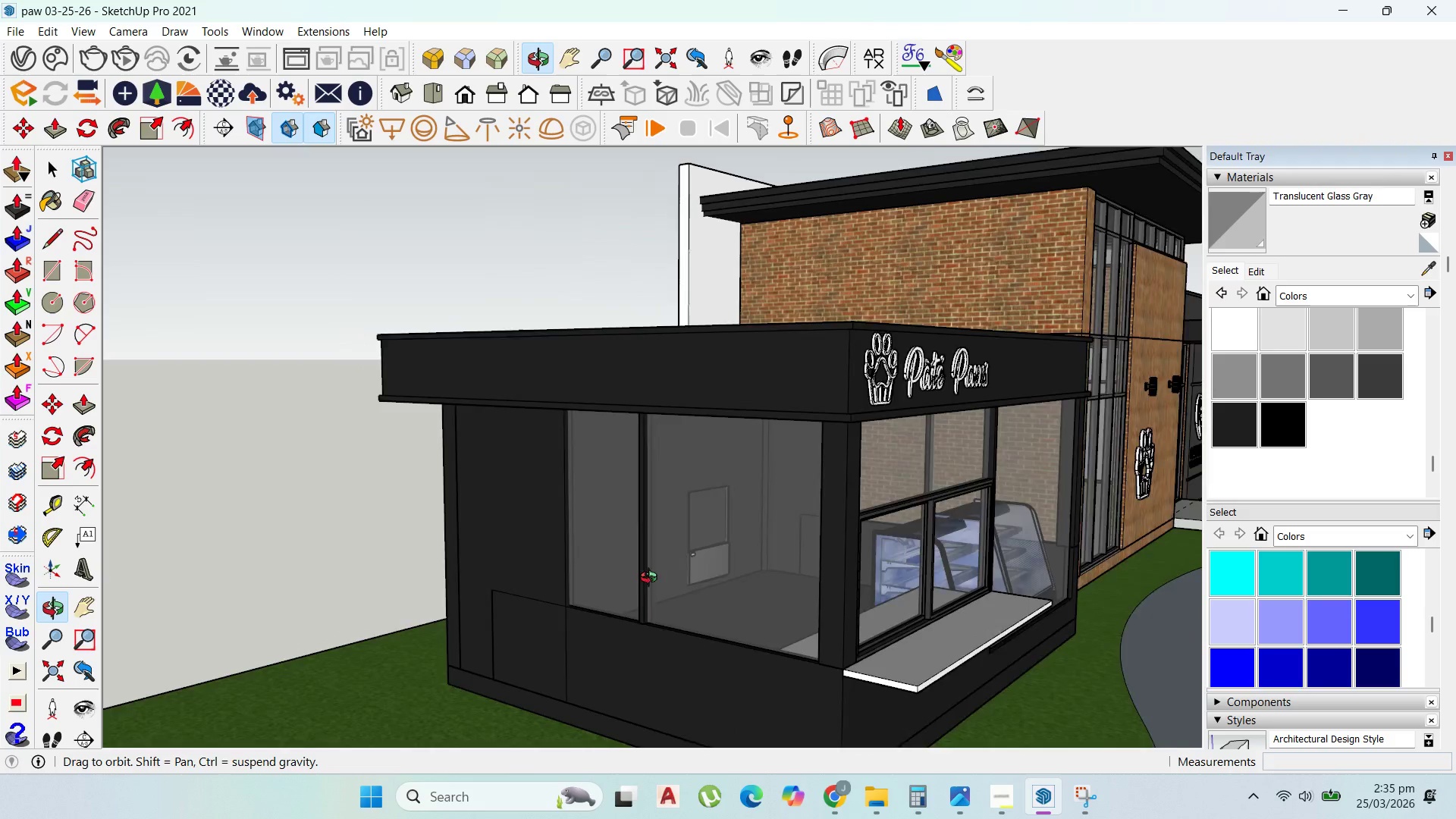 
scroll: coordinate [940, 612], scroll_direction: up, amount: 2.0
 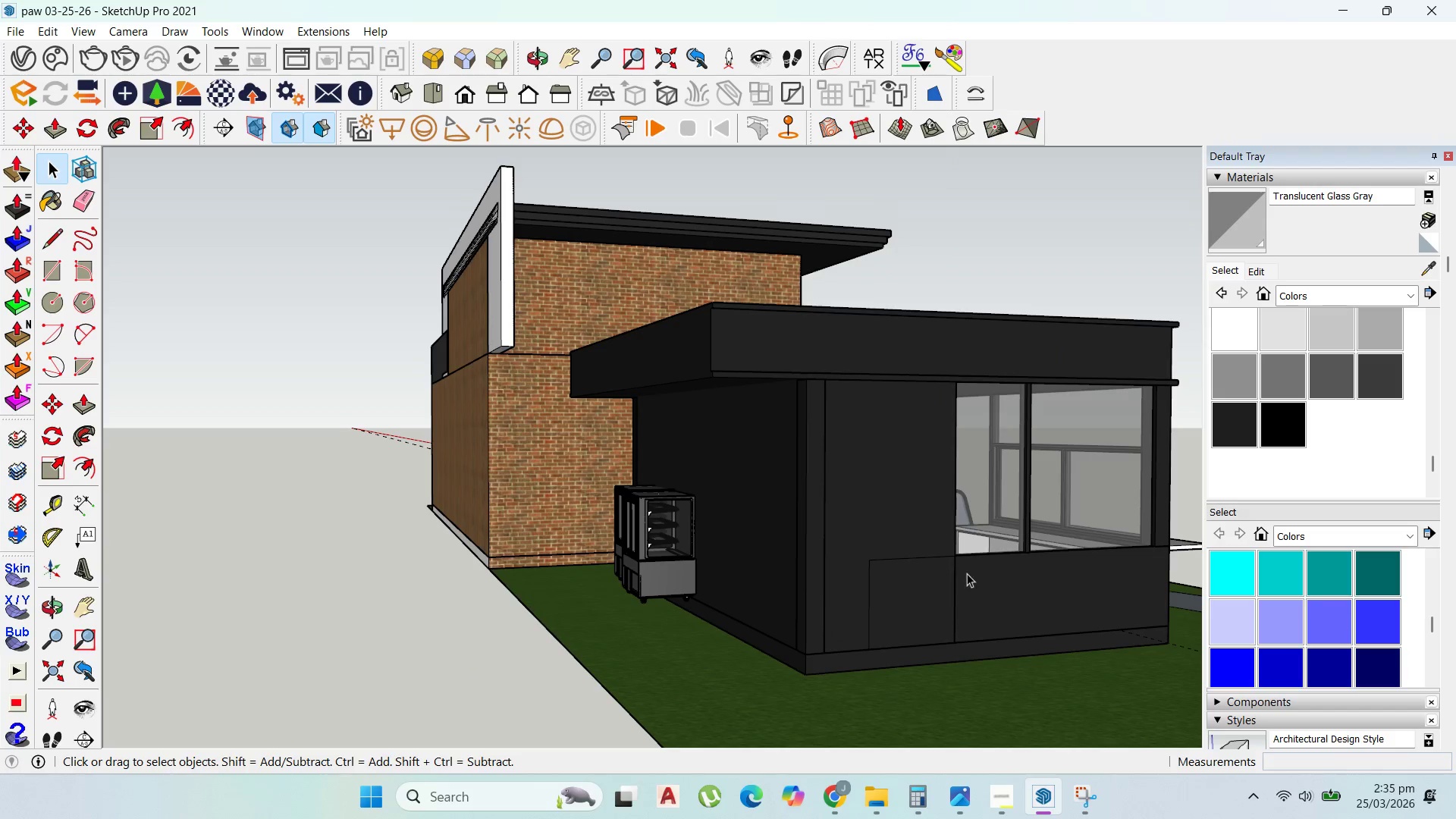 
scroll: coordinate [734, 588], scroll_direction: down, amount: 2.0
 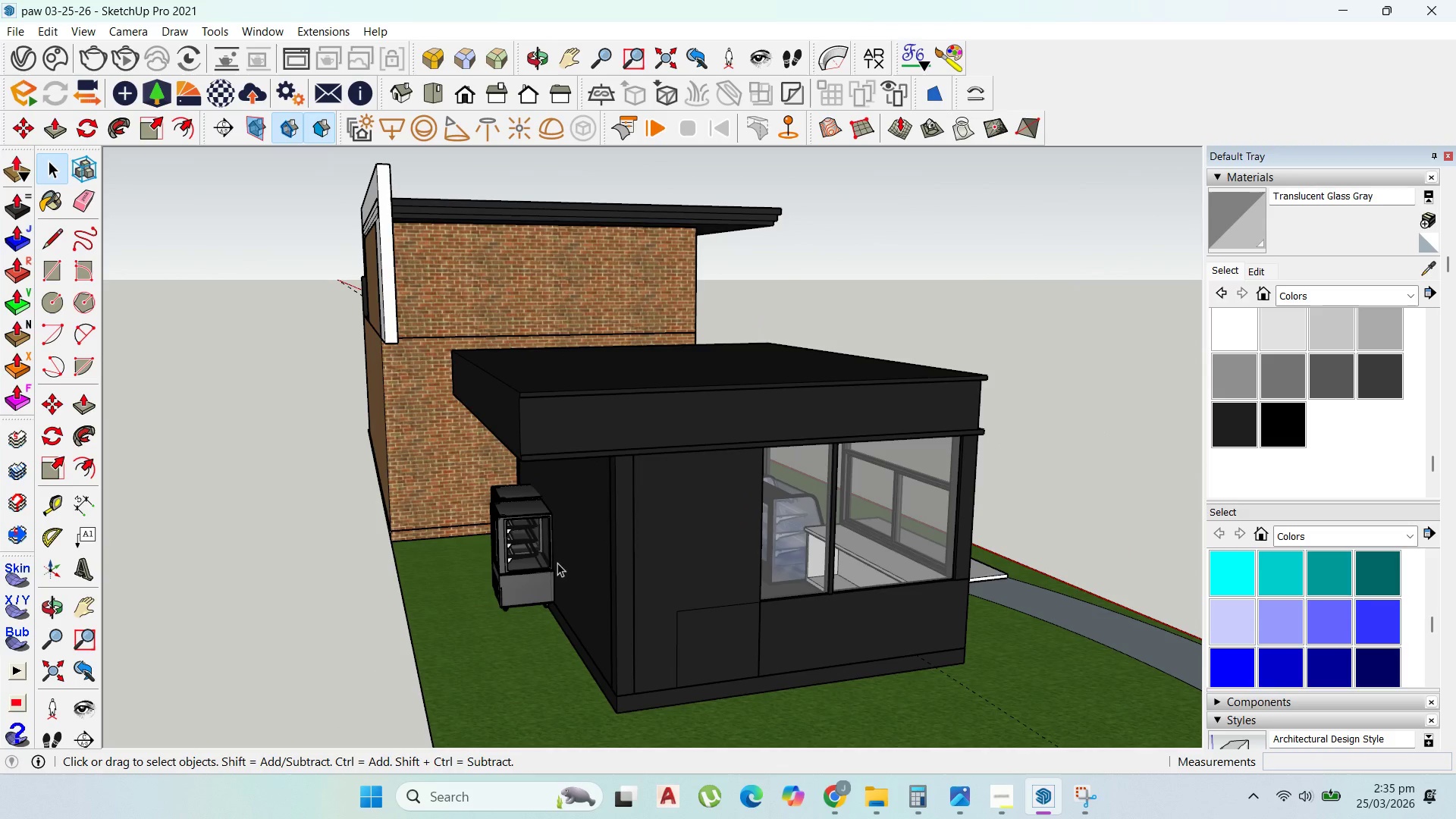 
left_click([543, 556])
 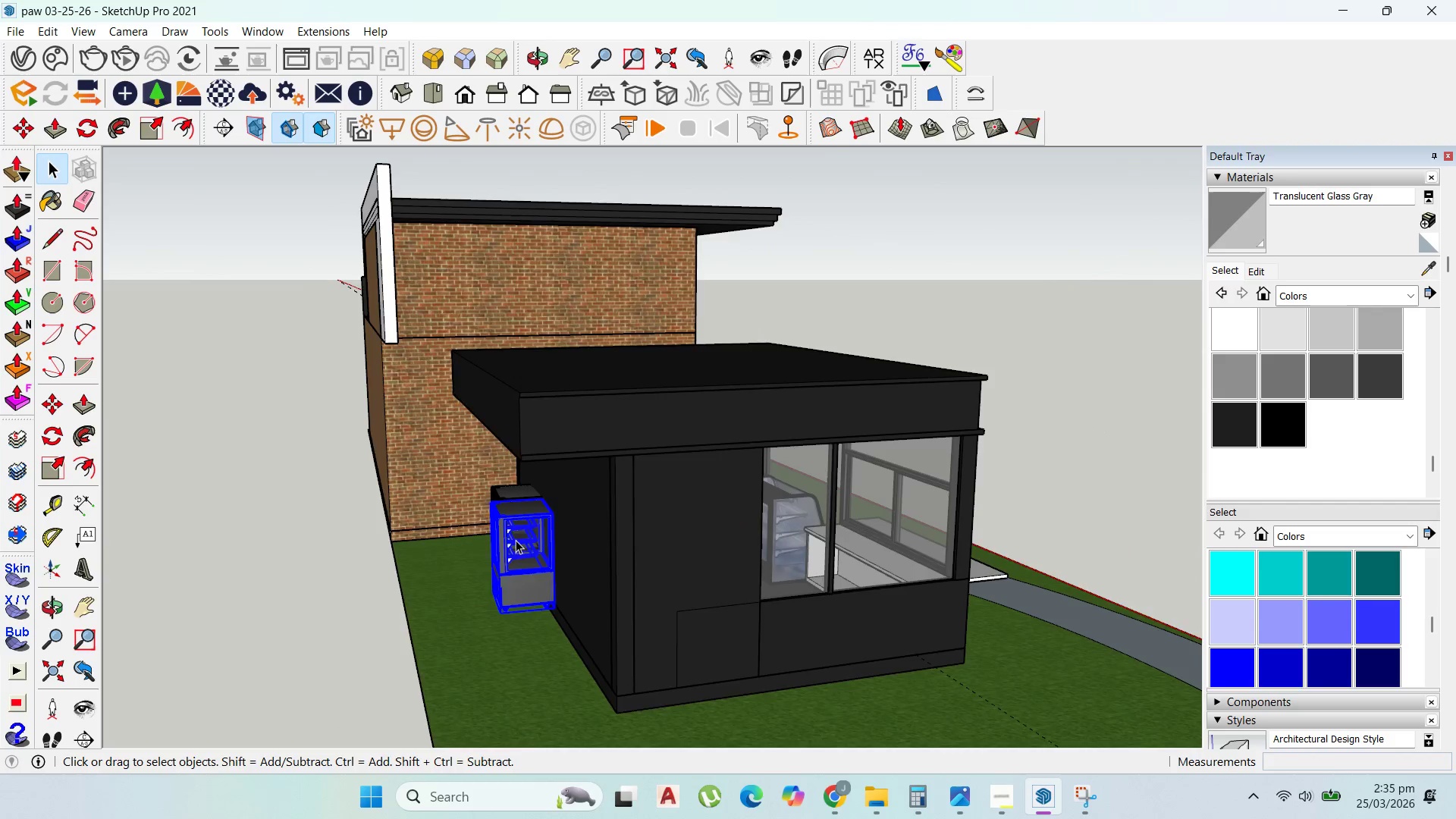 
hold_key(key=ShiftLeft, duration=1.16)
 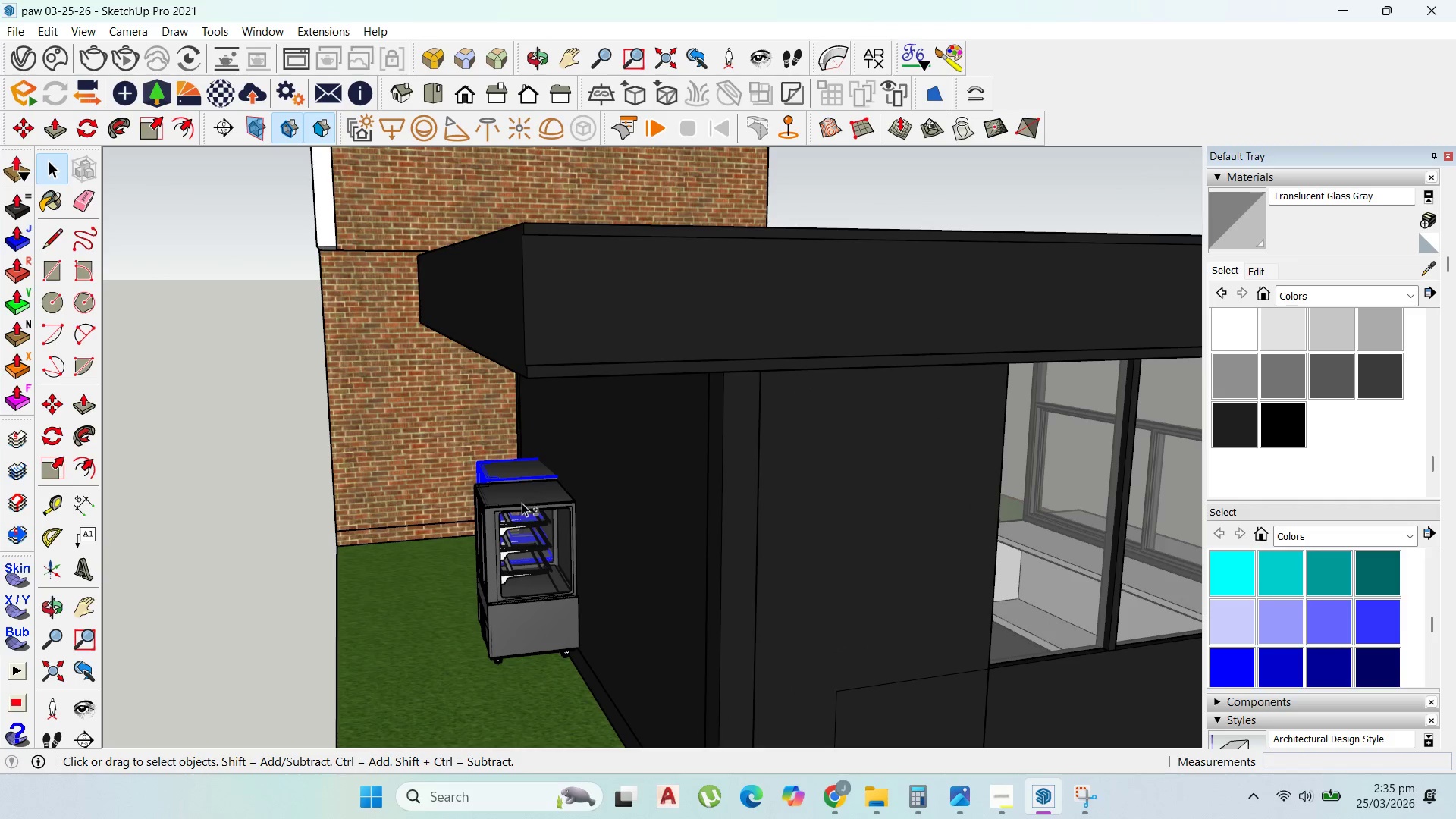 
scroll: coordinate [520, 514], scroll_direction: up, amount: 5.0
 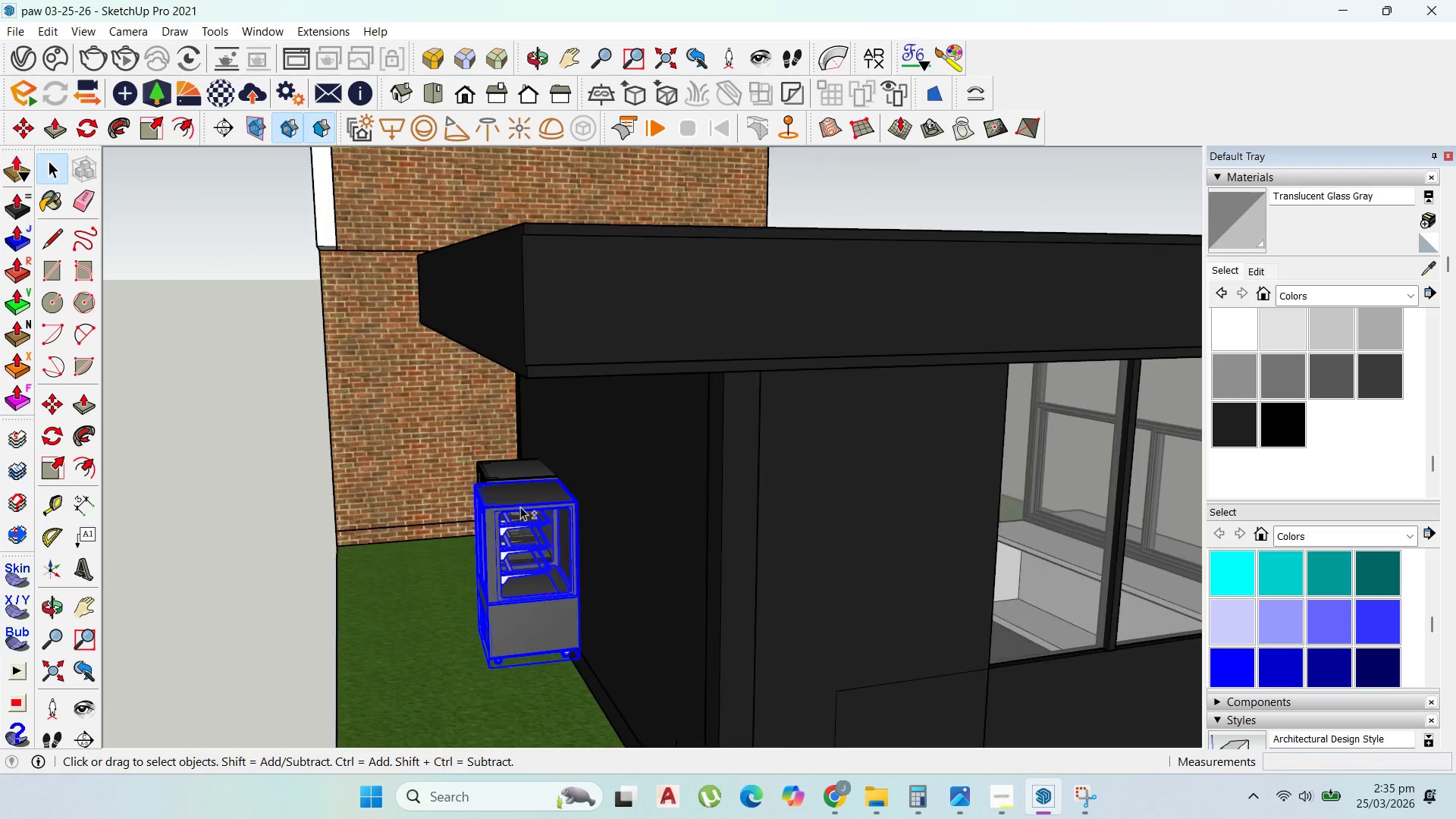 
left_click([514, 472])
 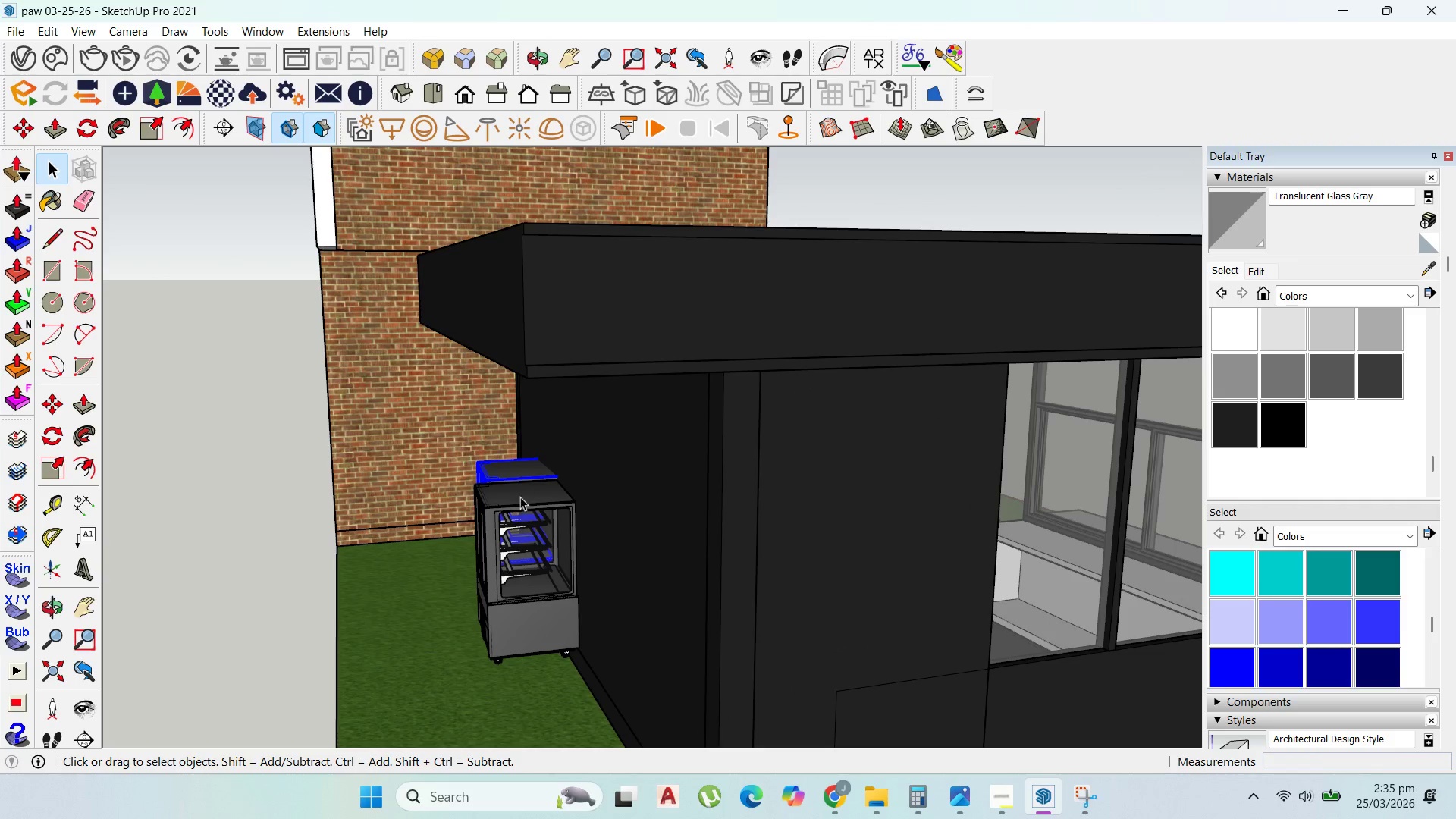 
hold_key(key=ShiftLeft, duration=0.58)
left_click([522, 503])
 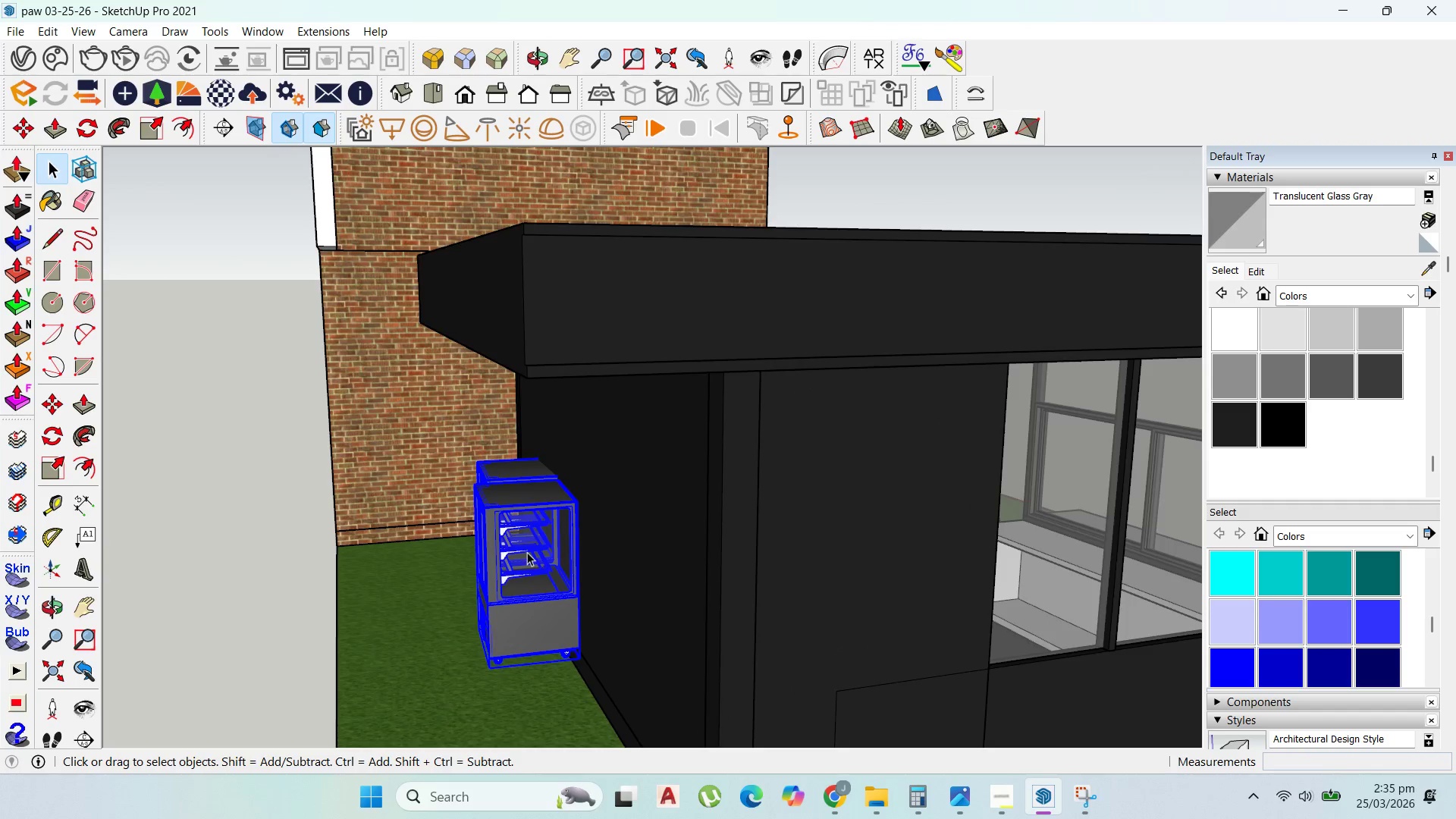 
key(M)
 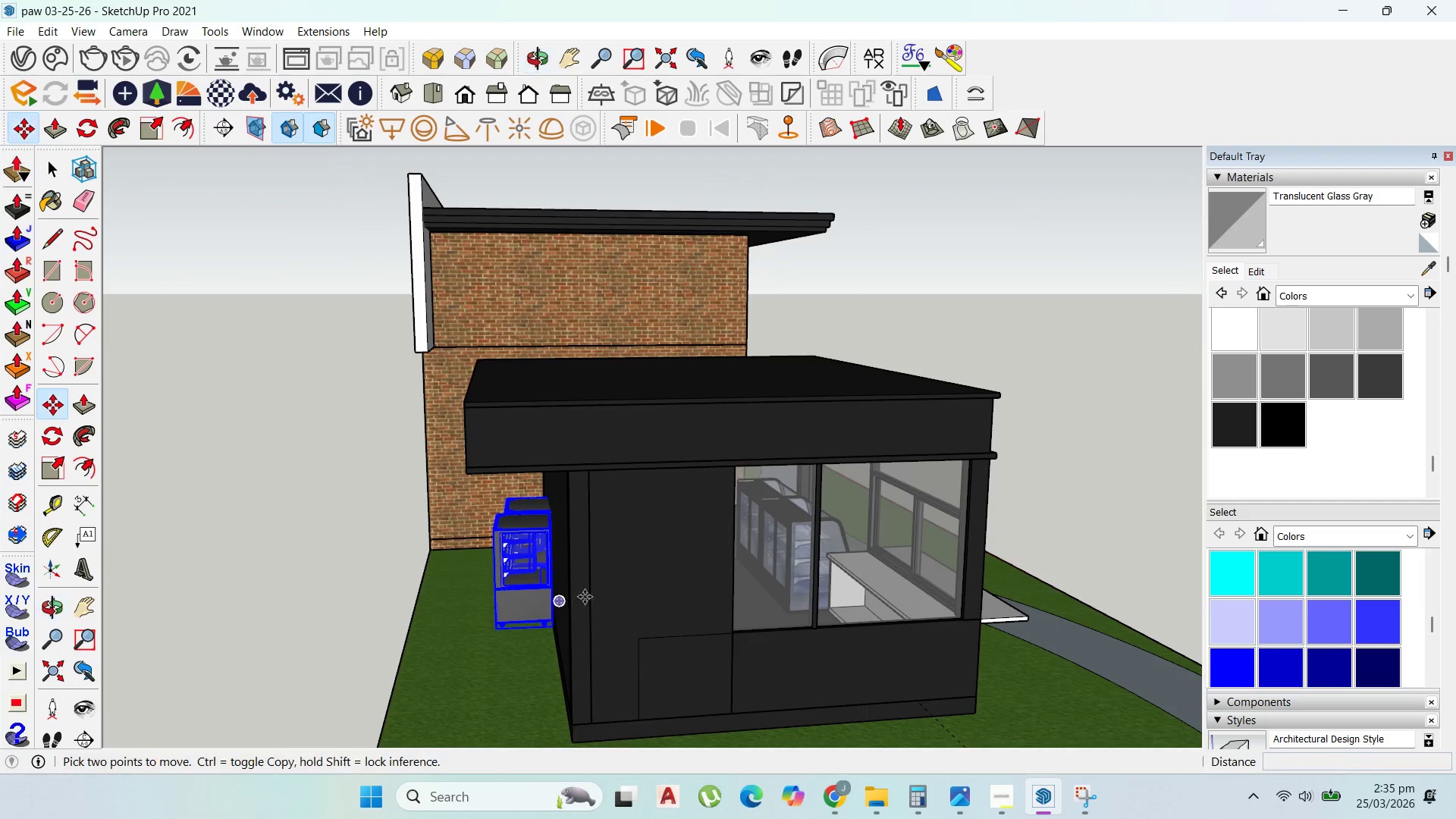 
scroll: coordinate [526, 601], scroll_direction: down, amount: 5.0
 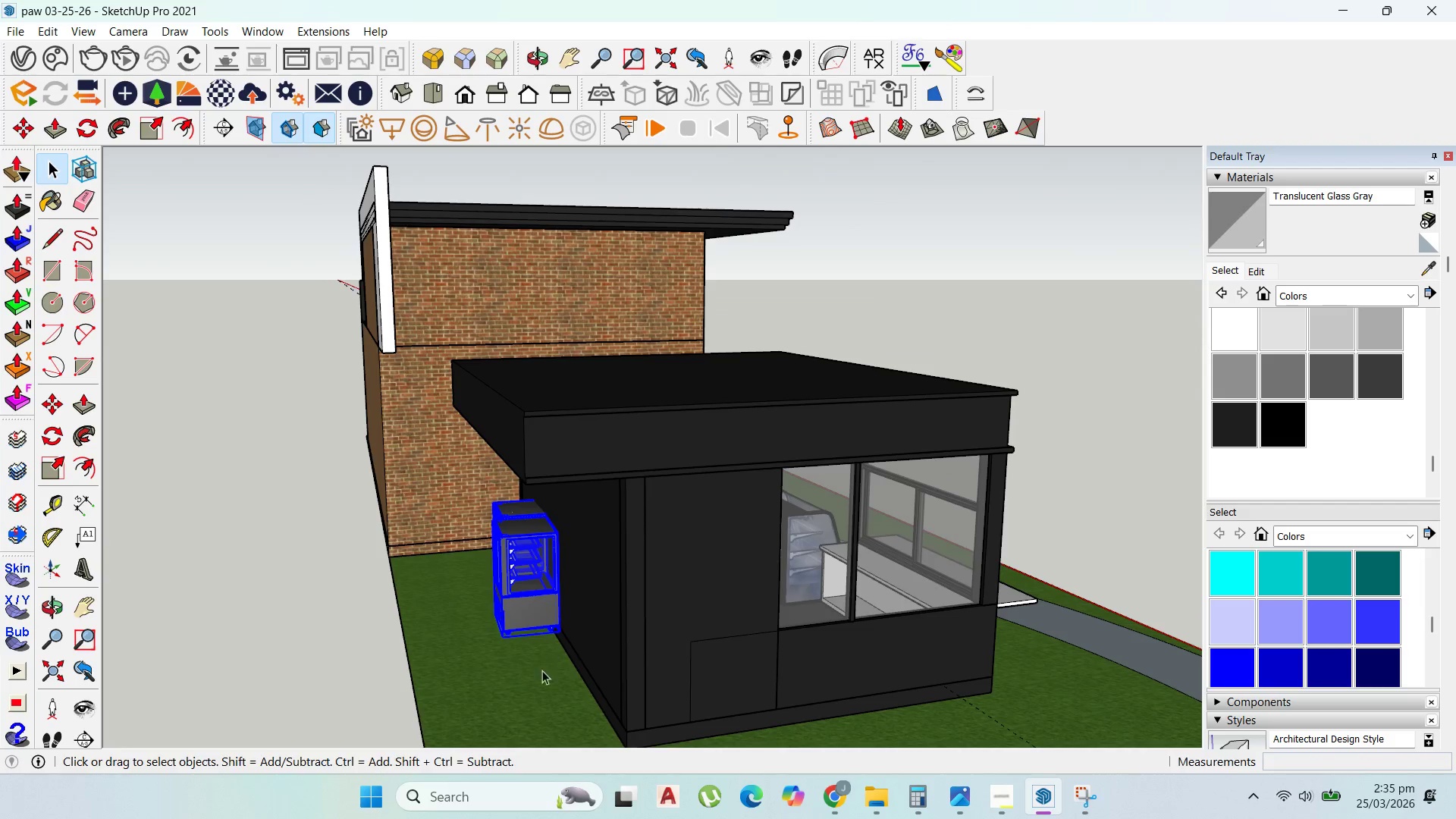 
left_click_drag(start_coordinate=[595, 591], to_coordinate=[605, 590])
 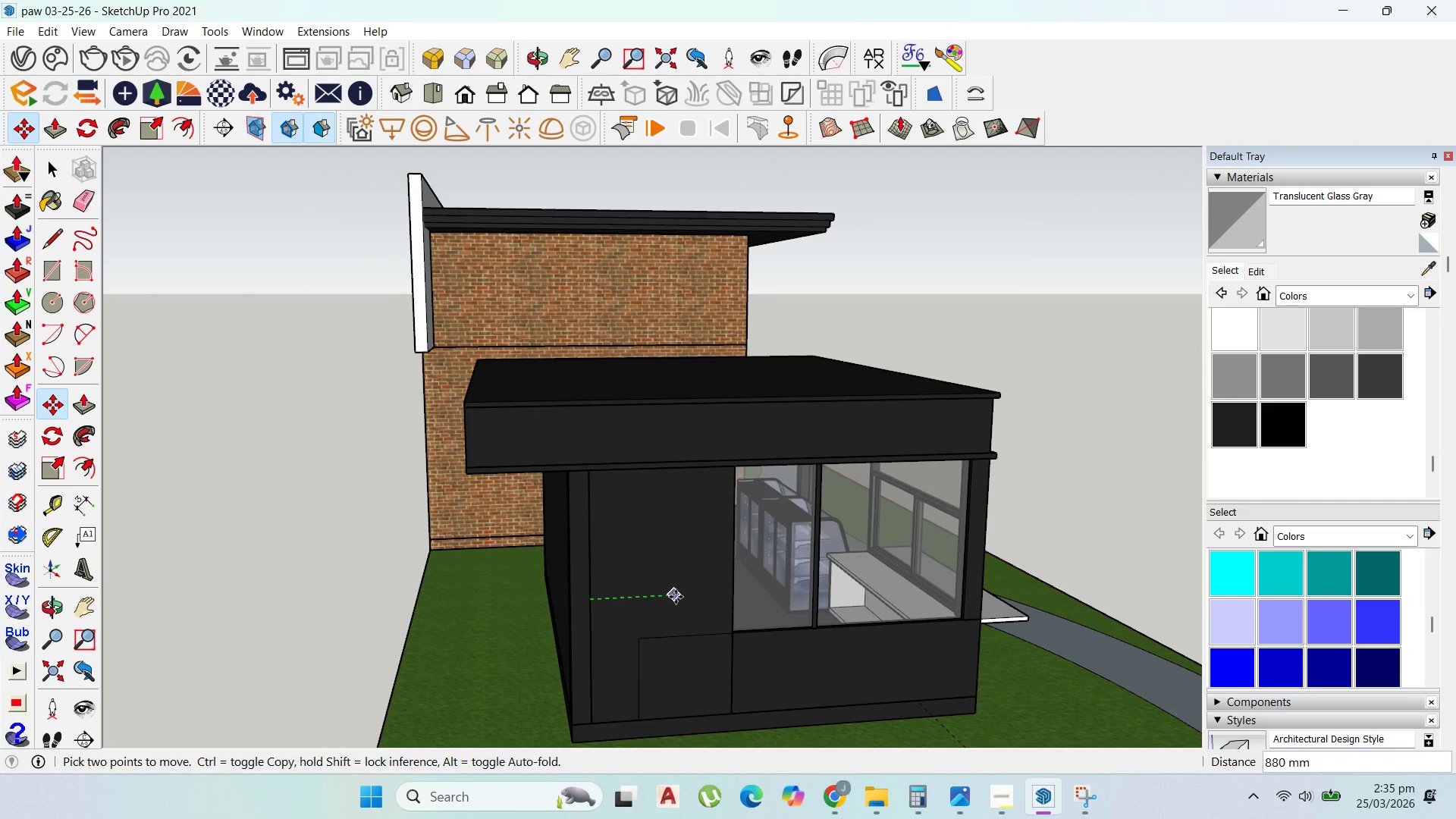 
left_click([684, 598])
 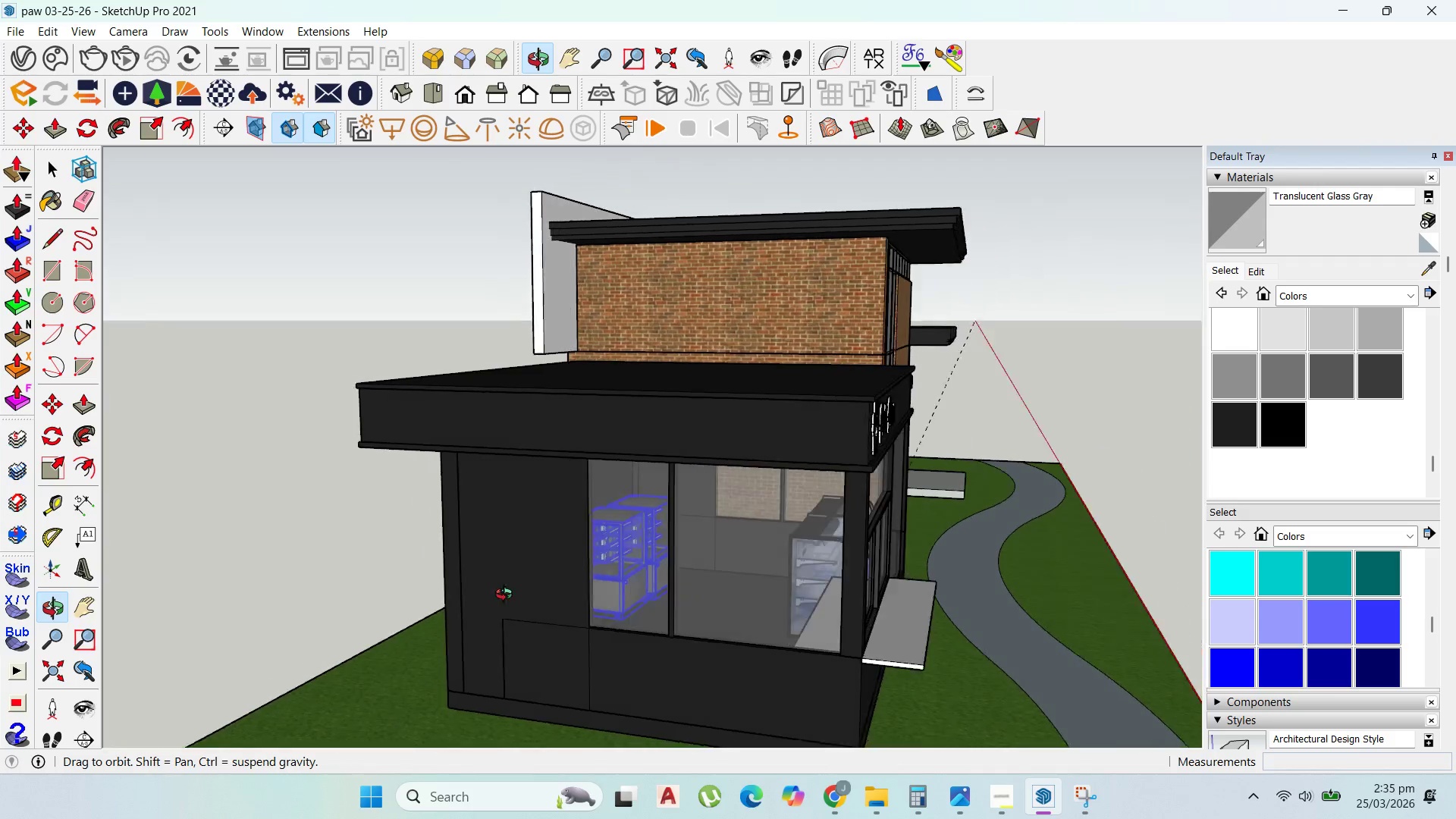 
scroll: coordinate [718, 598], scroll_direction: down, amount: 3.0
 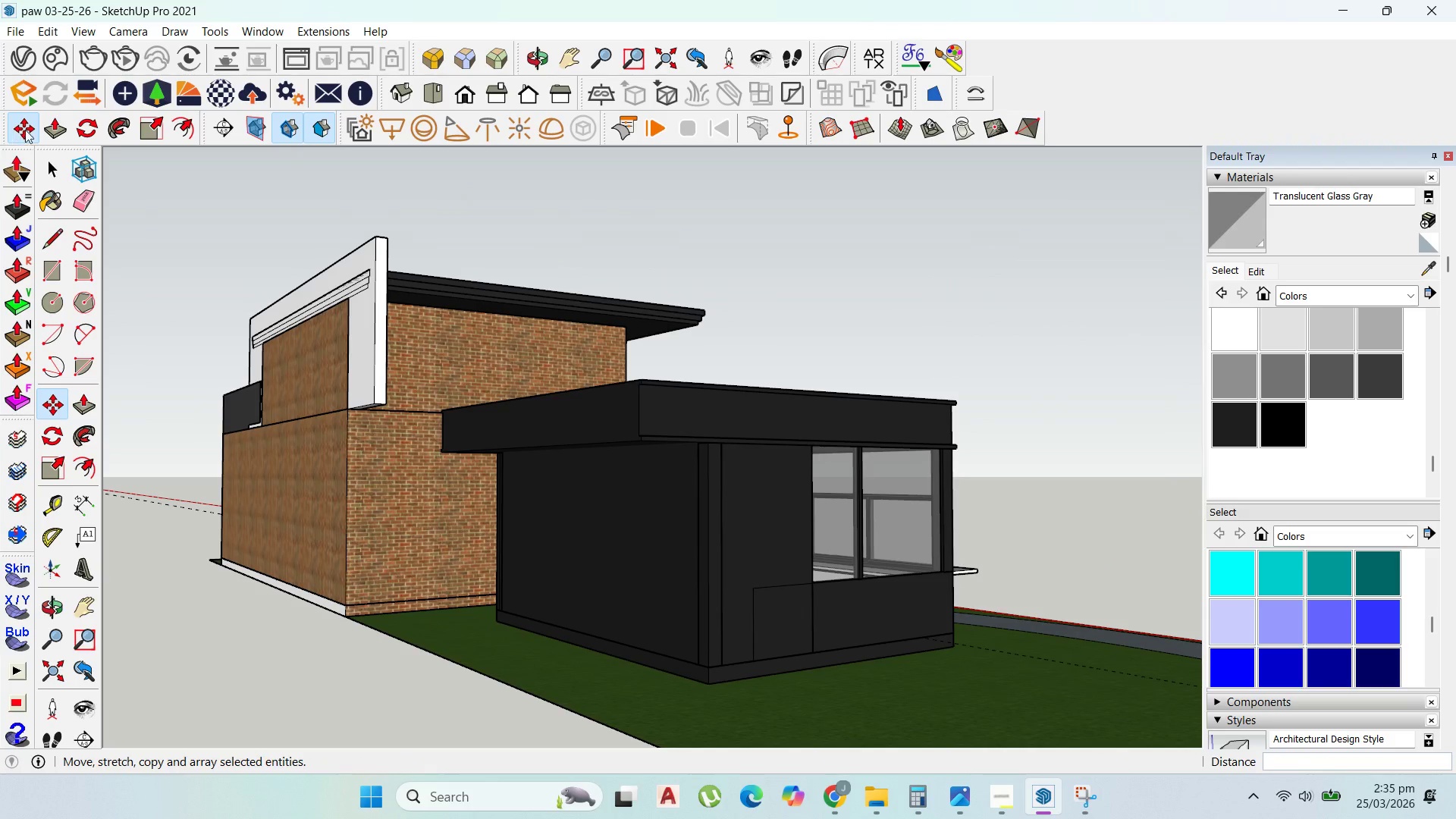 
left_click_drag(start_coordinate=[52, 167], to_coordinate=[58, 165])
 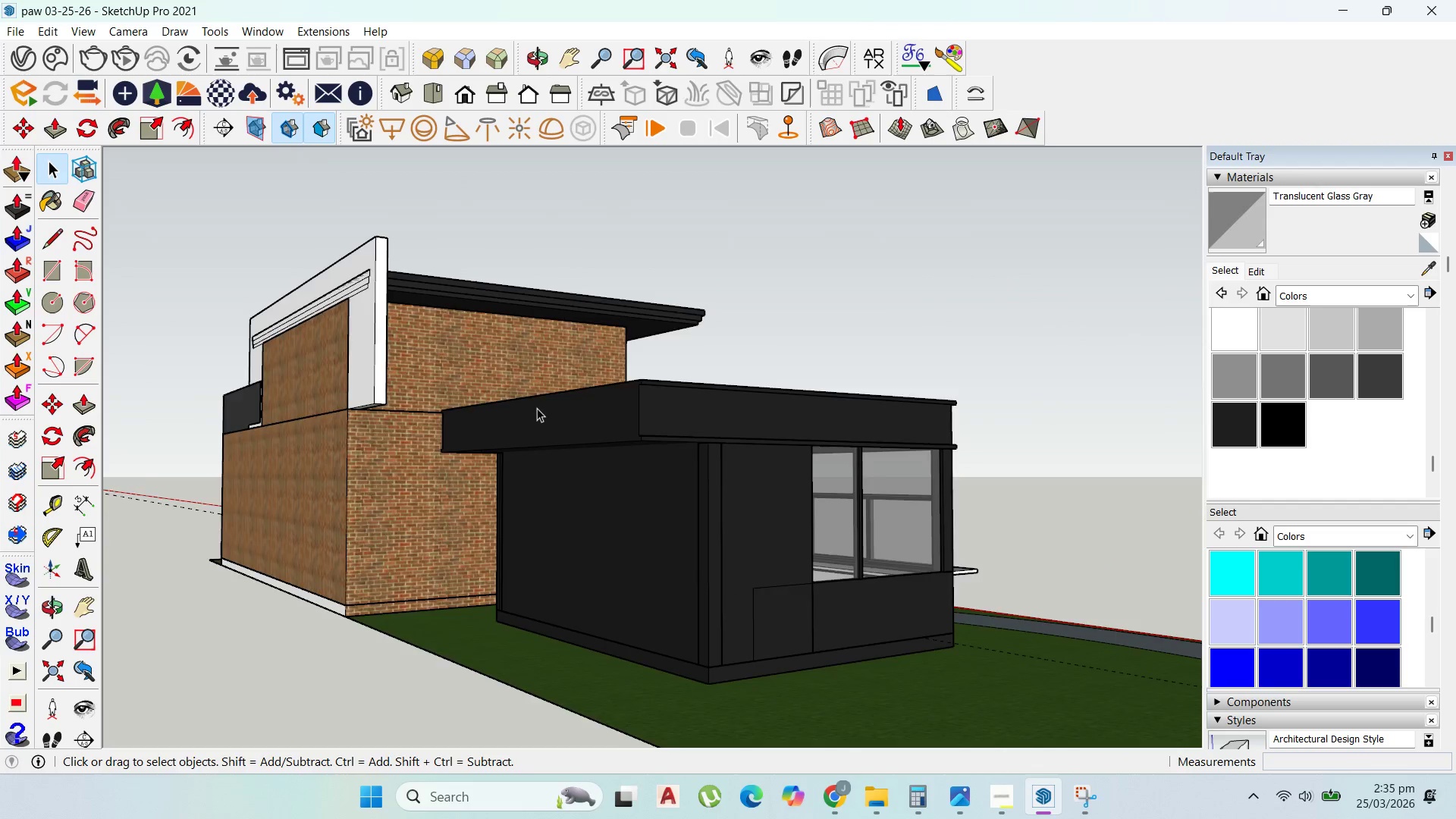 
double_click([537, 408])
 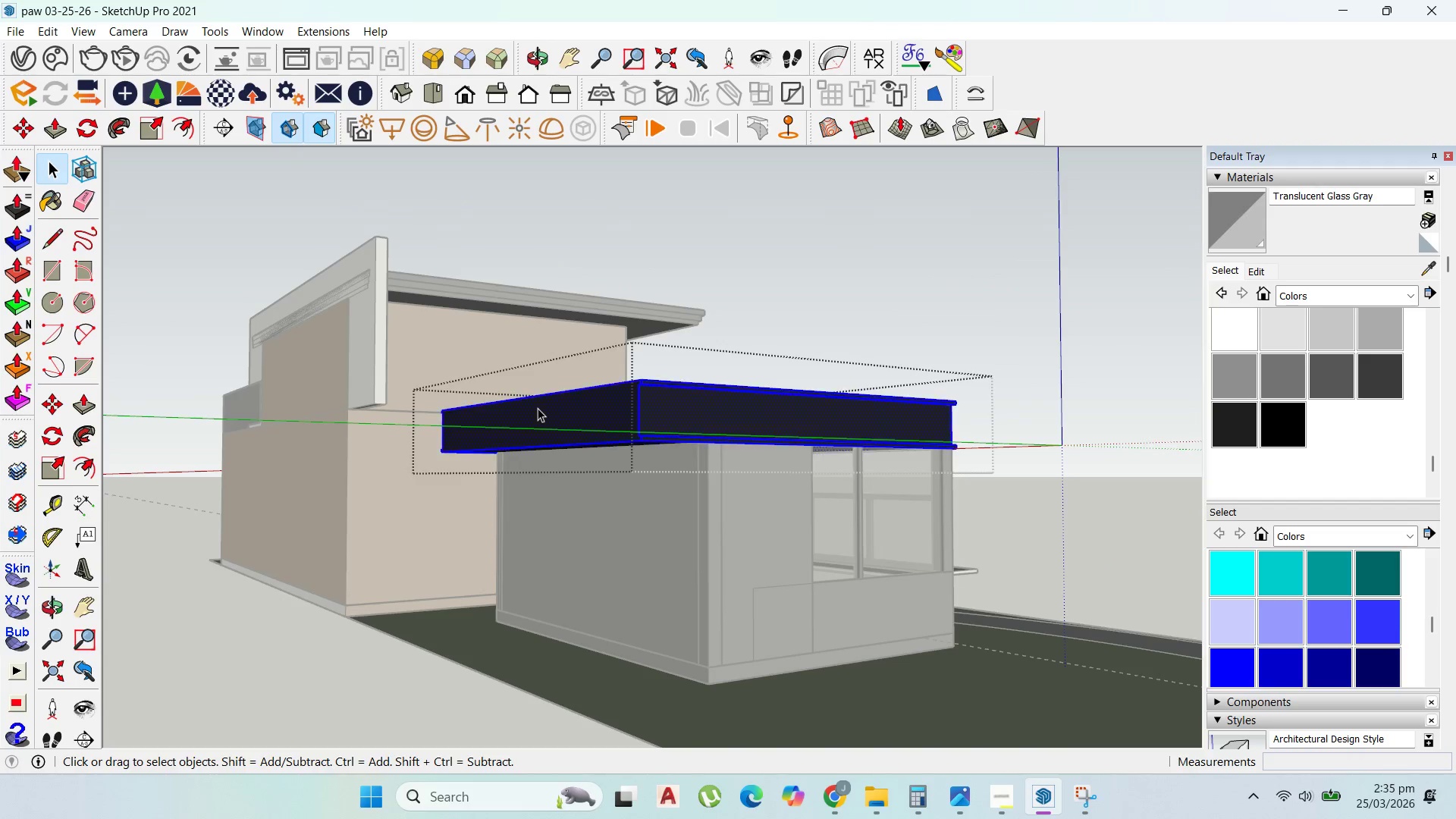 
triple_click([538, 408])
 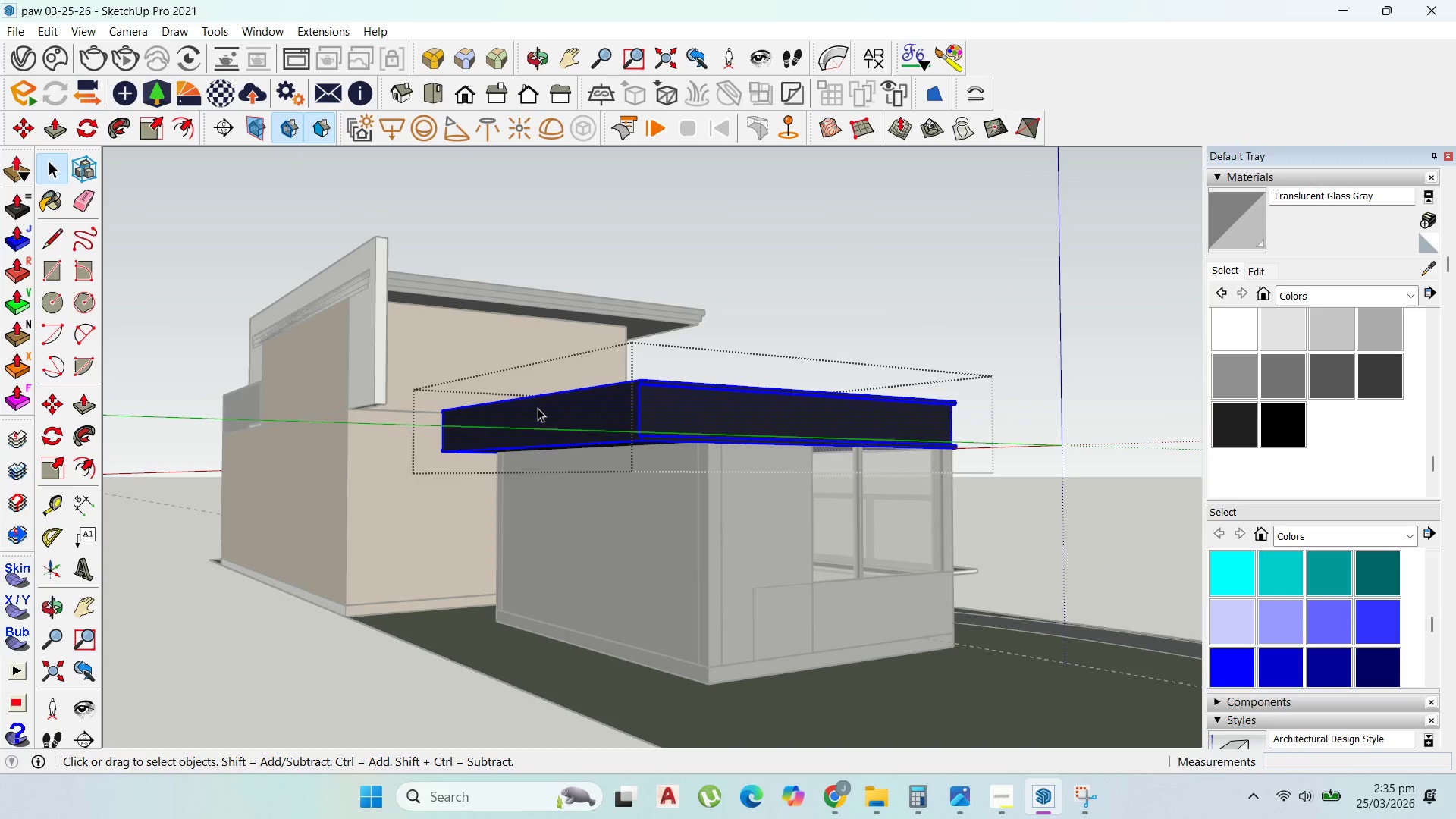 
triple_click([538, 408])
 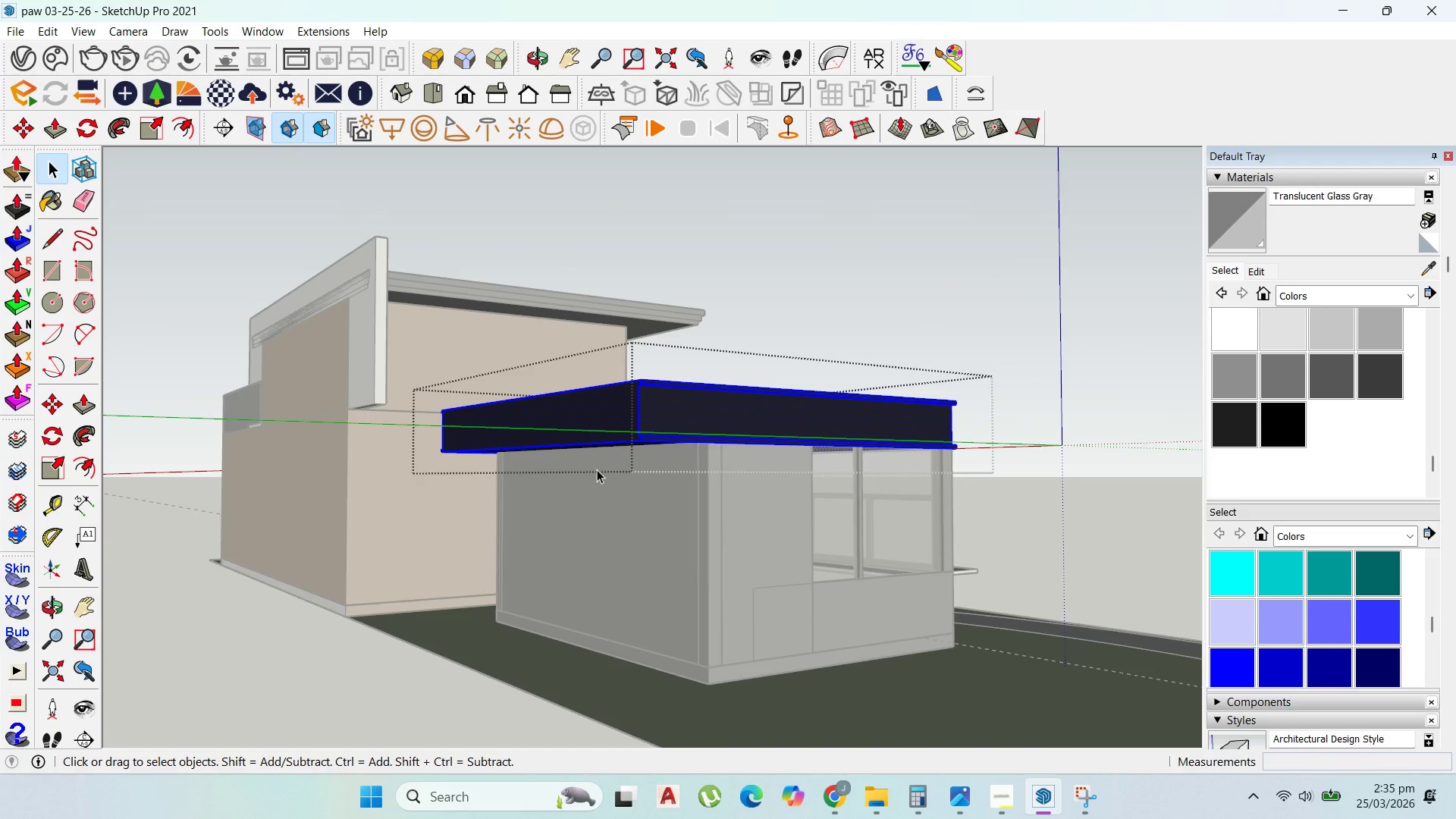 
key(P)
 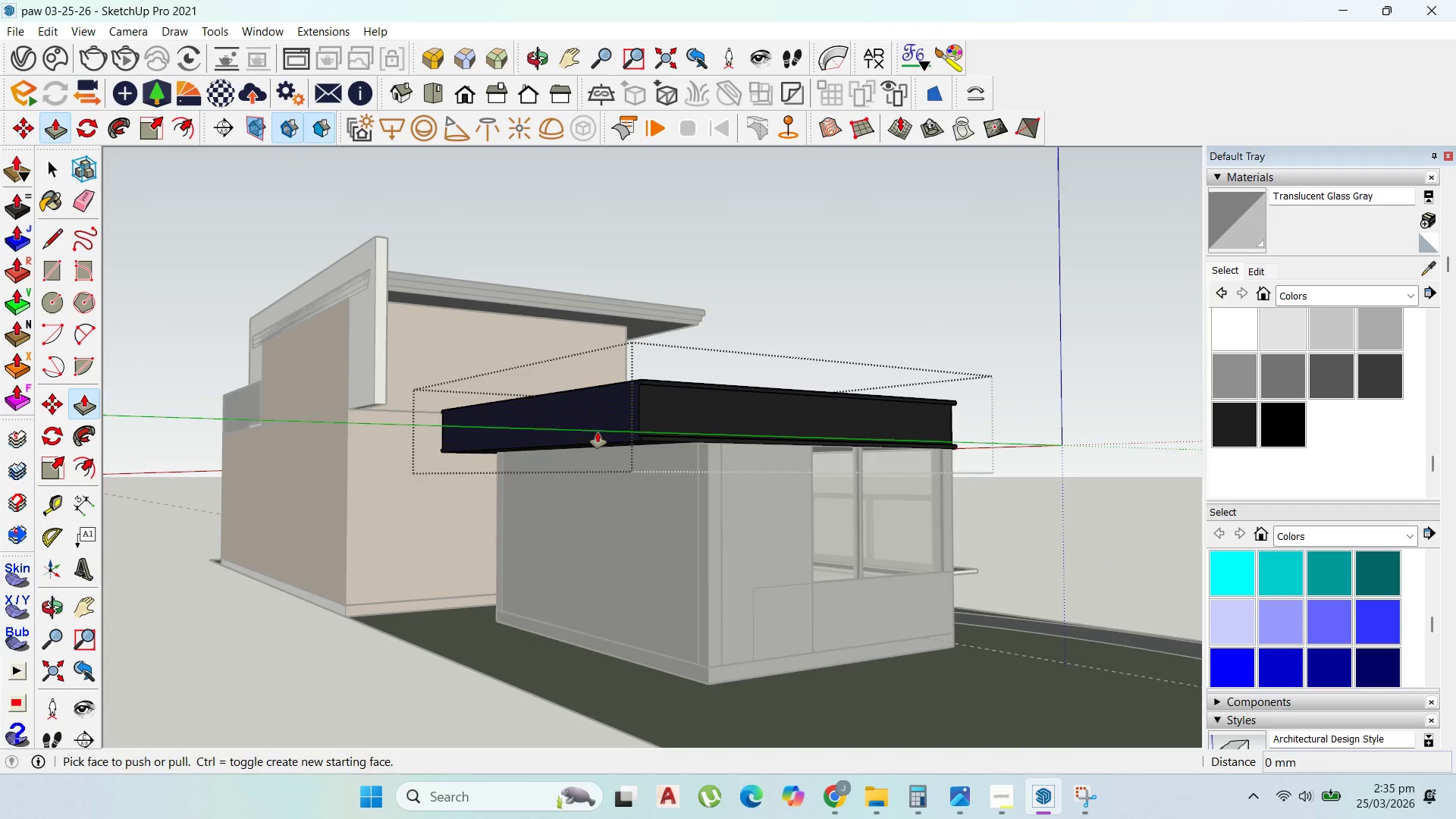 
left_click_drag(start_coordinate=[598, 432], to_coordinate=[641, 520])
 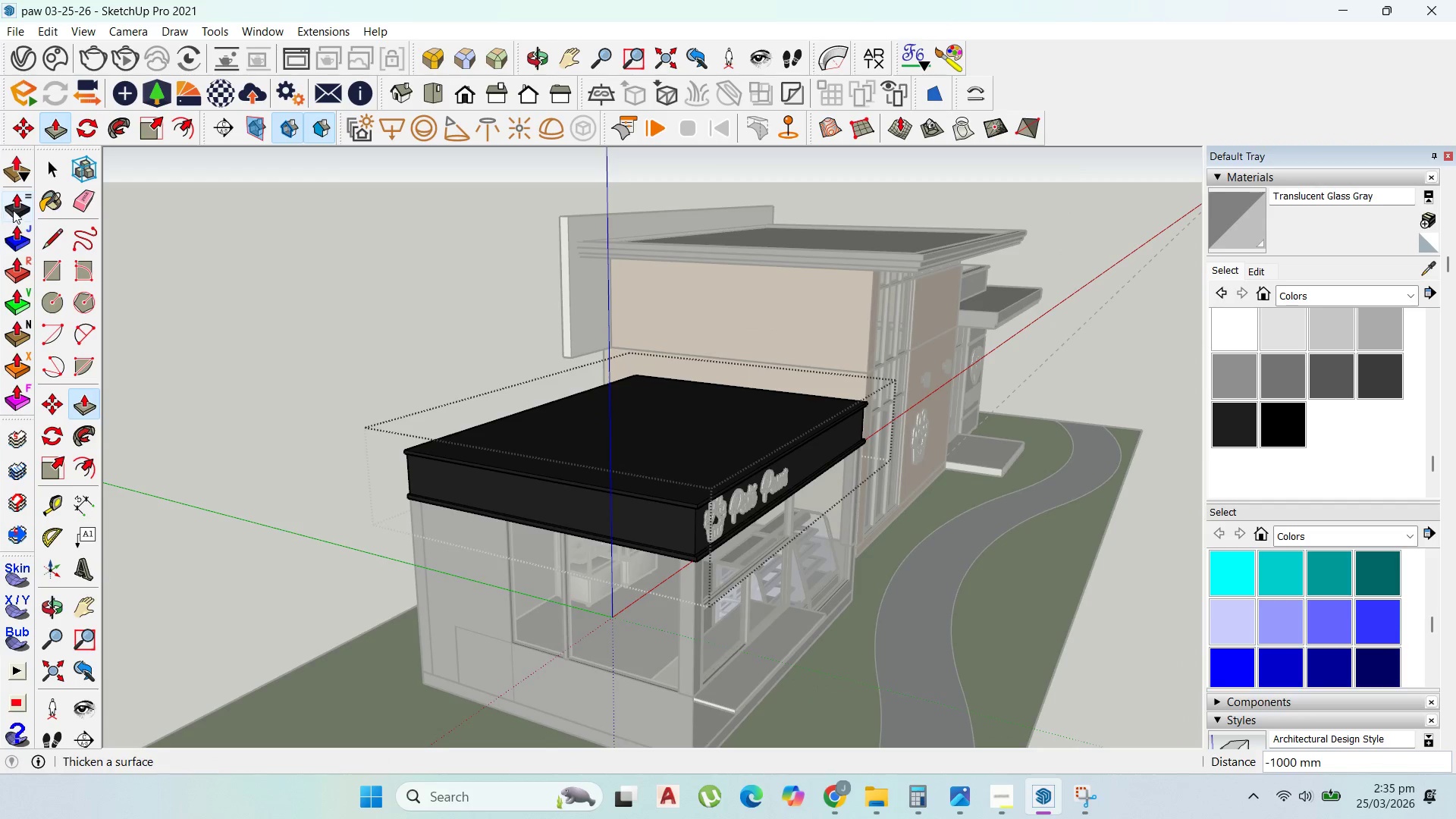 
left_click([46, 176])
 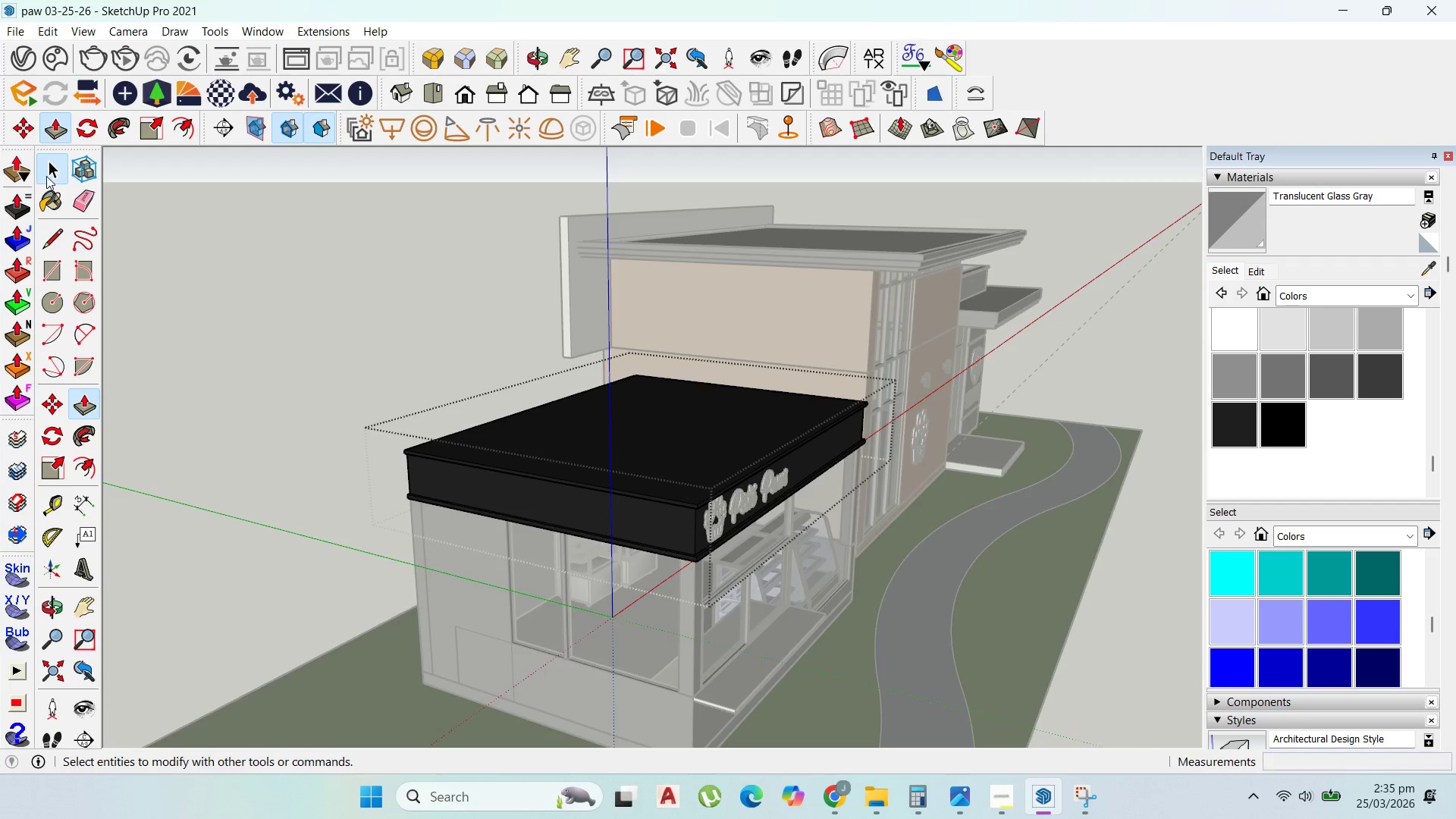 
key(Escape)
 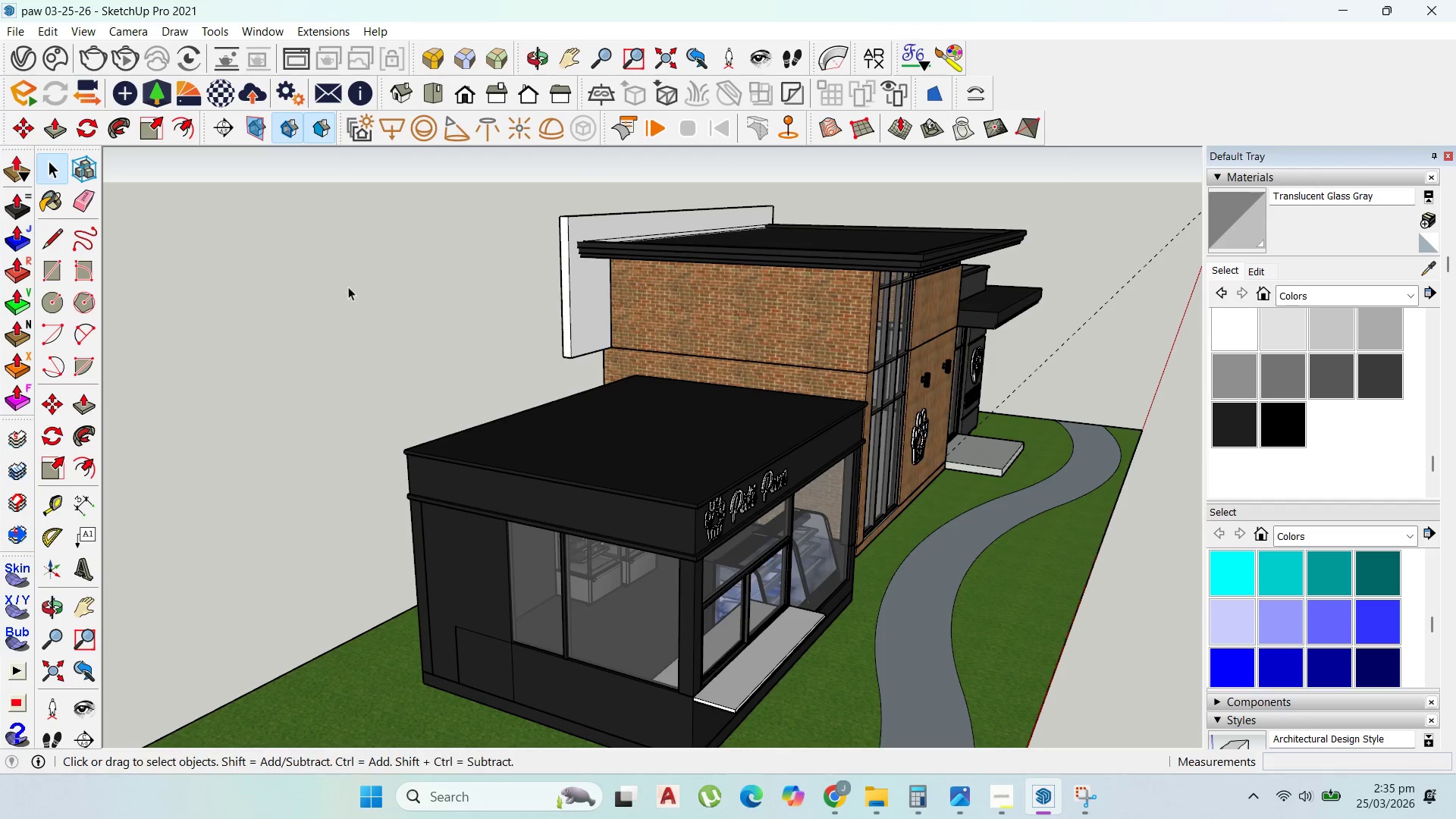 
key(Escape)
 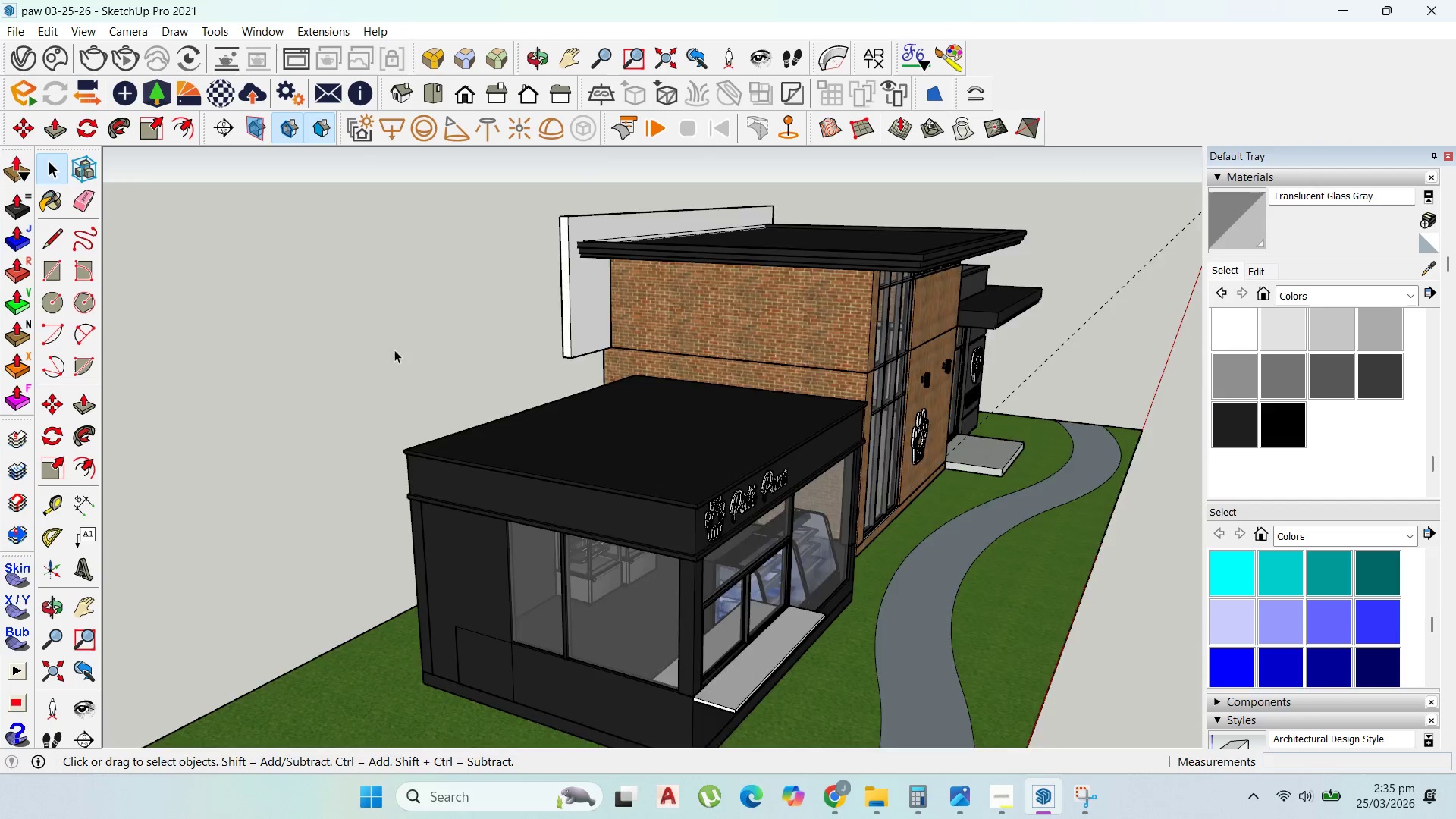 
scroll: coordinate [398, 355], scroll_direction: down, amount: 3.0
 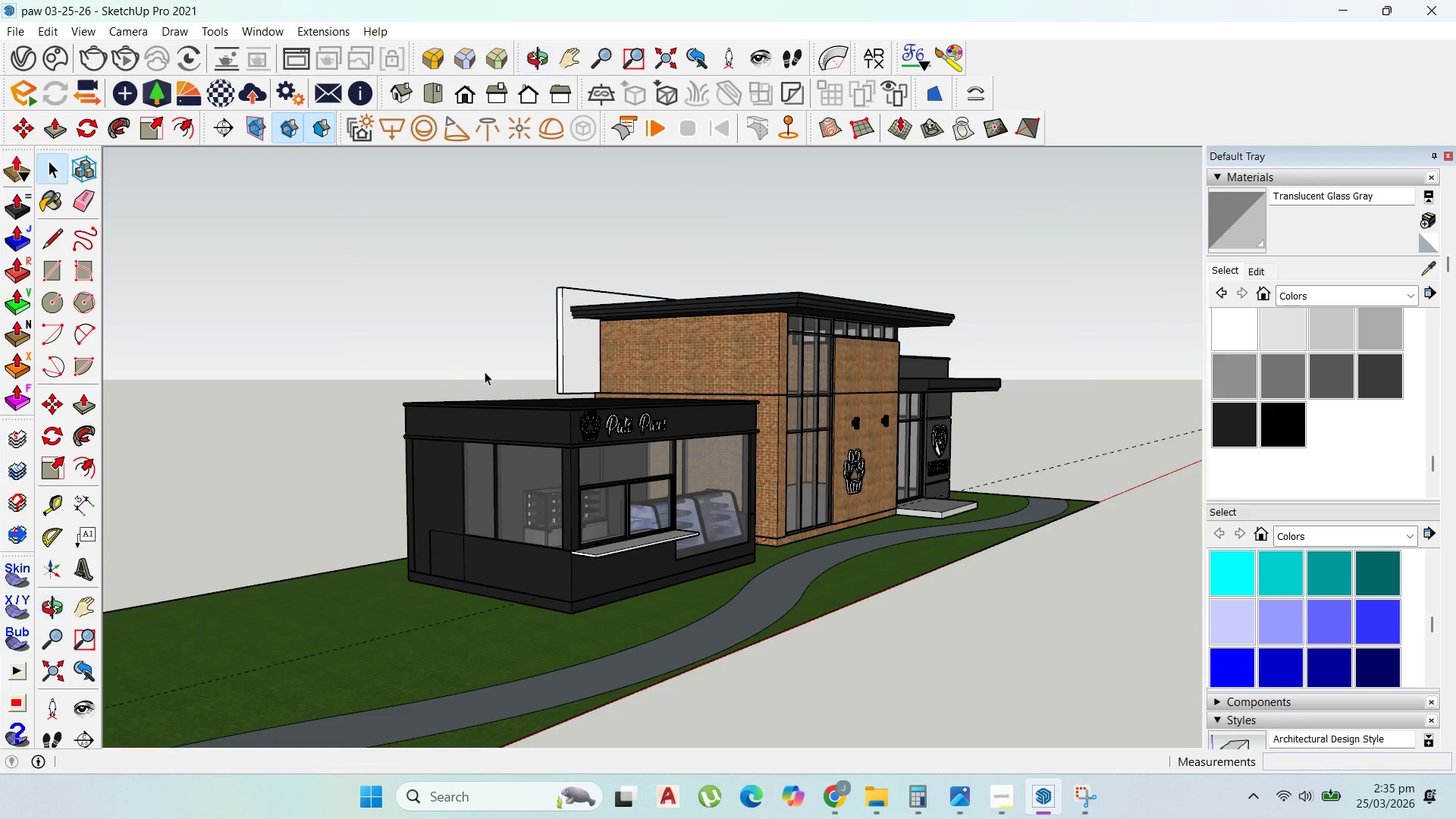 
scroll: coordinate [638, 507], scroll_direction: up, amount: 7.0
 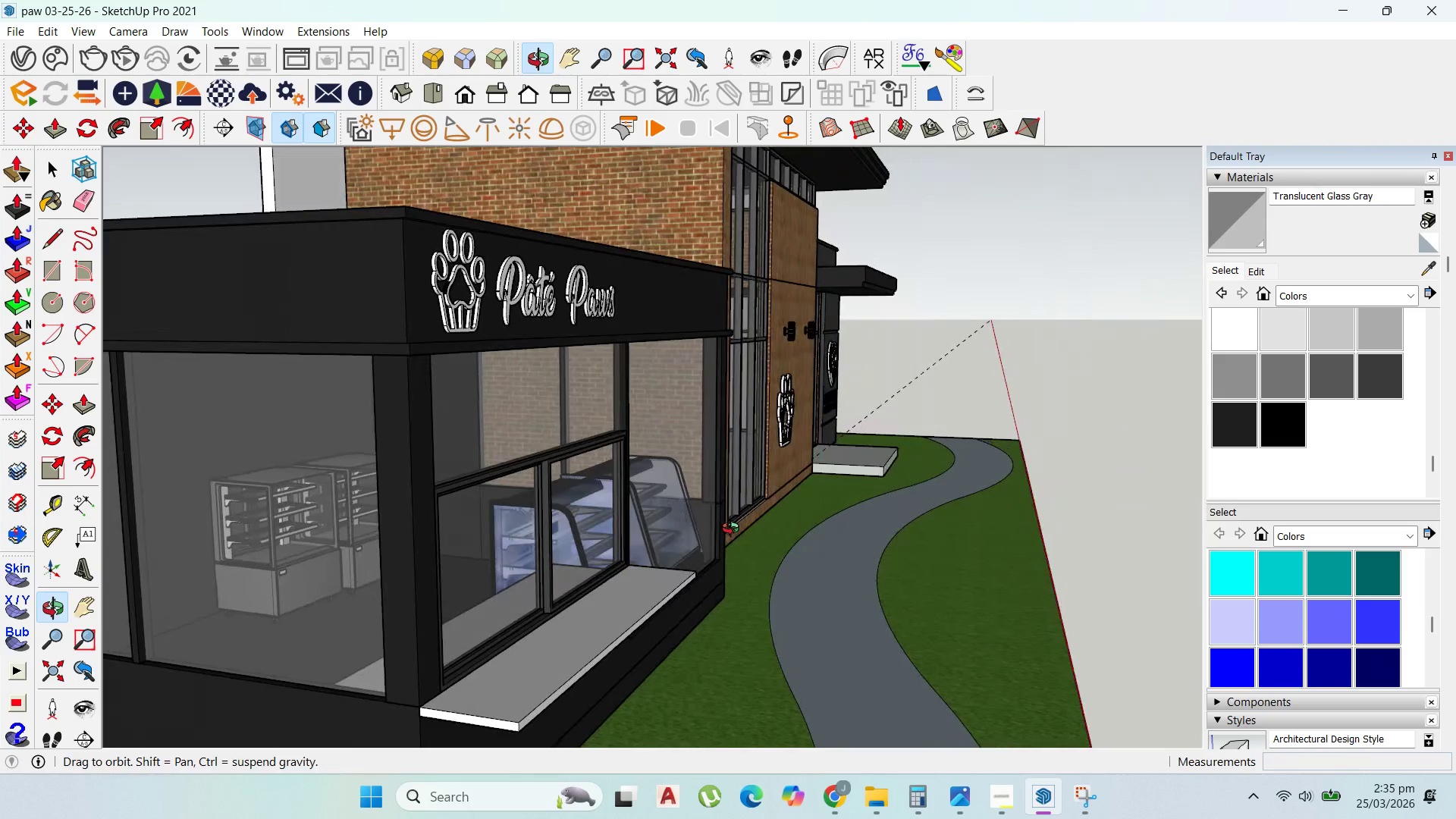 
scroll: coordinate [460, 554], scroll_direction: down, amount: 1.0
 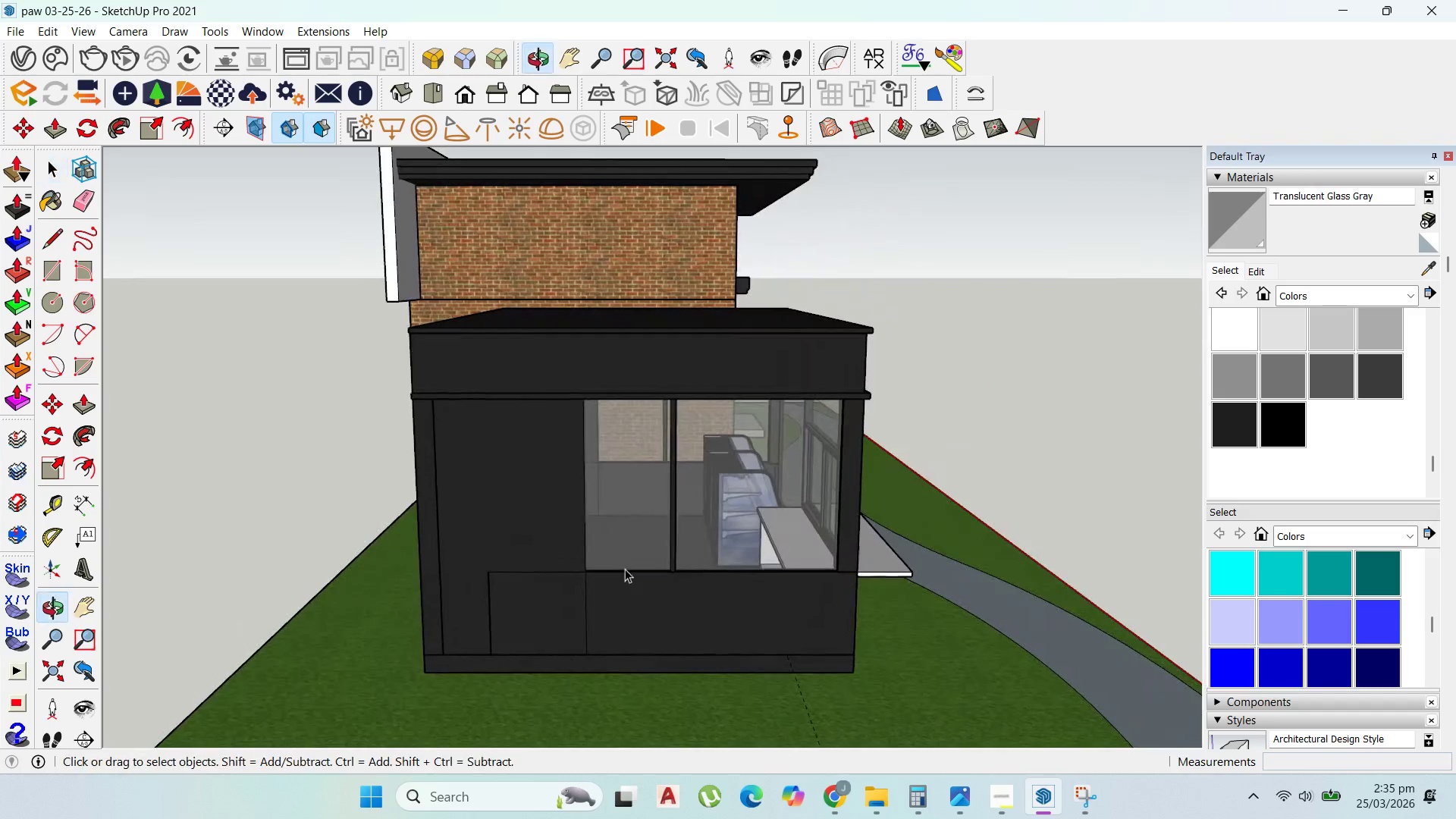 
double_click([638, 607])
 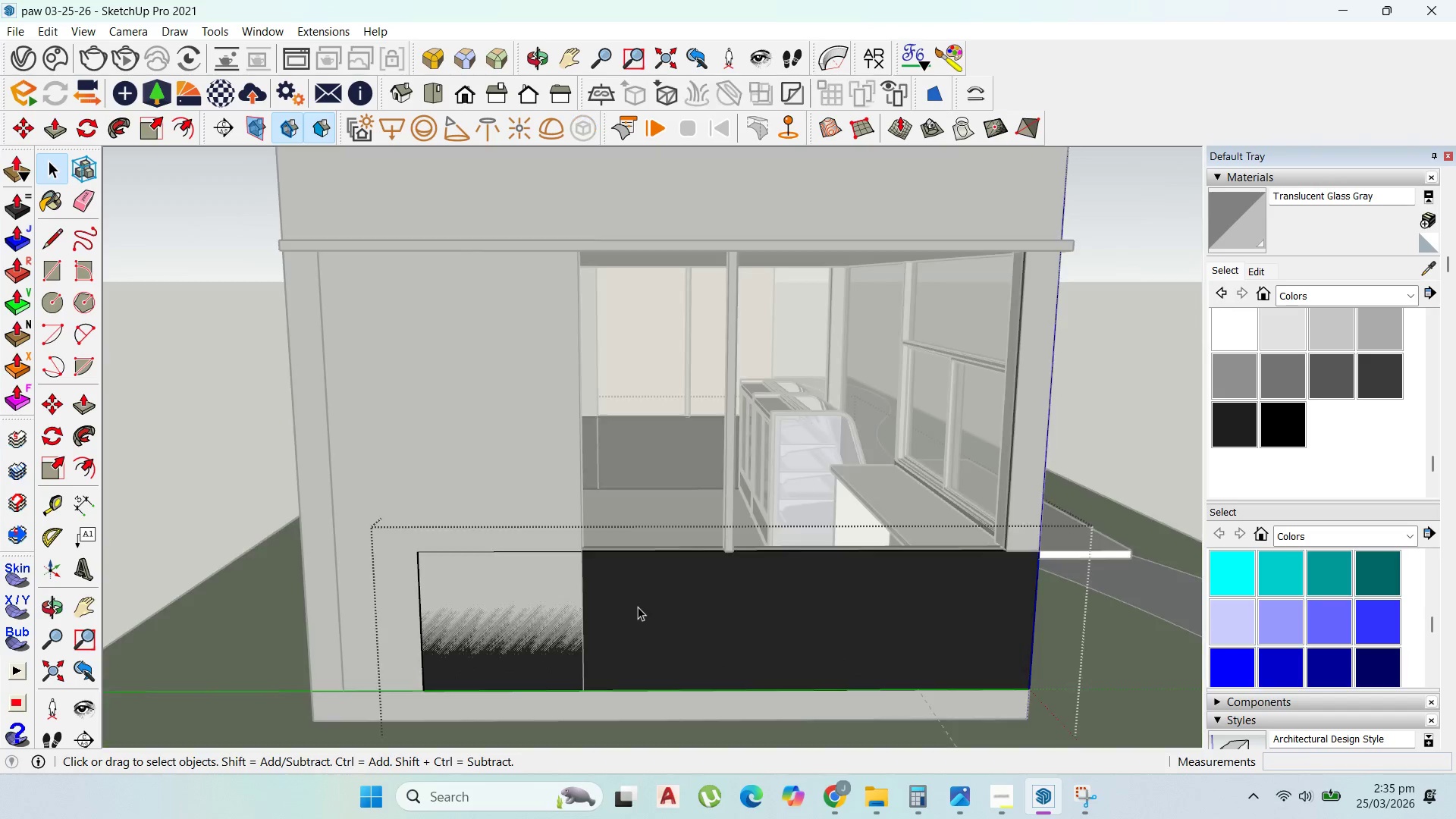 
triple_click([638, 607])
 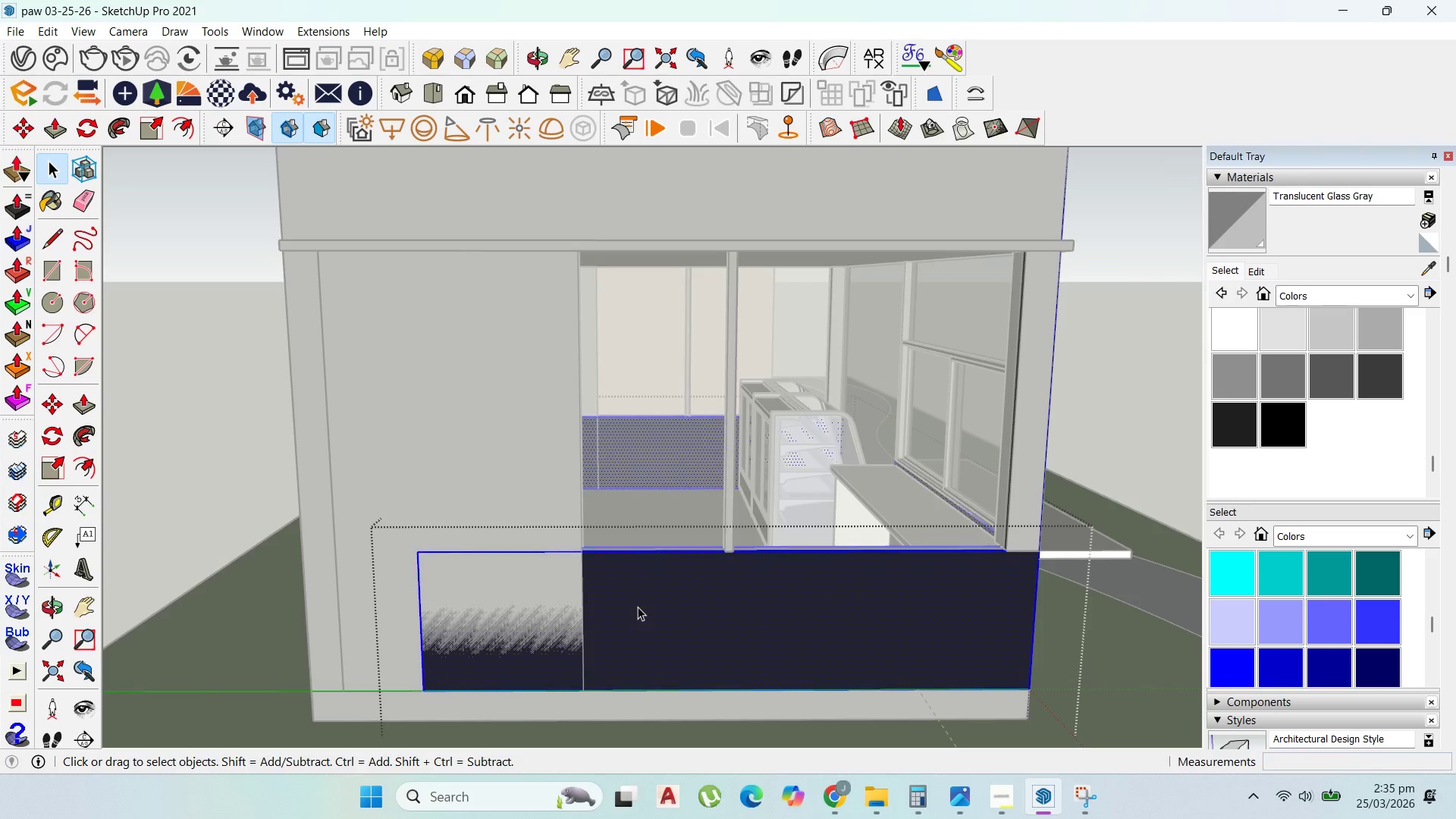 
scroll: coordinate [611, 608], scroll_direction: up, amount: 5.0
 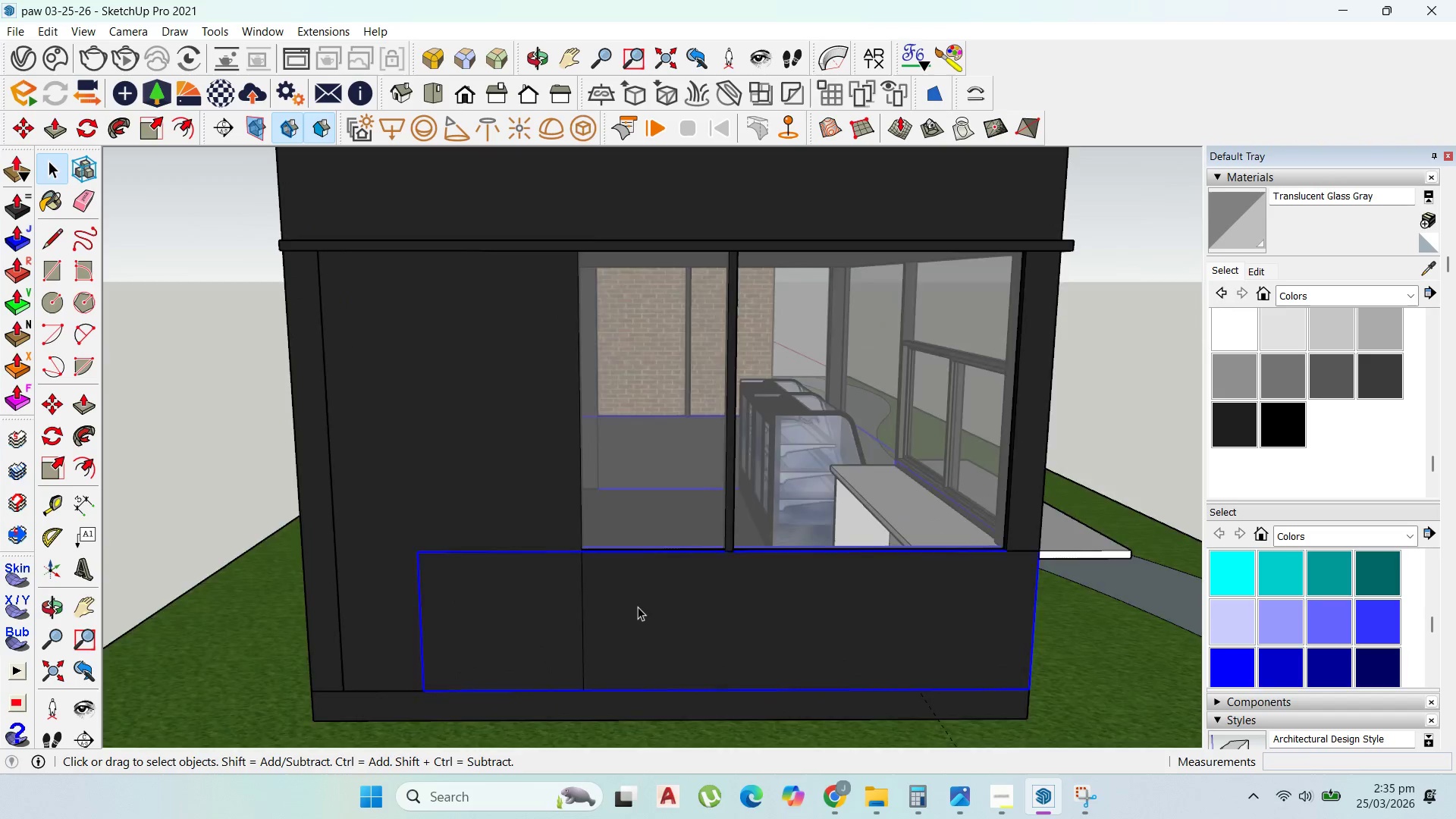 
triple_click([638, 607])
 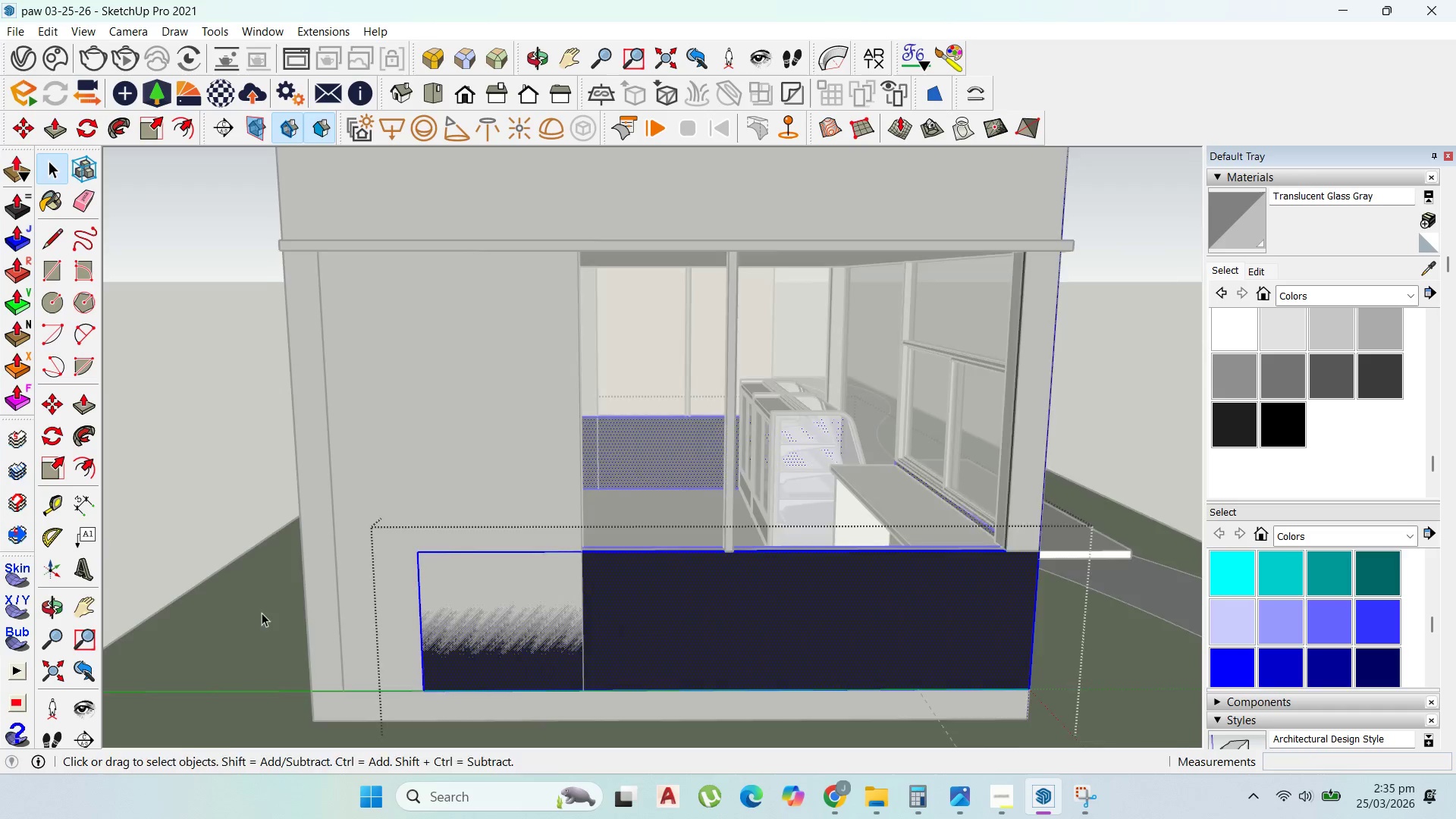 
scroll: coordinate [262, 613], scroll_direction: up, amount: 1.0
 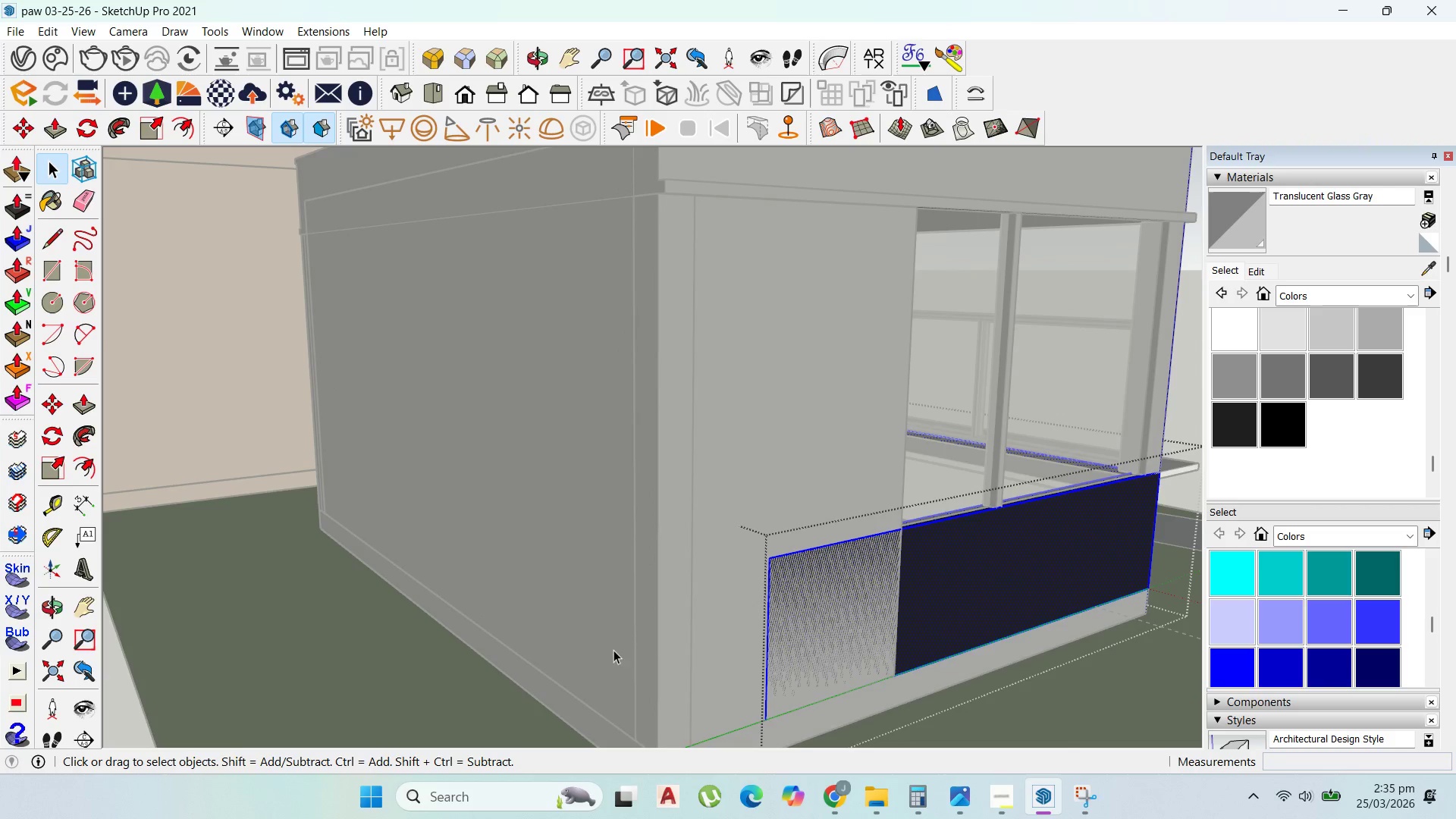 
key(P)
 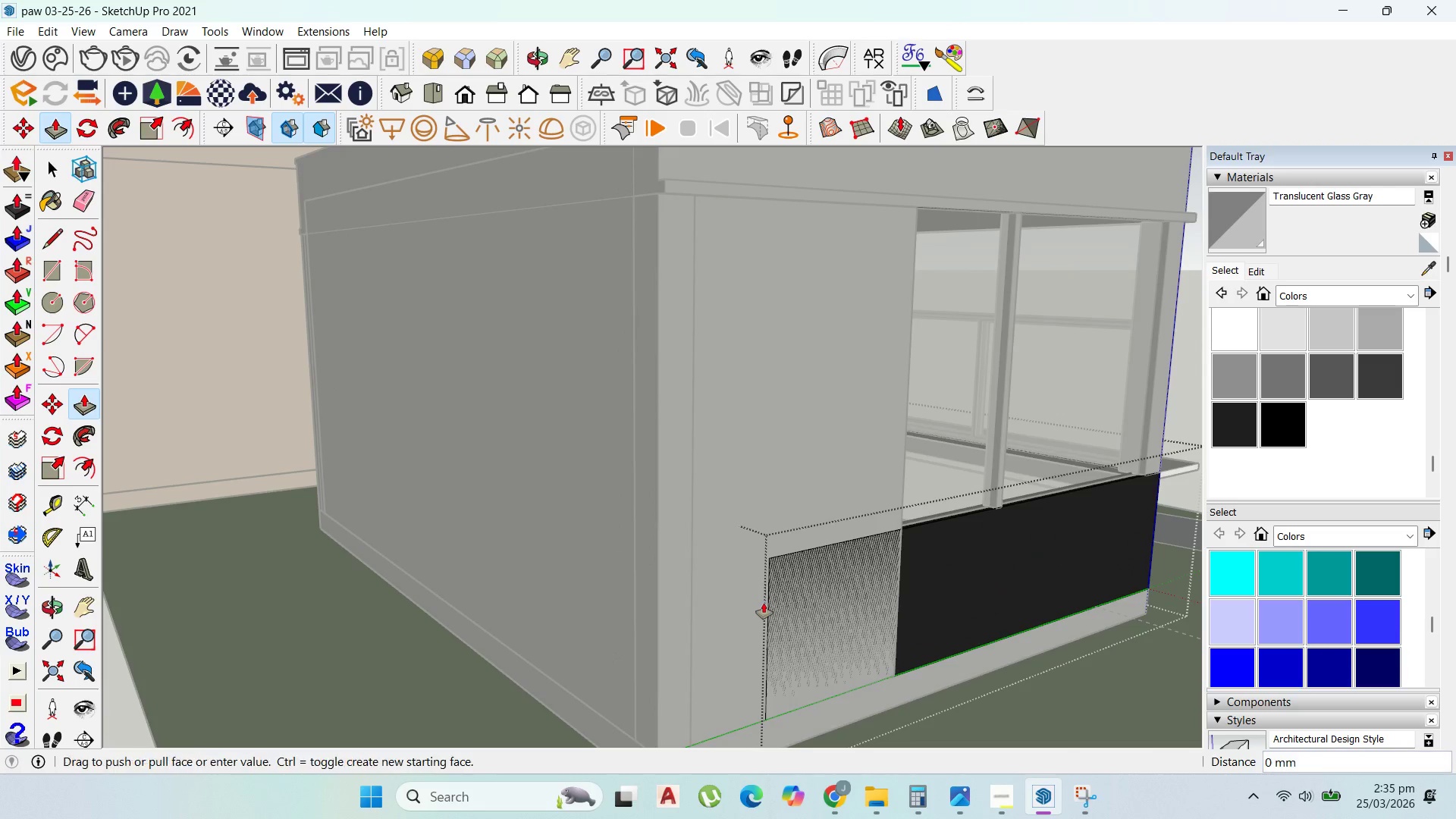 
left_click_drag(start_coordinate=[764, 603], to_coordinate=[1004, 499])
 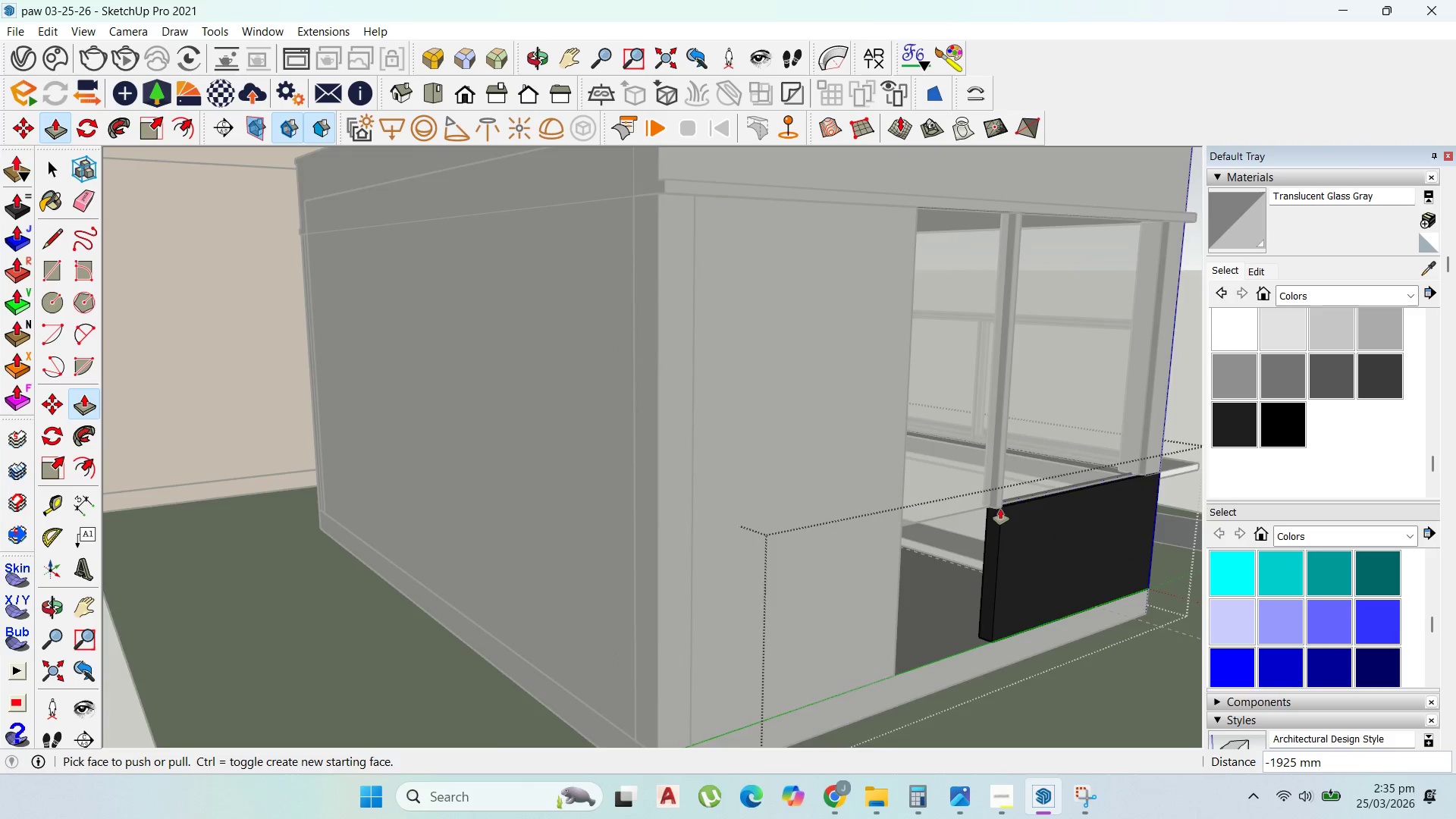 
left_click_drag(start_coordinate=[991, 519], to_coordinate=[989, 497])
 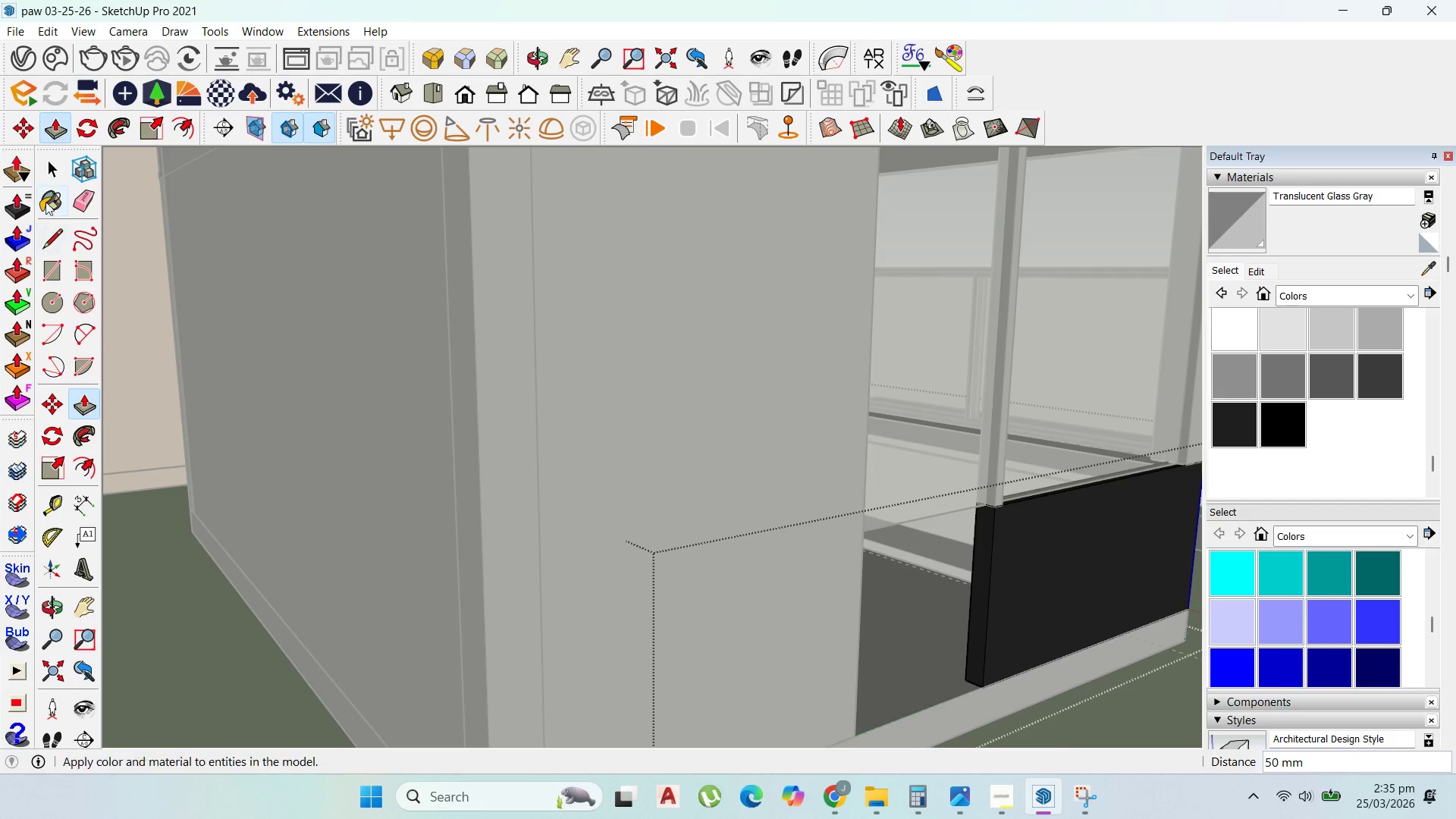 
scroll: coordinate [1000, 515], scroll_direction: up, amount: 3.0
 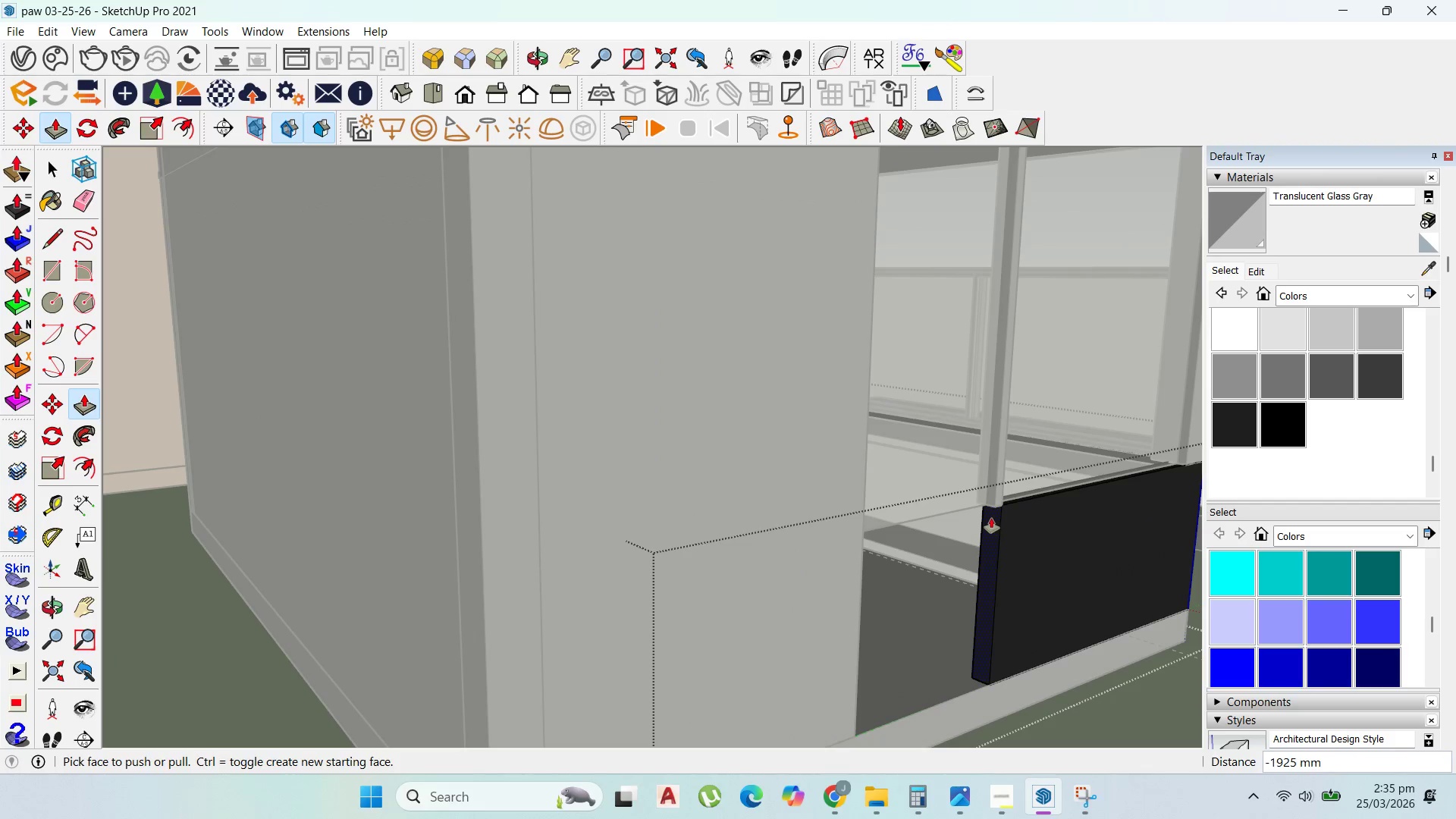 
left_click([47, 155])
 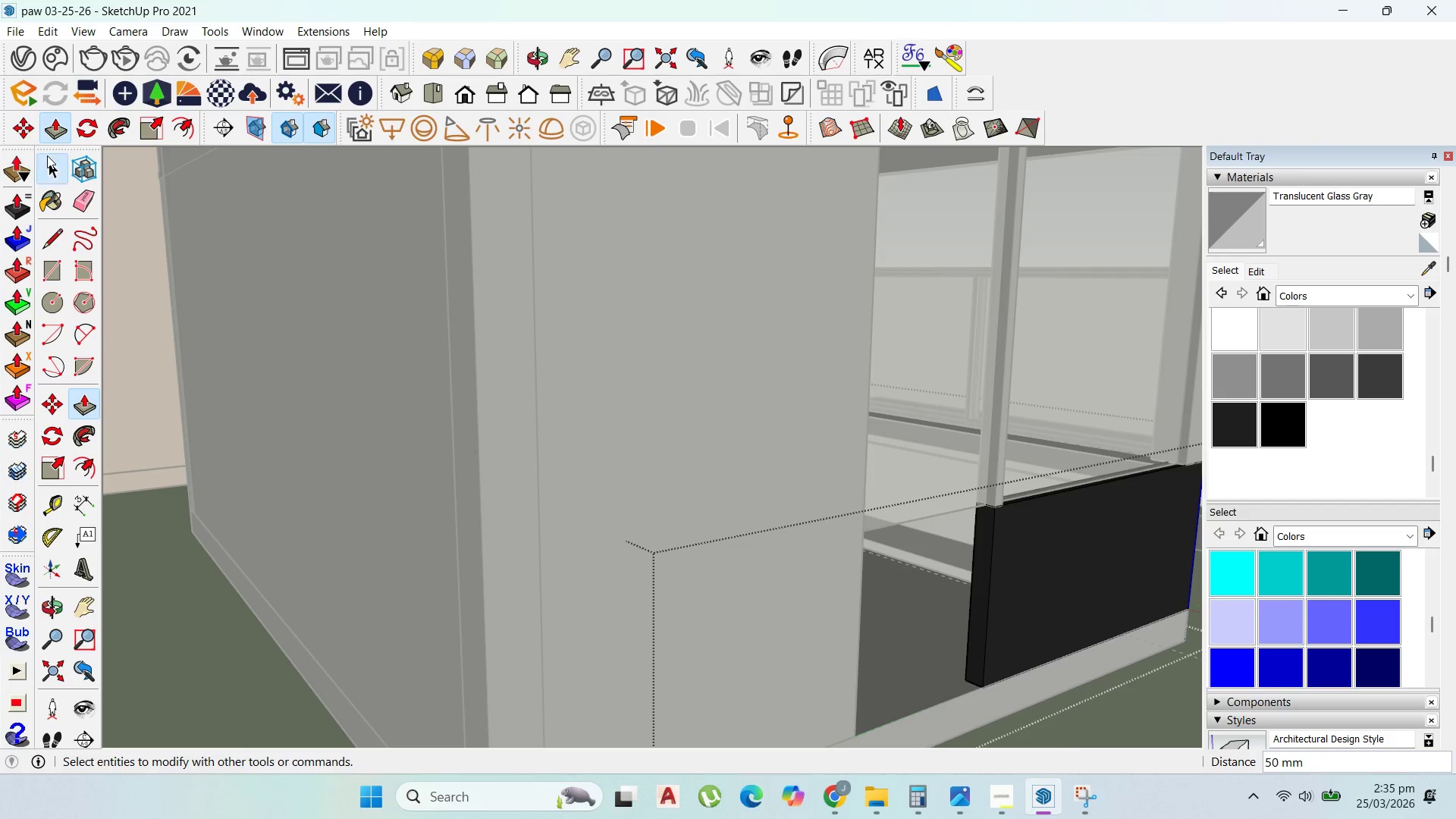 
key(Escape)
 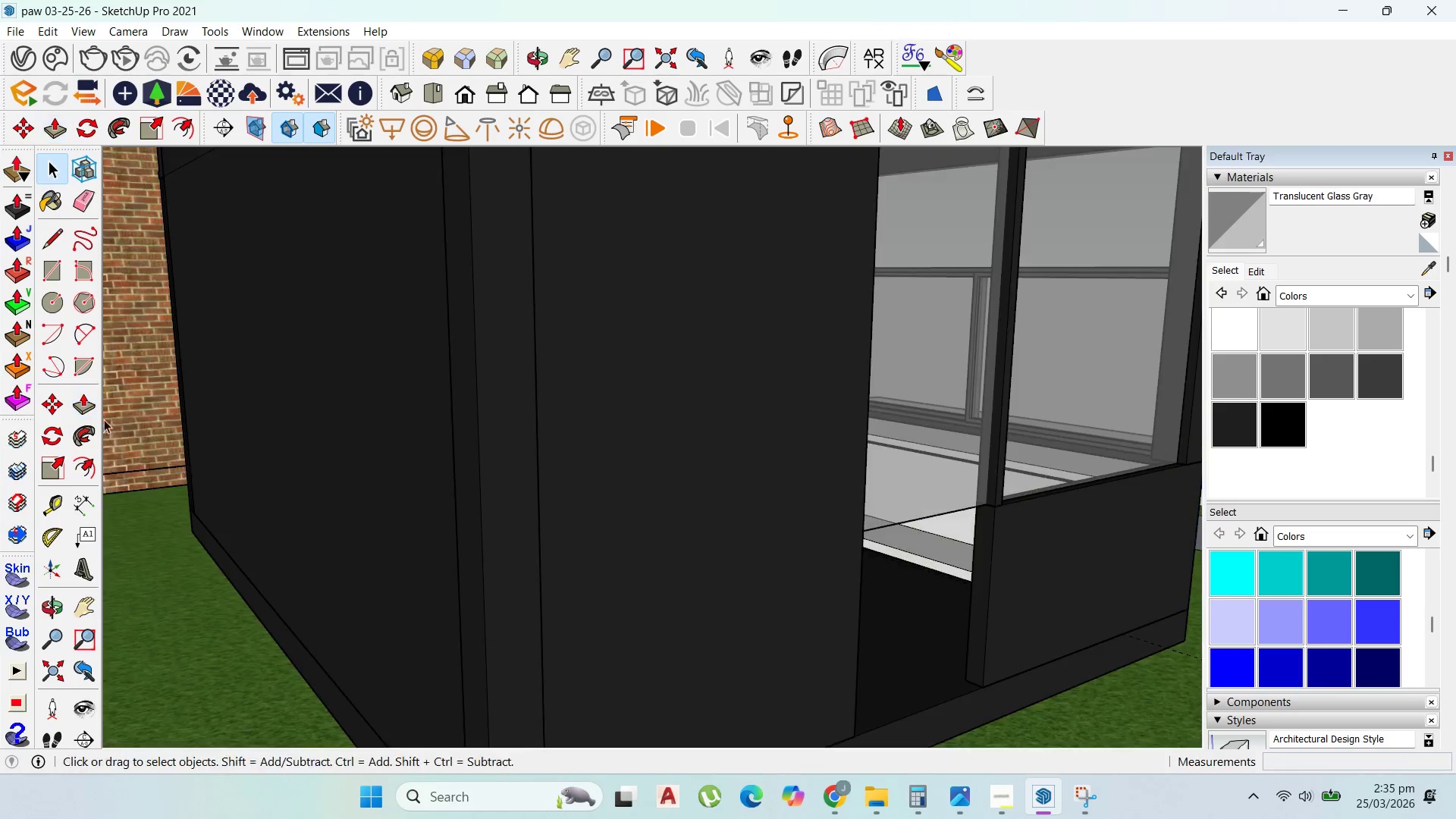 
key(Escape)
 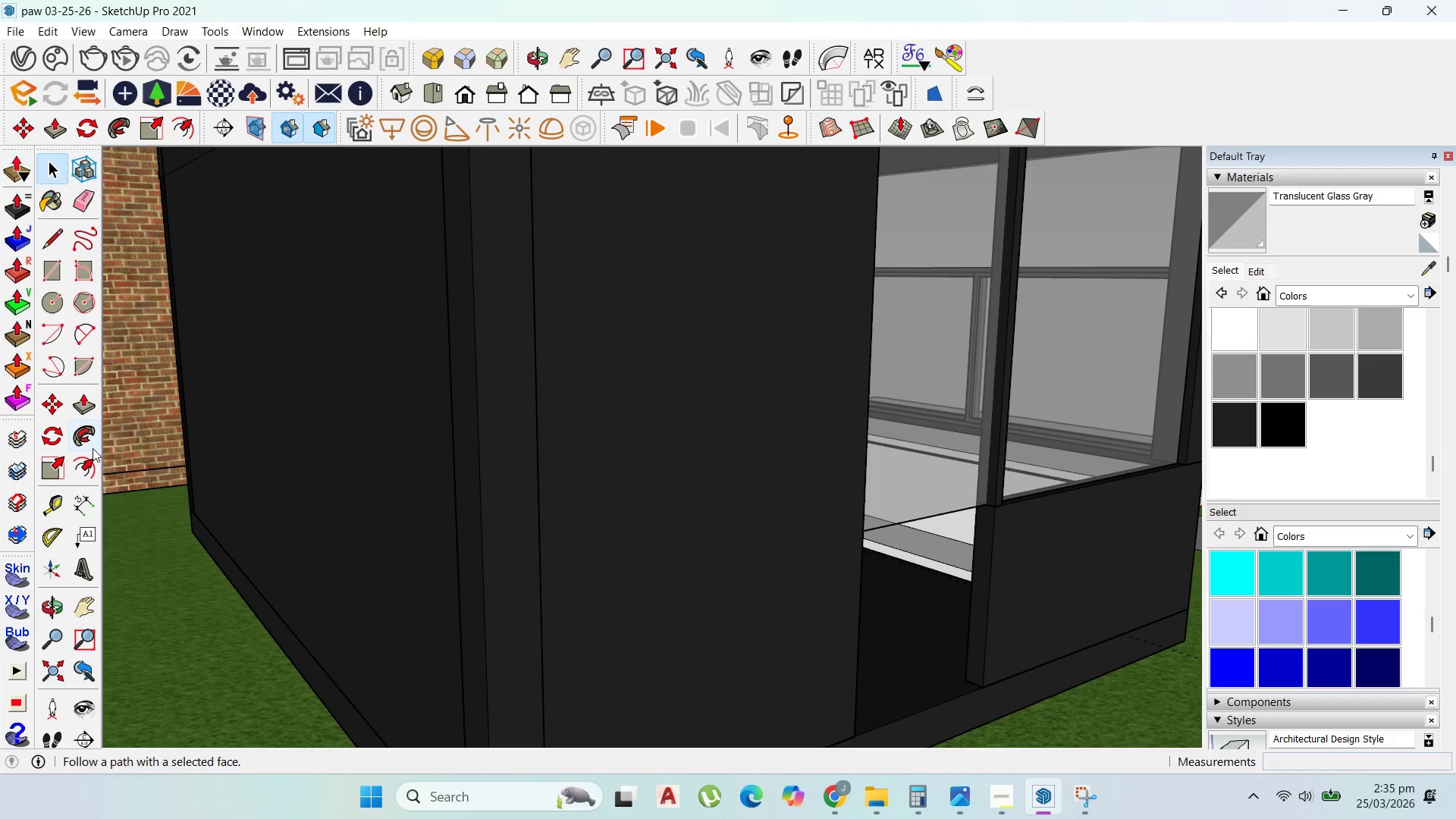 
key(Escape)
 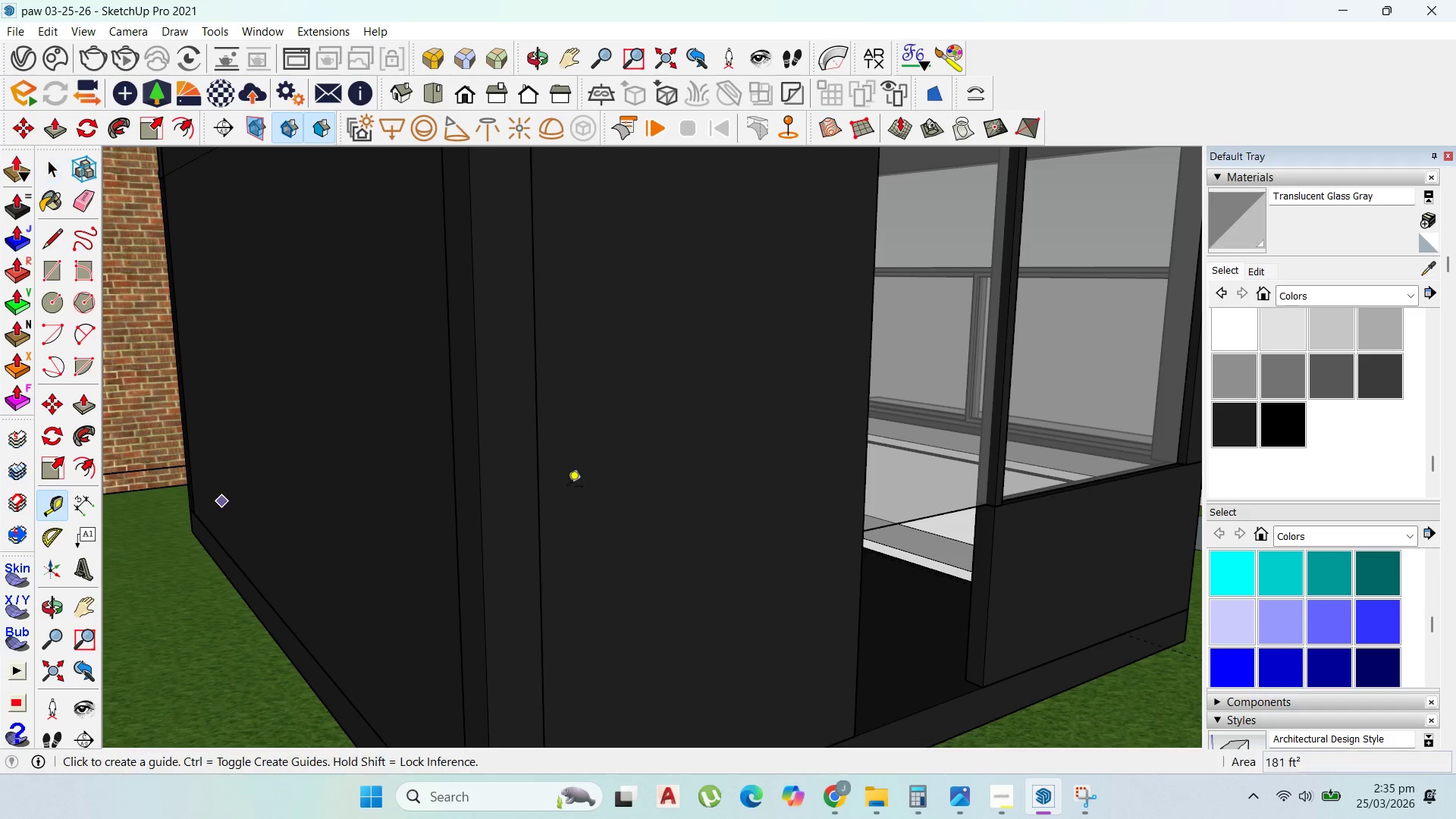 
scroll: coordinate [681, 486], scroll_direction: down, amount: 3.0
 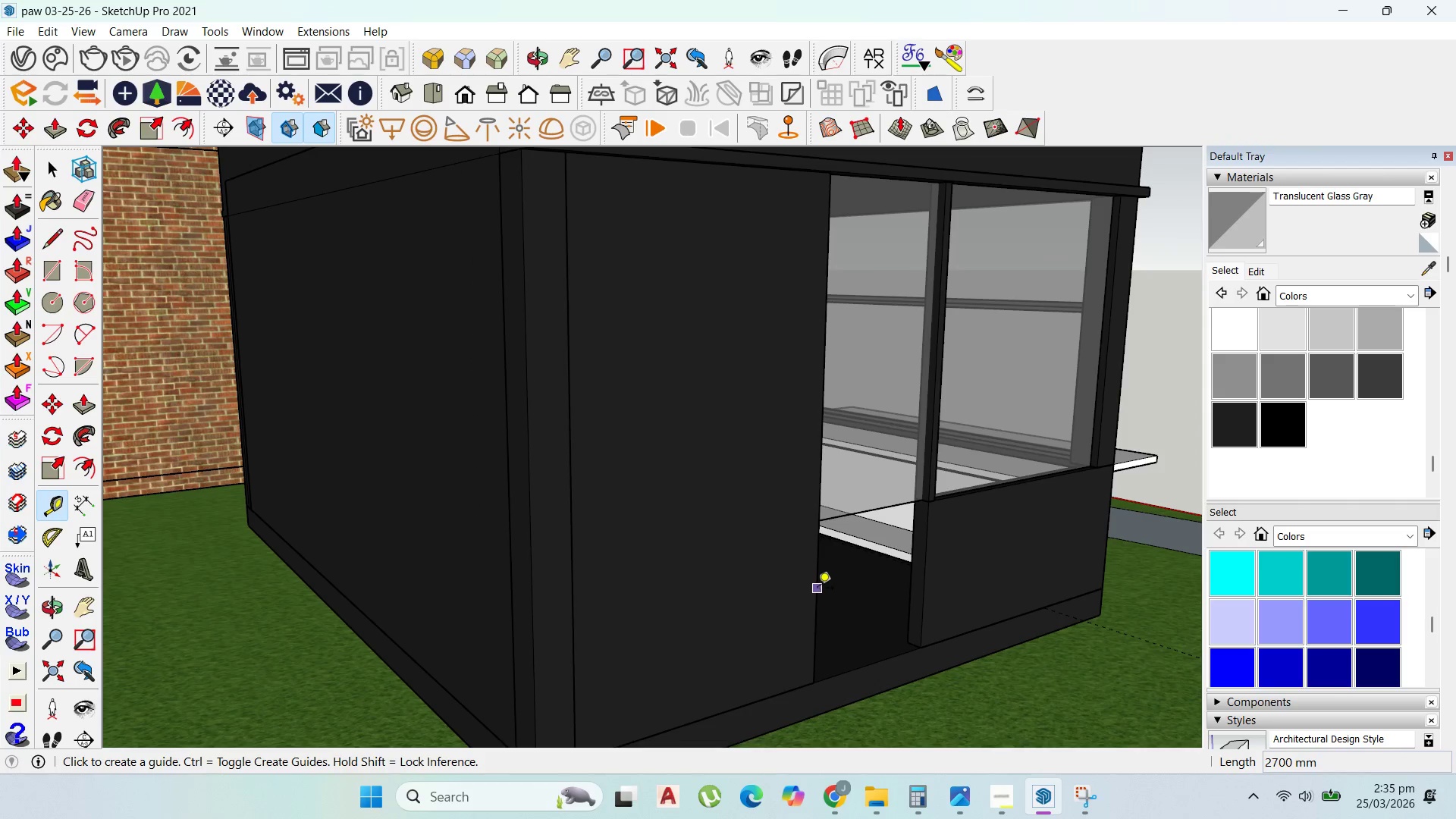 
left_click_drag(start_coordinate=[815, 590], to_coordinate=[832, 588])
 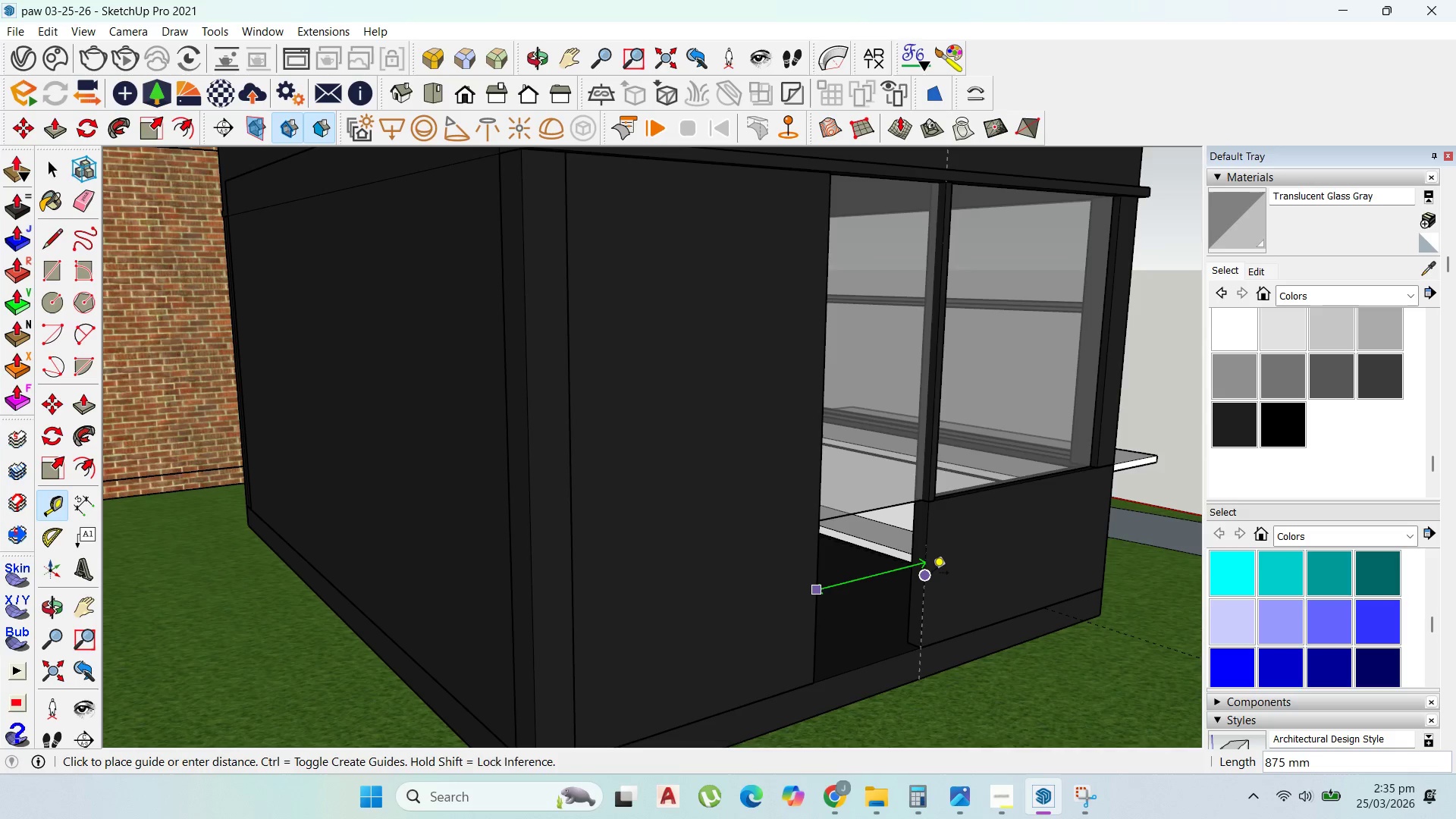 
scroll: coordinate [933, 573], scroll_direction: up, amount: 2.0
 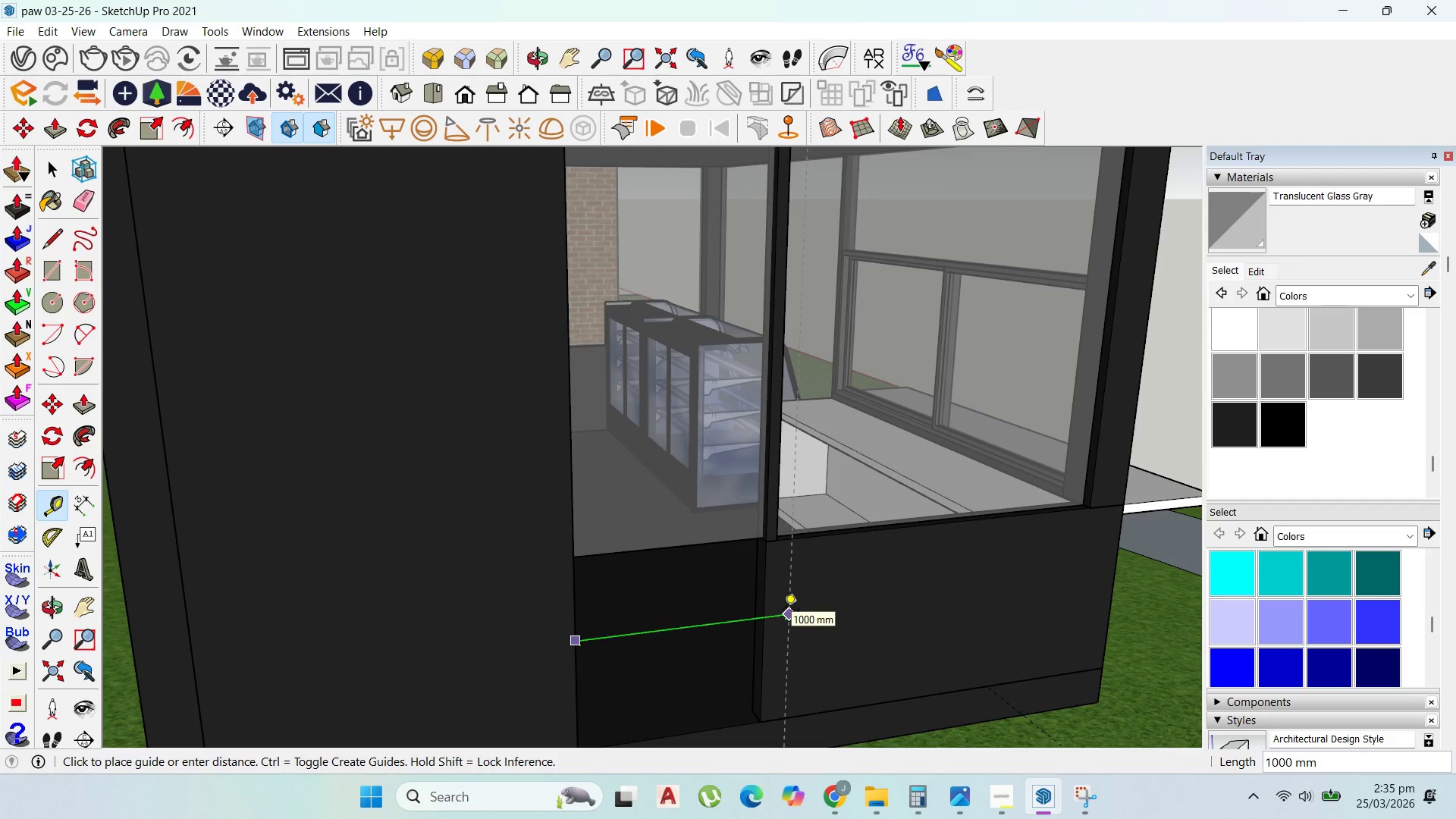 
key(Escape)
 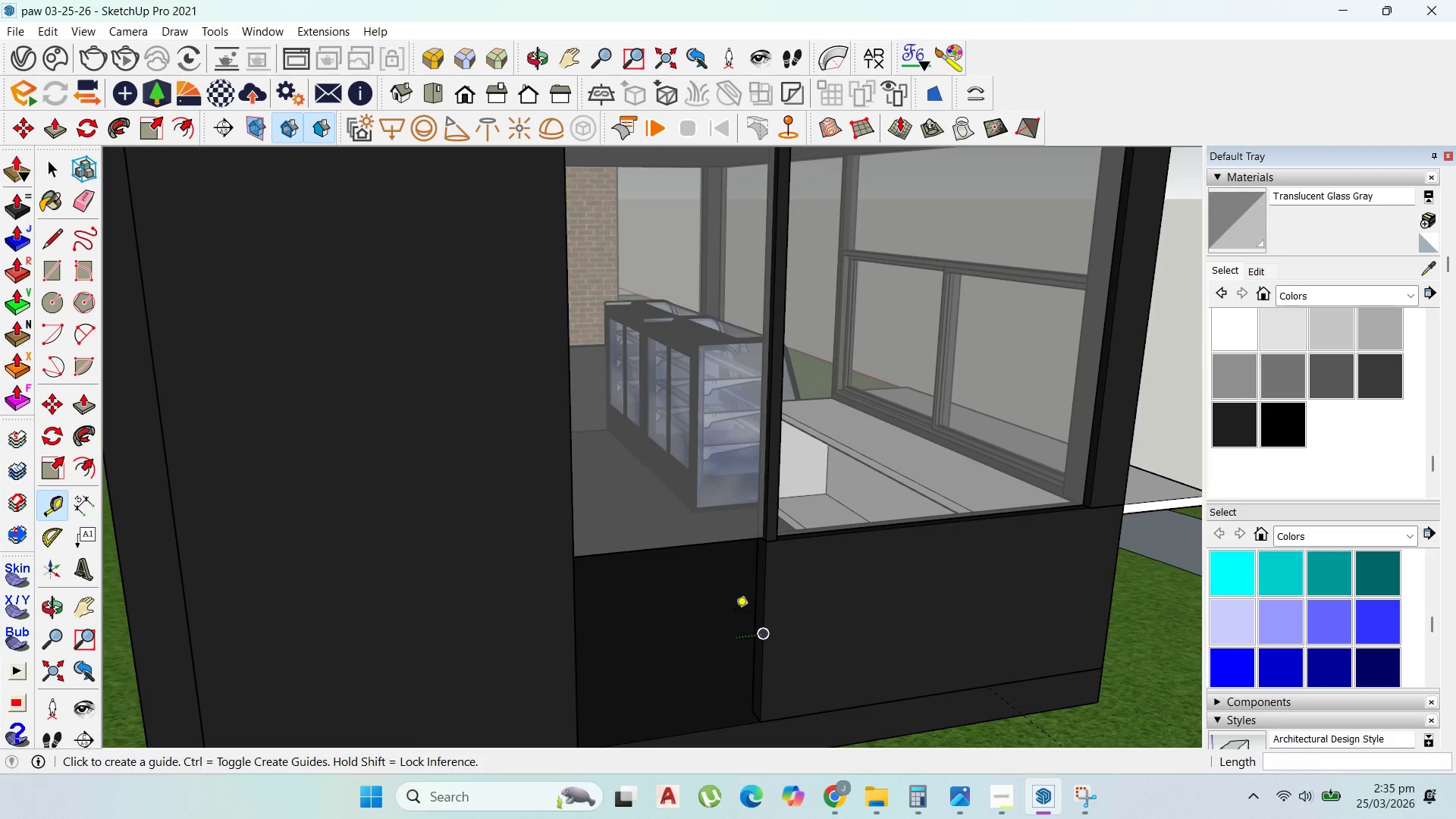 
scroll: coordinate [800, 564], scroll_direction: down, amount: 4.0
 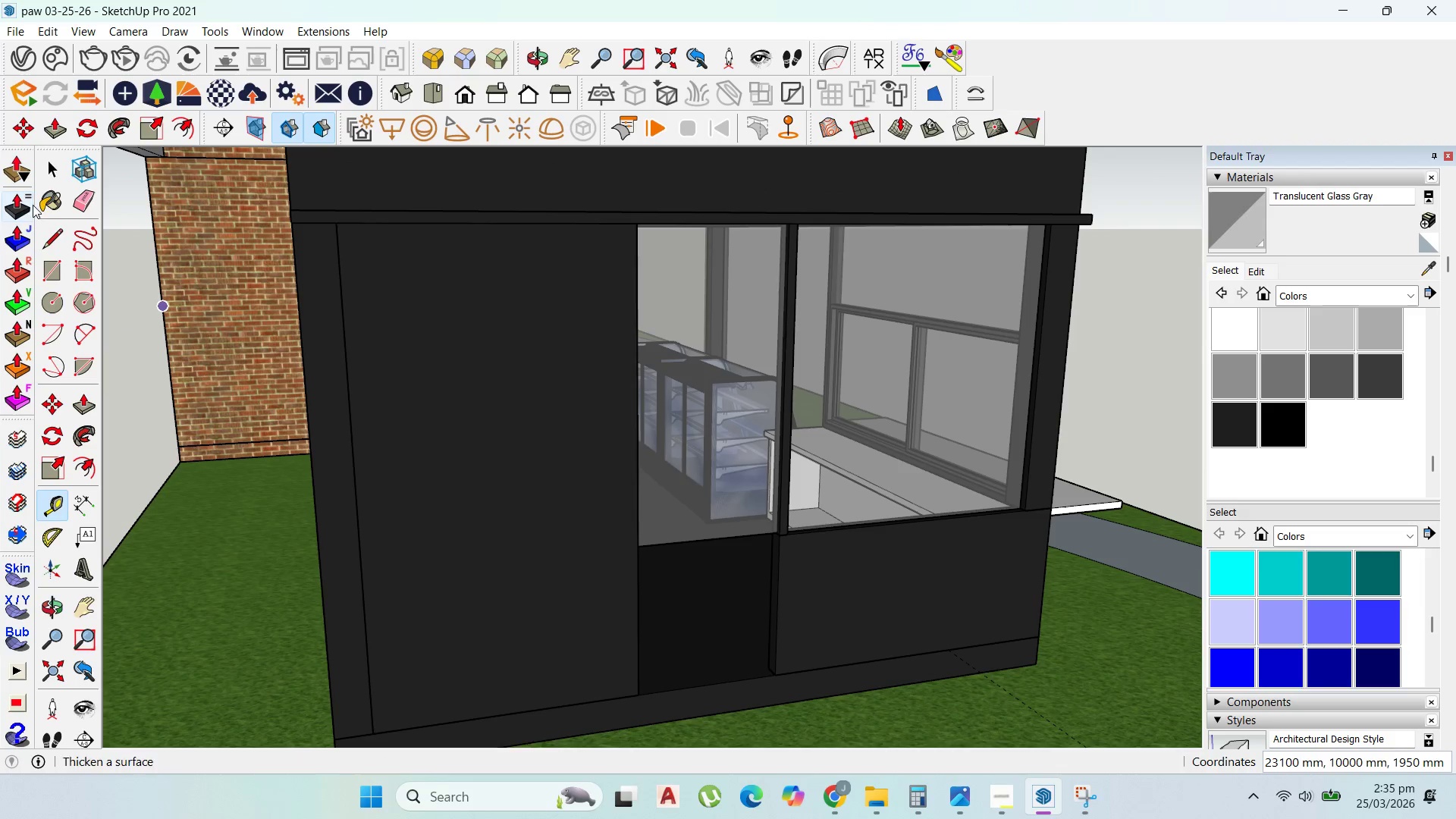 
left_click([57, 158])
 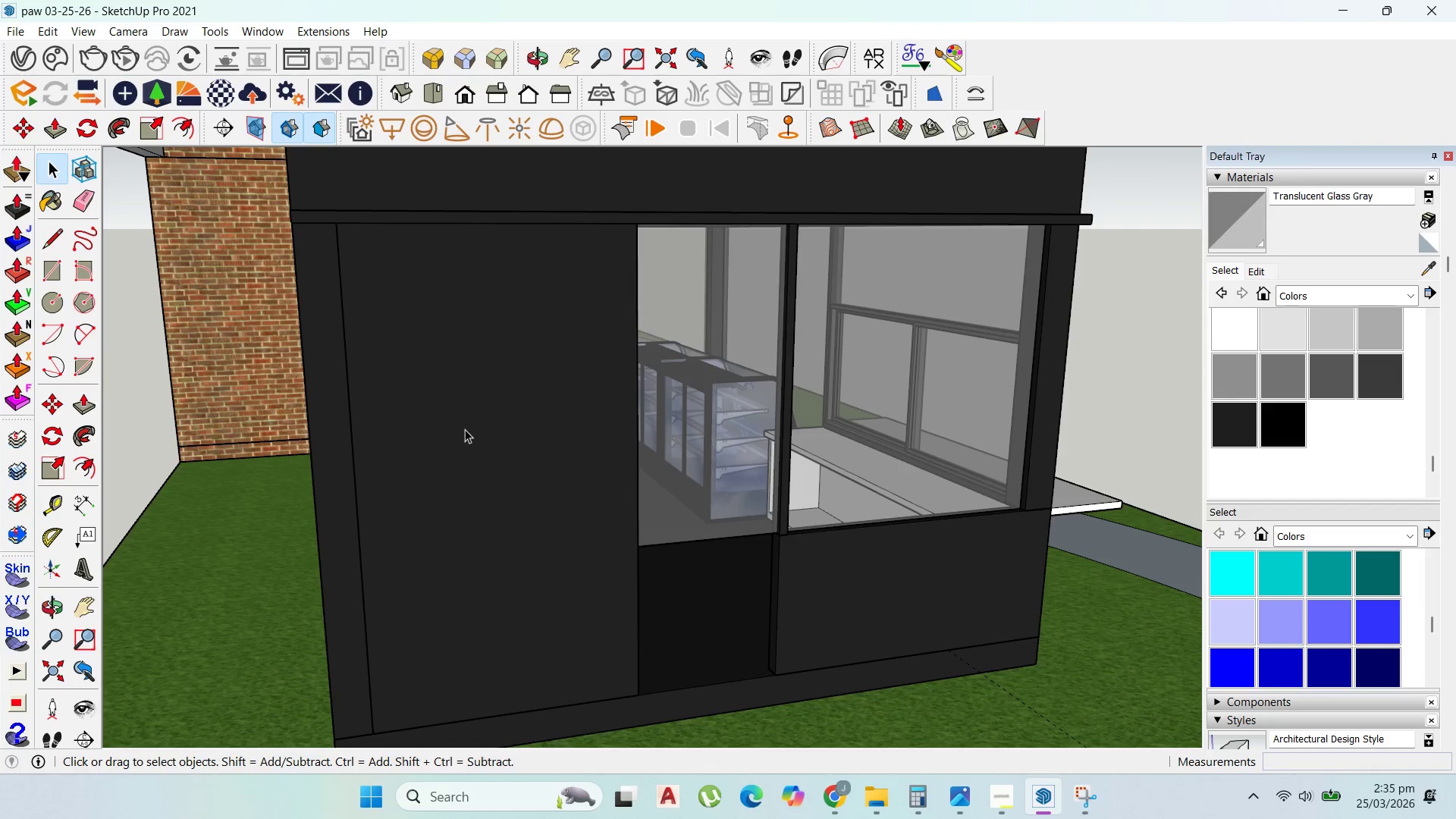 
scroll: coordinate [478, 447], scroll_direction: down, amount: 3.0
 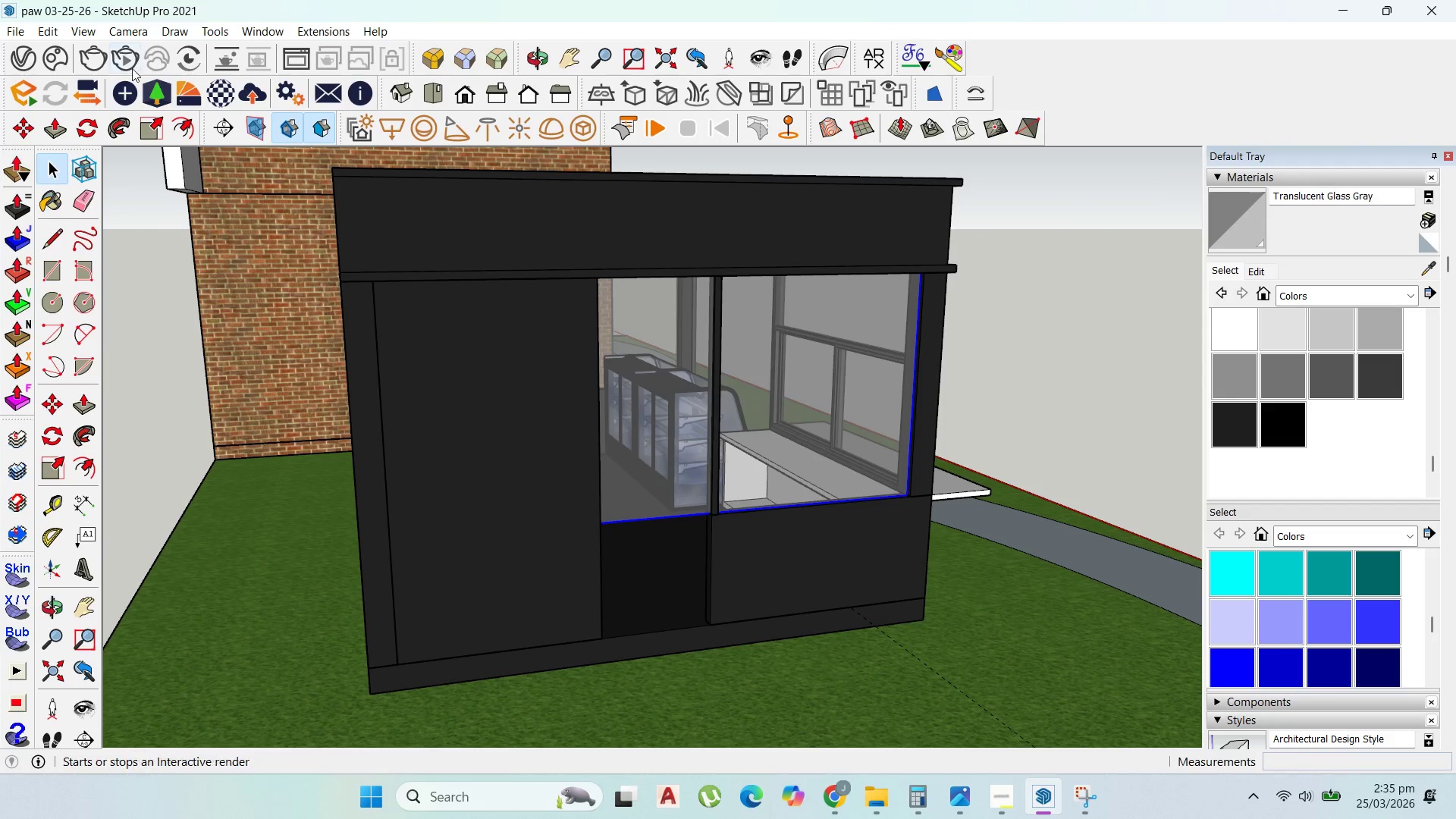 
left_click_drag(start_coordinate=[150, 121], to_coordinate=[157, 125])
 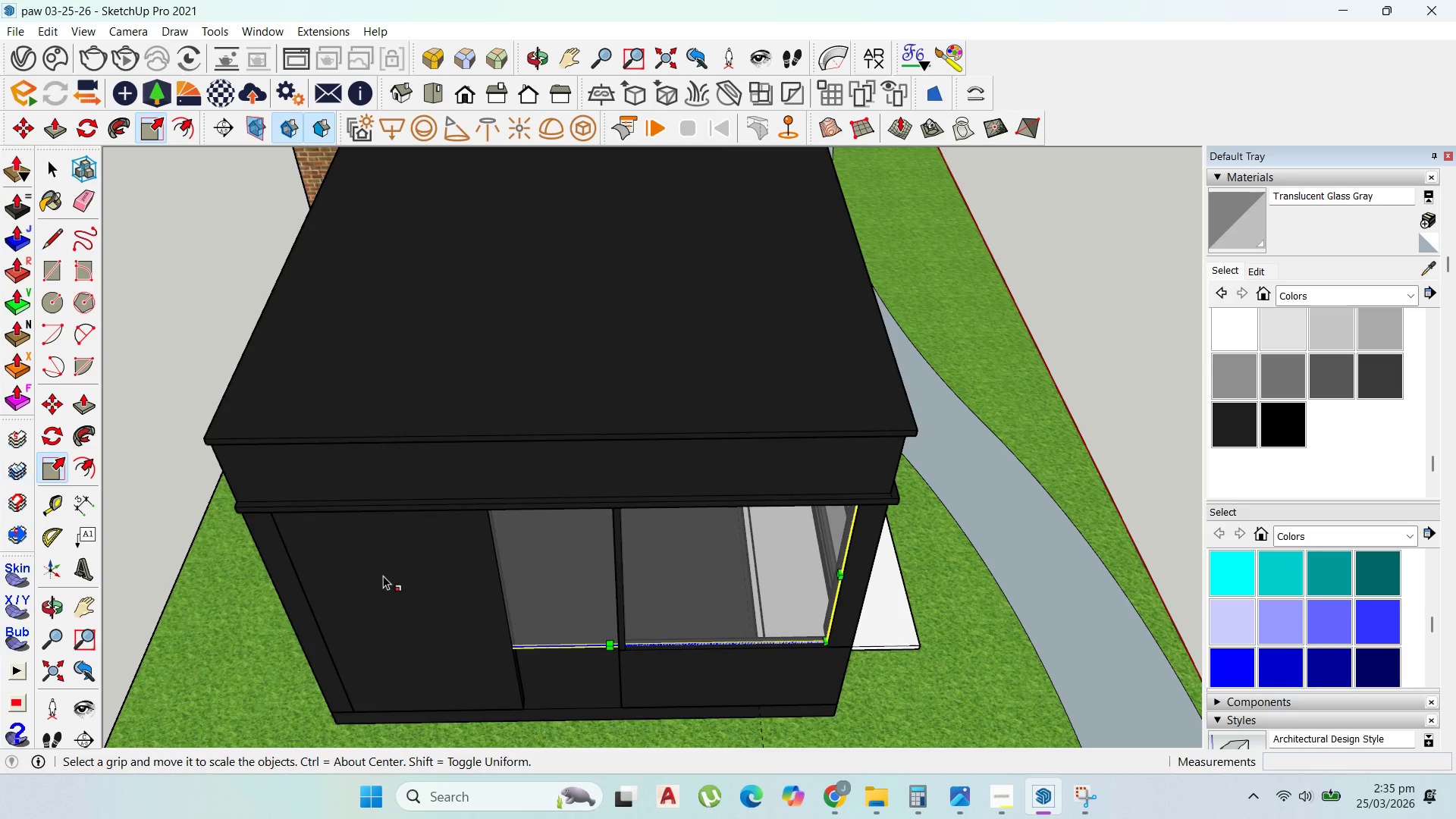 
wait(6.33)
 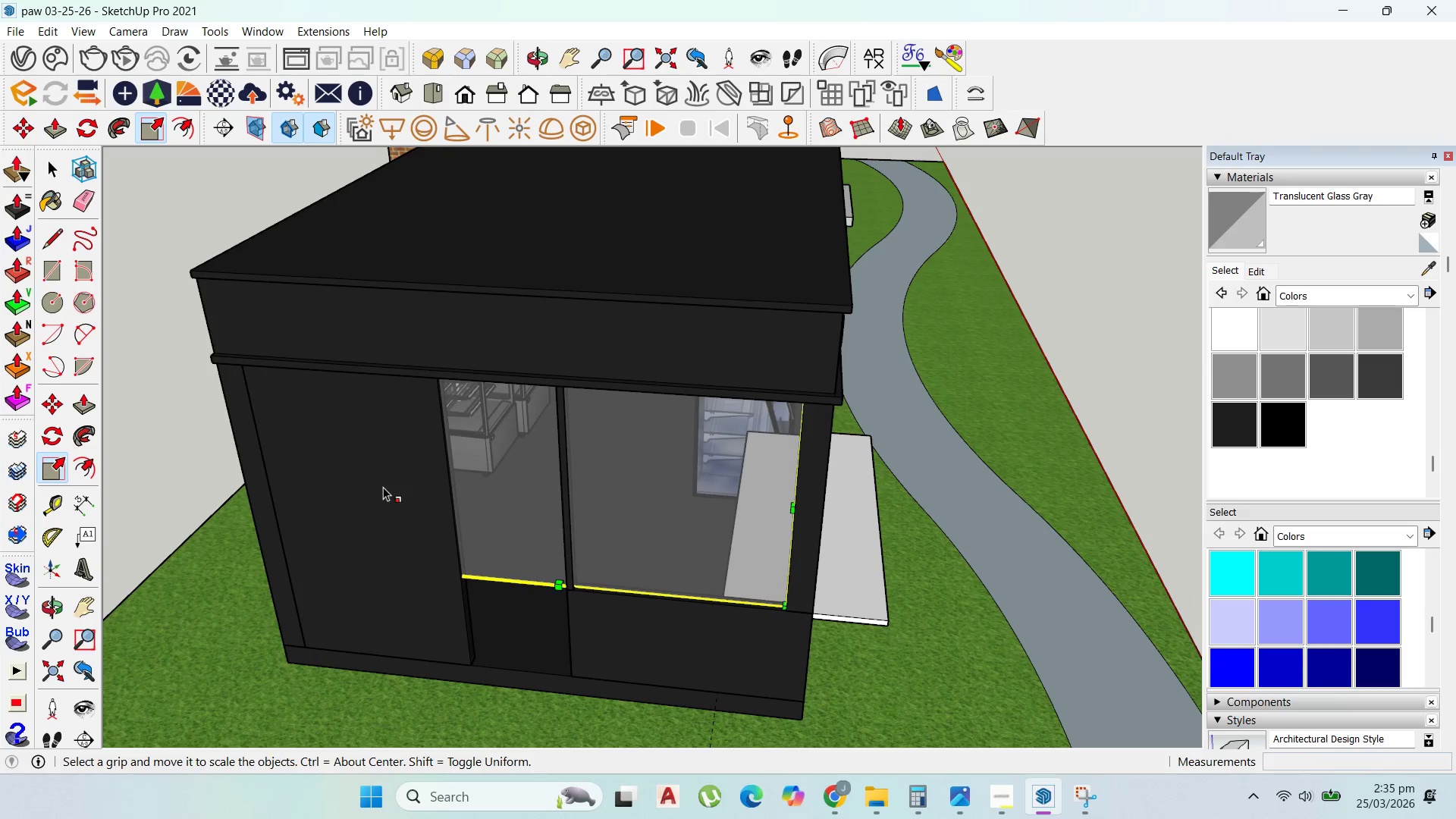 
left_click([500, 566])
 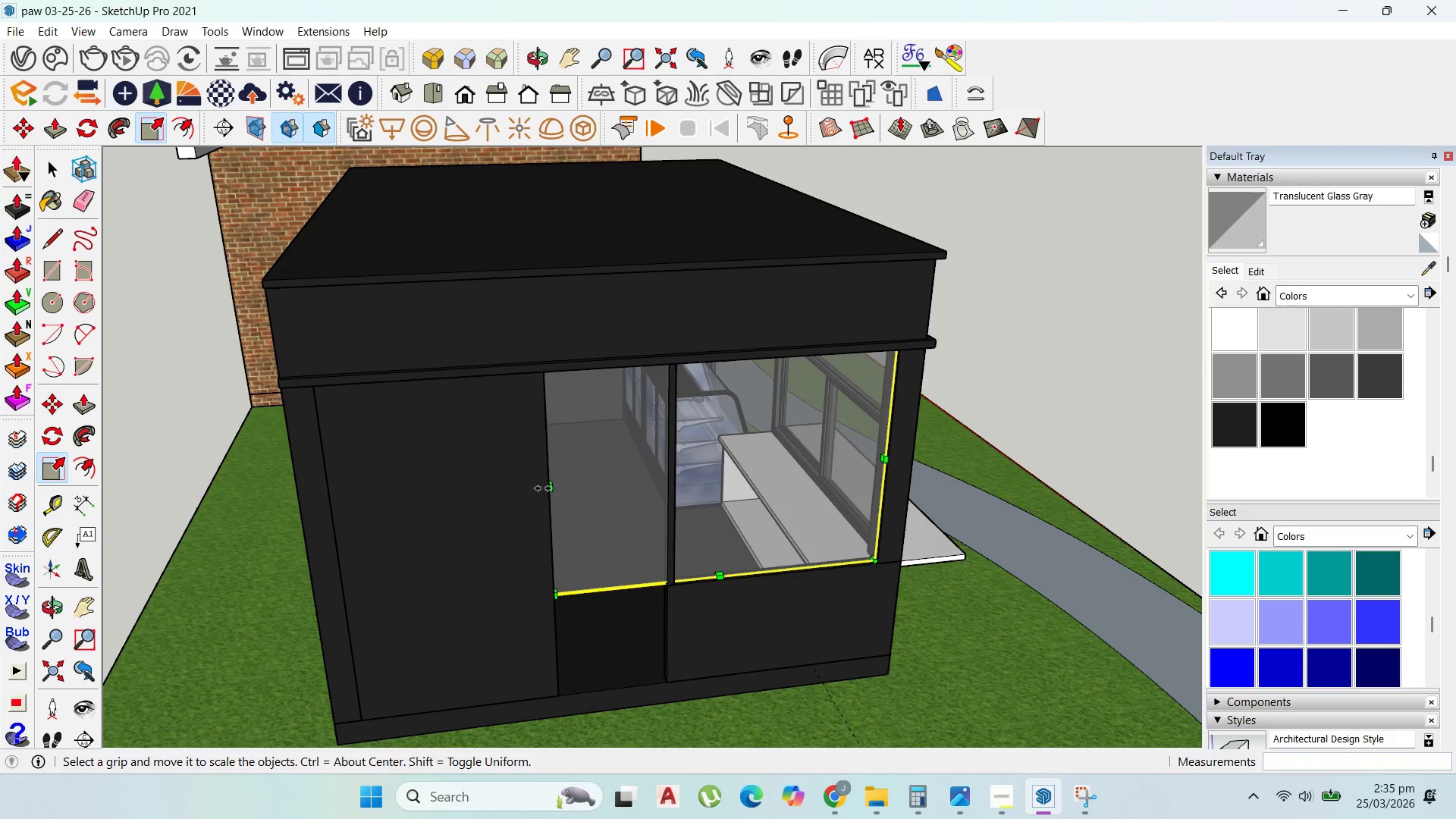 
left_click_drag(start_coordinate=[551, 488], to_coordinate=[679, 477])
 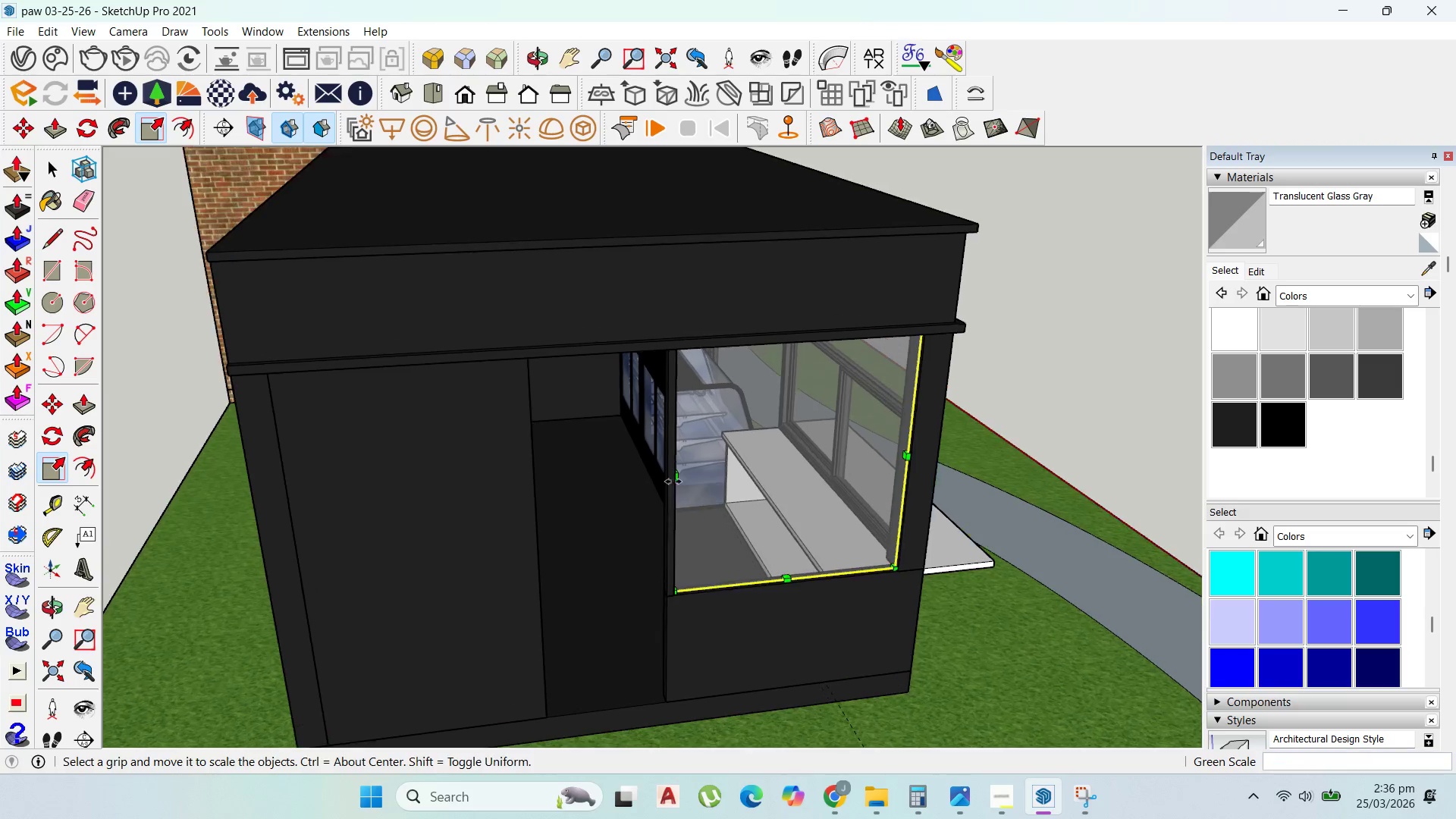 
scroll: coordinate [674, 485], scroll_direction: up, amount: 1.0
 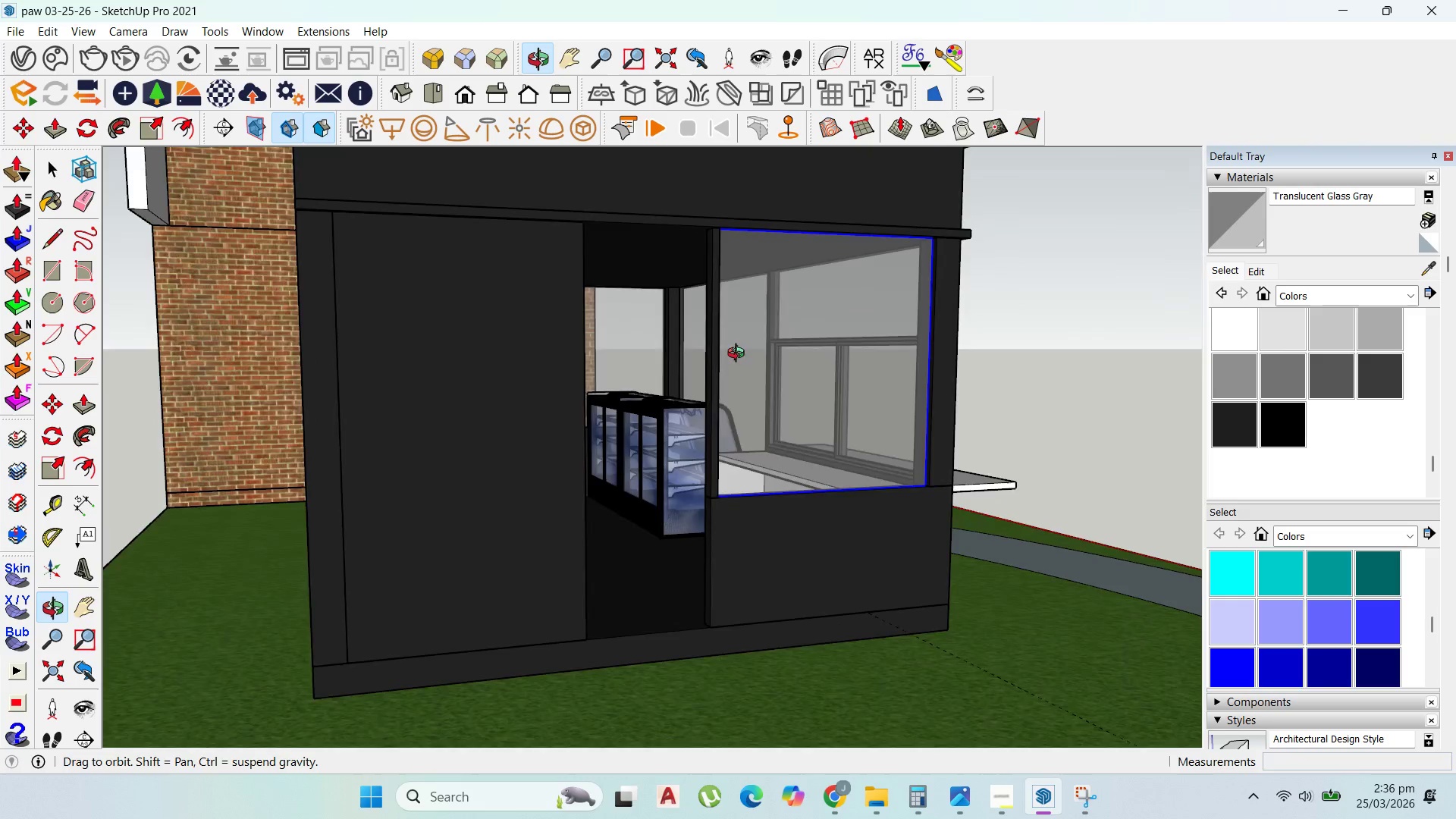 
key(Escape)
 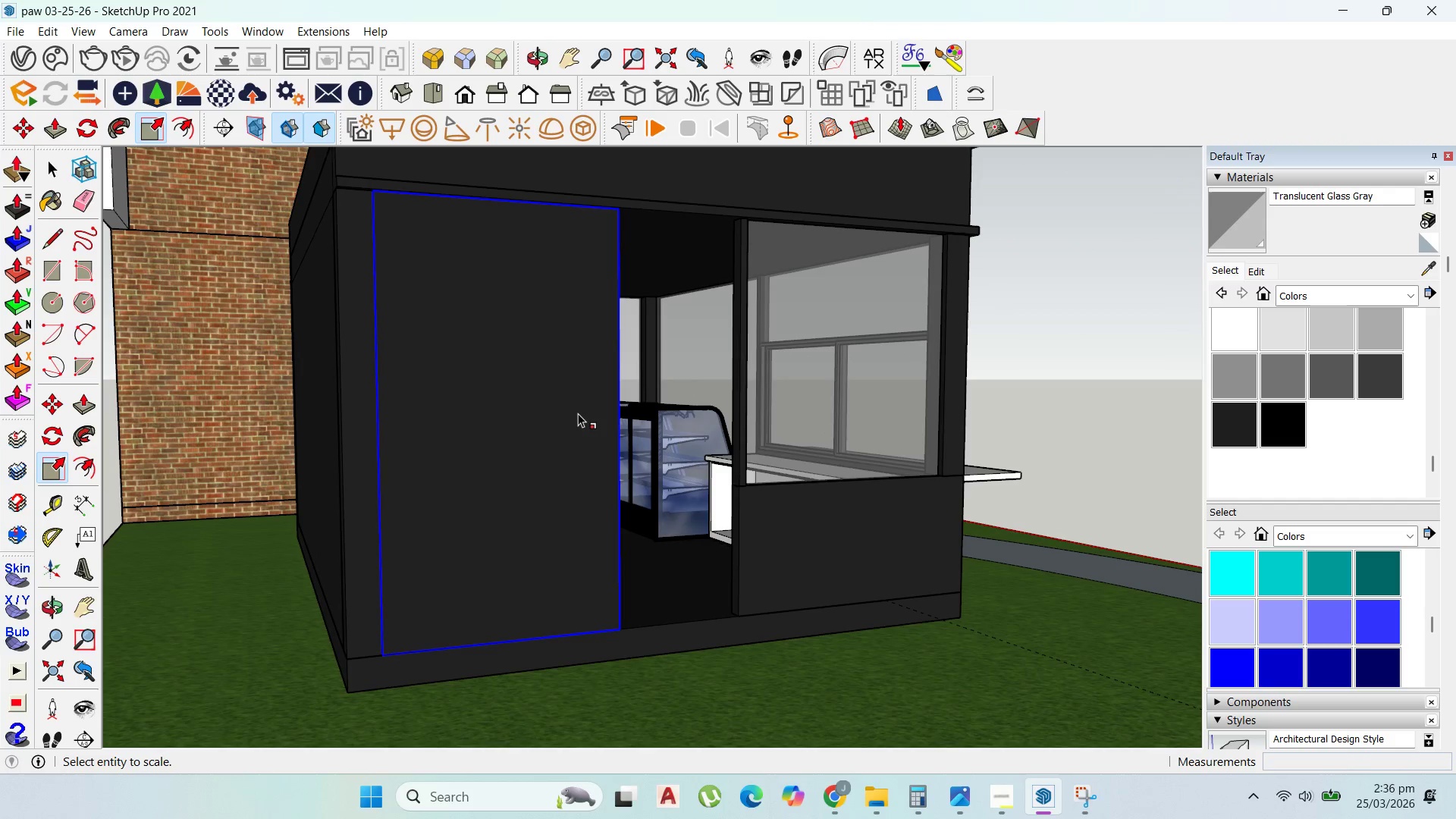 
scroll: coordinate [594, 425], scroll_direction: down, amount: 1.0
 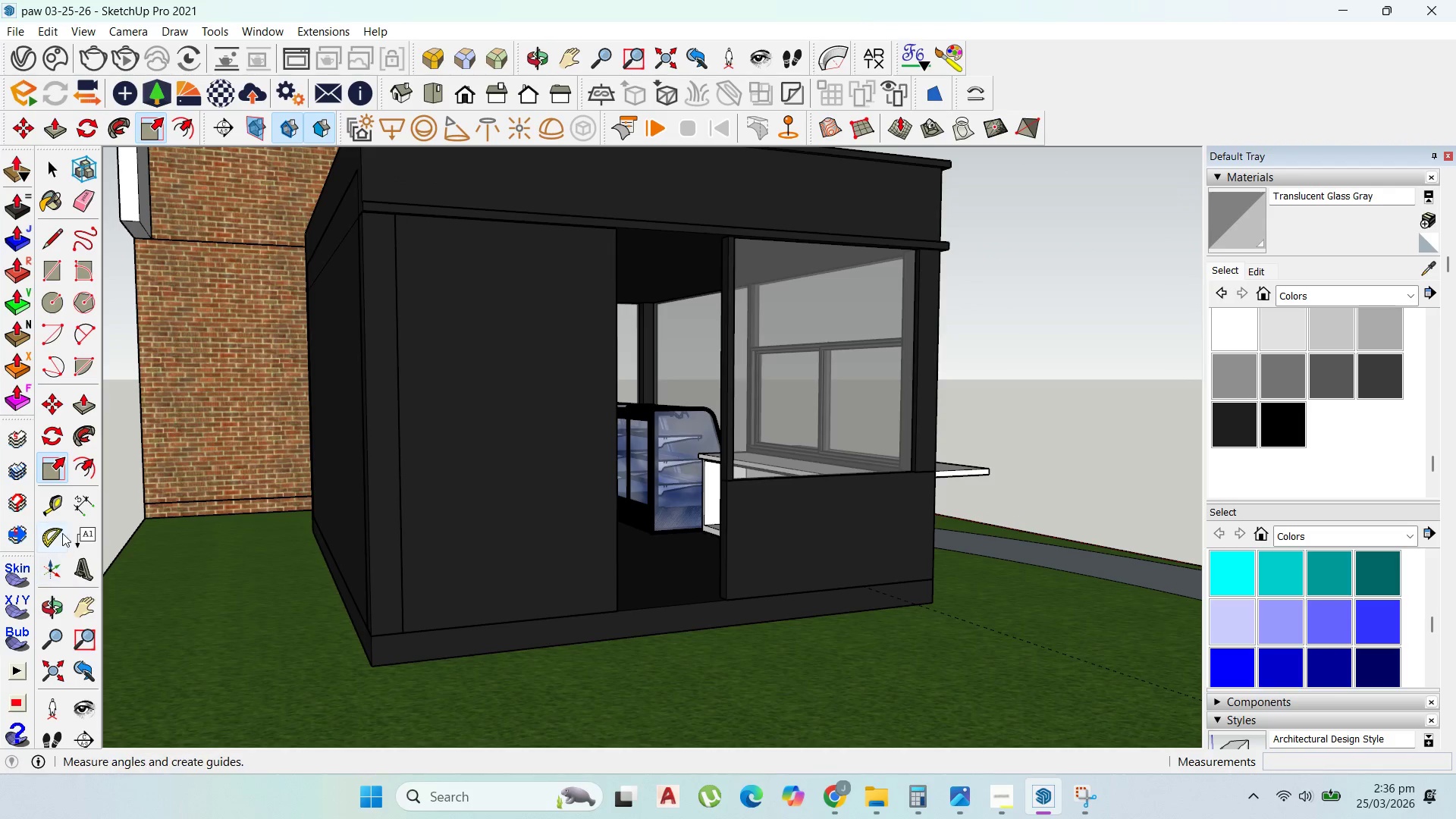 
scroll: coordinate [629, 582], scroll_direction: up, amount: 2.0
 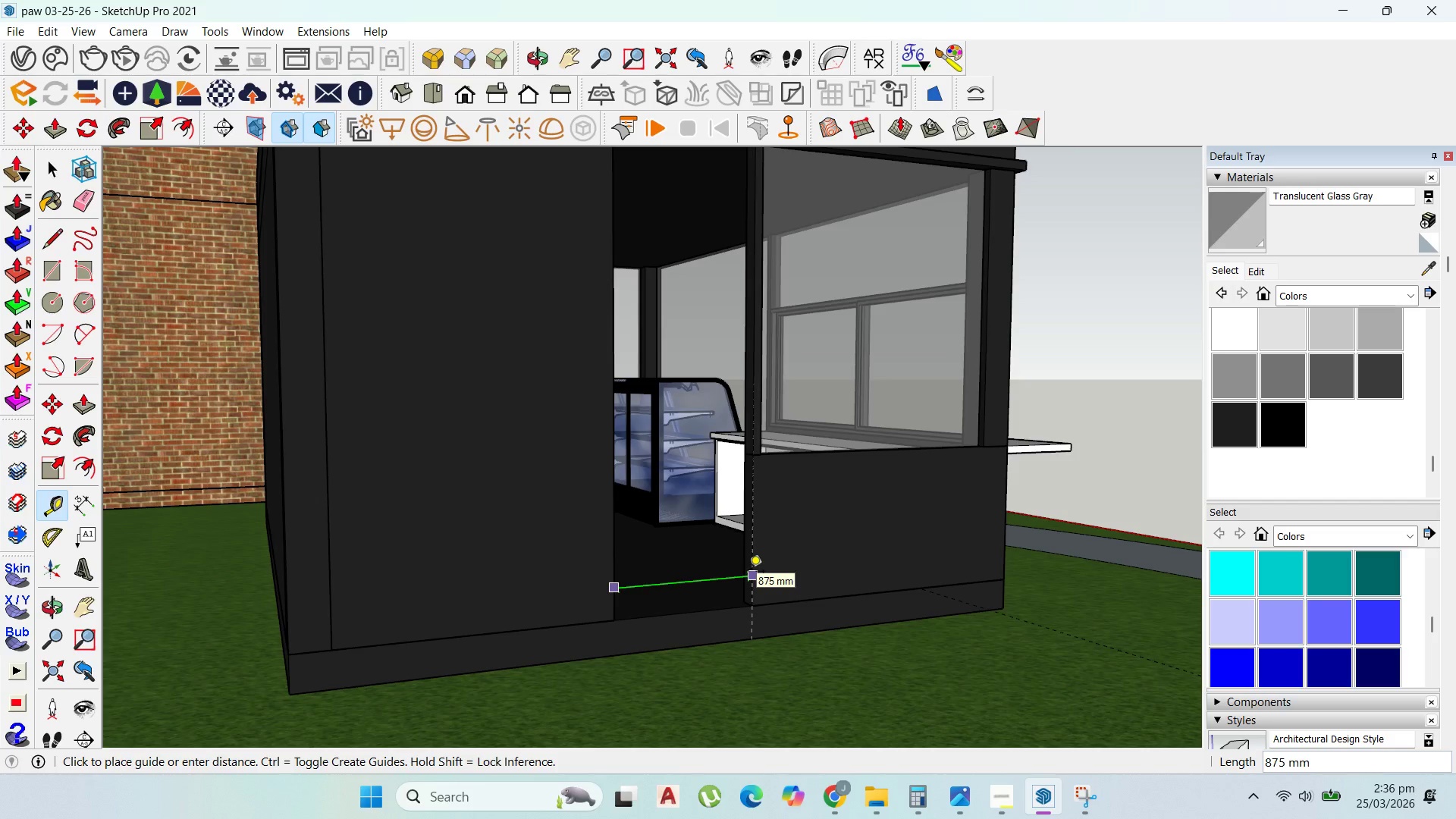 
key(Escape)
 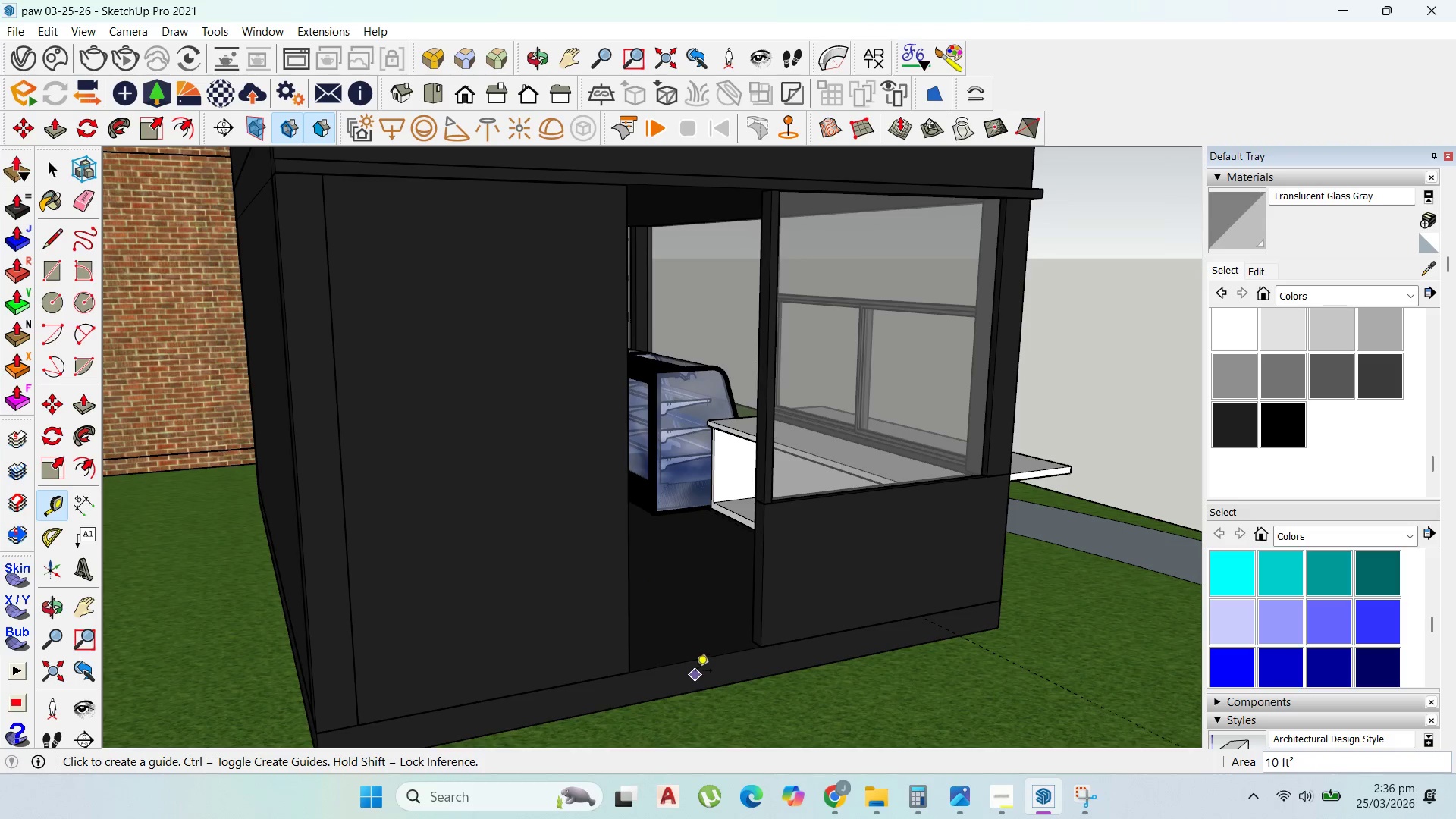 
left_click_drag(start_coordinate=[698, 664], to_coordinate=[698, 660])
 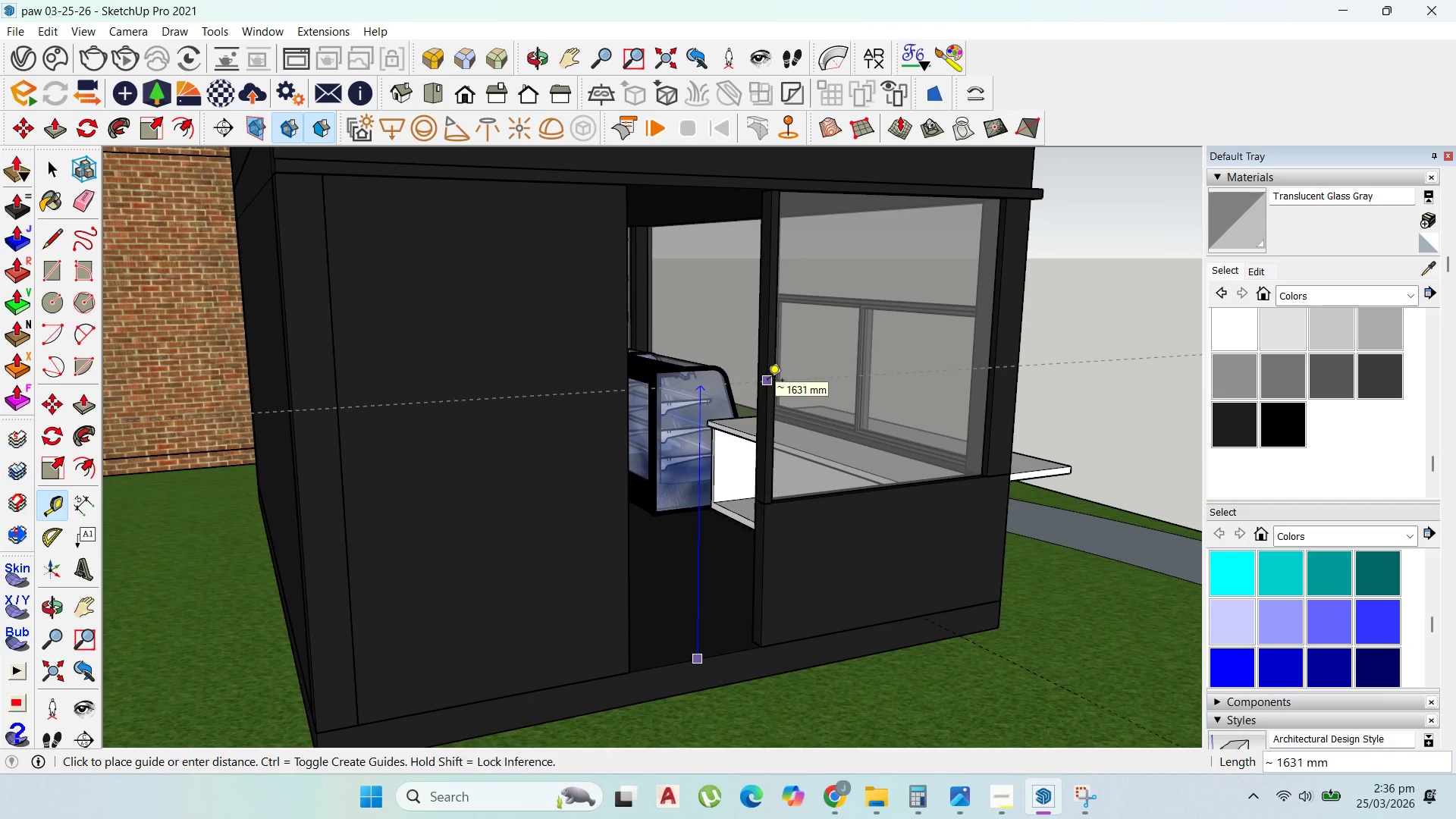 
mouse_move([771, 309])
 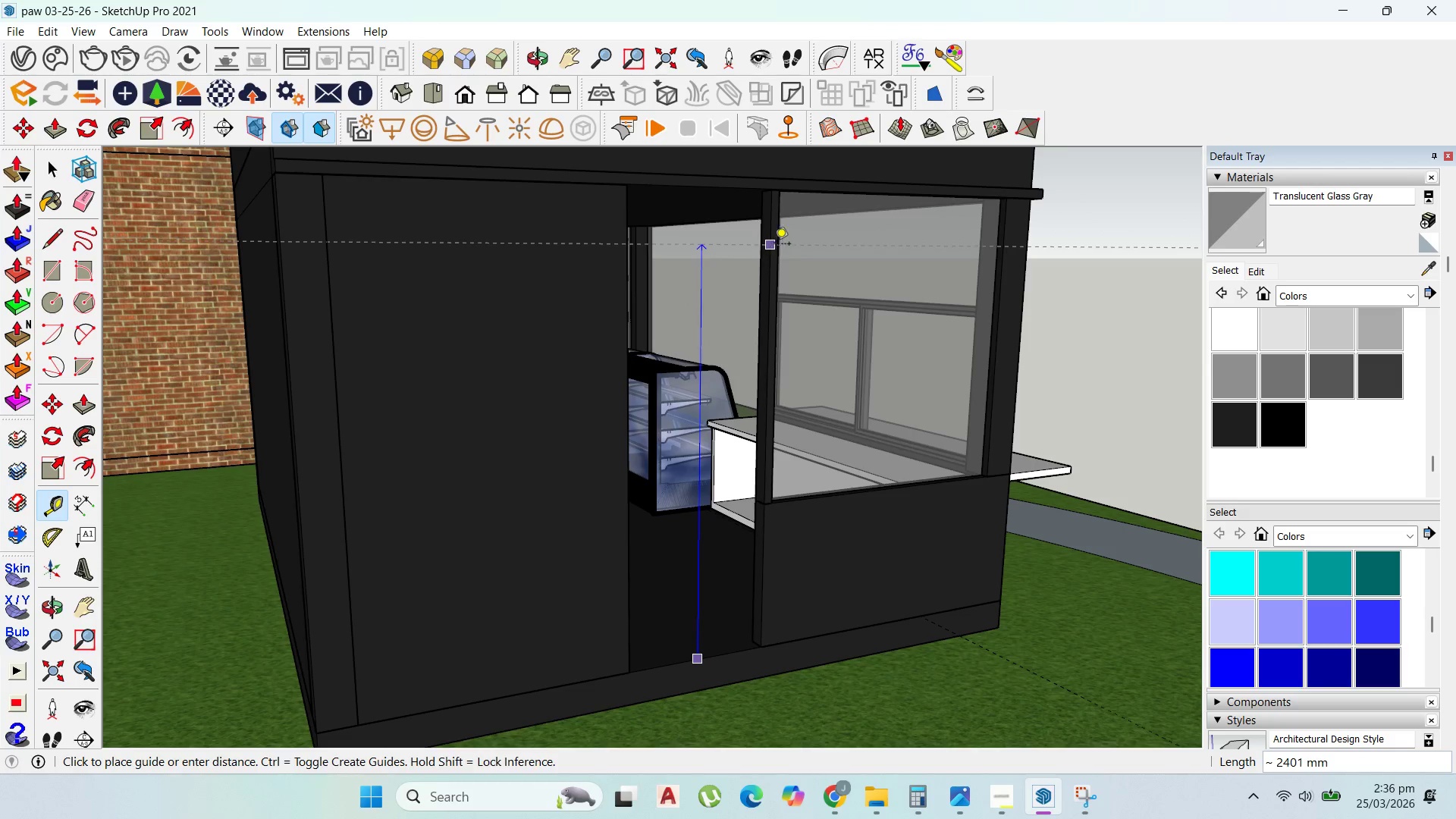 
wait(5.93)
 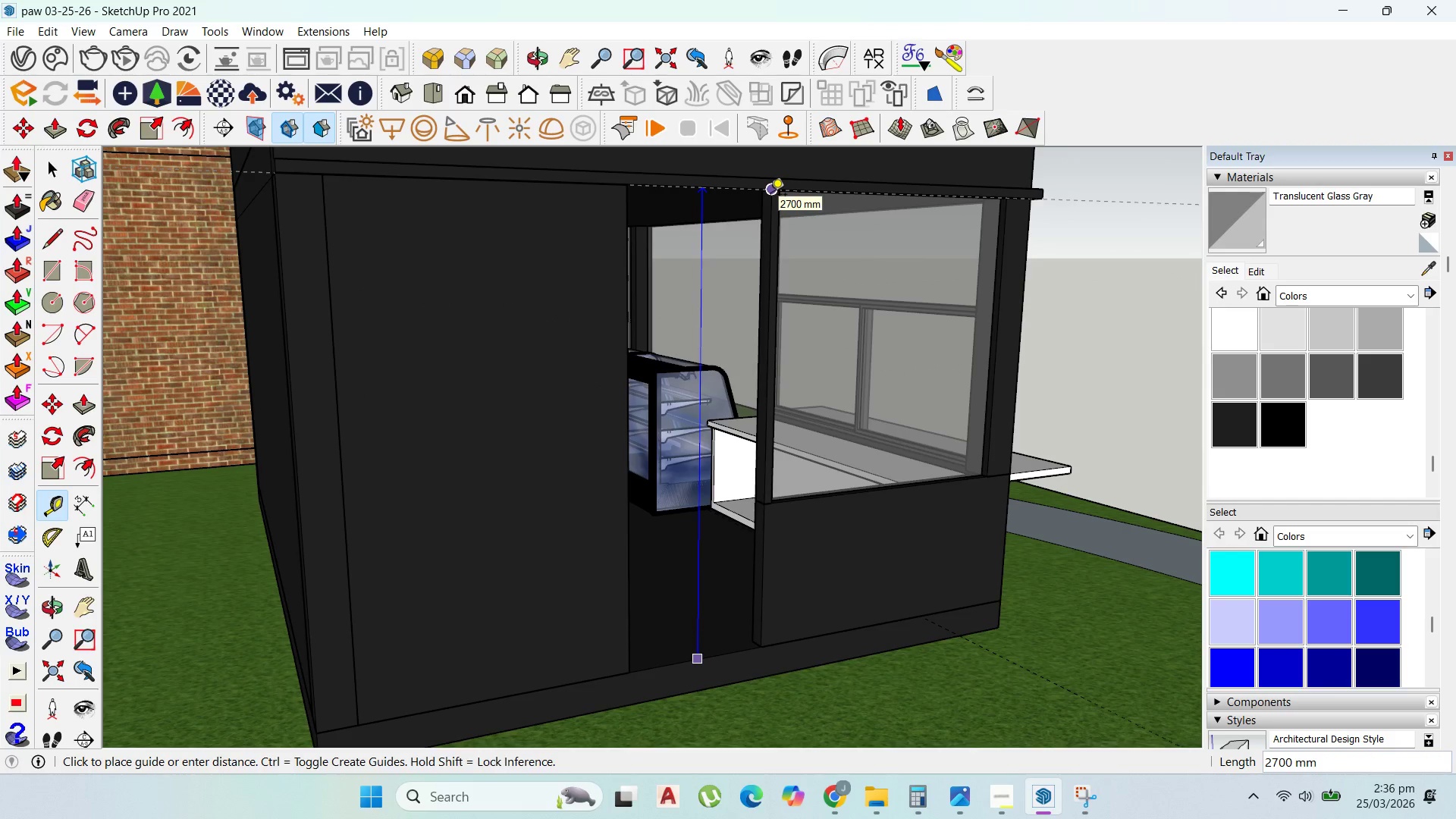 
key(Escape)
 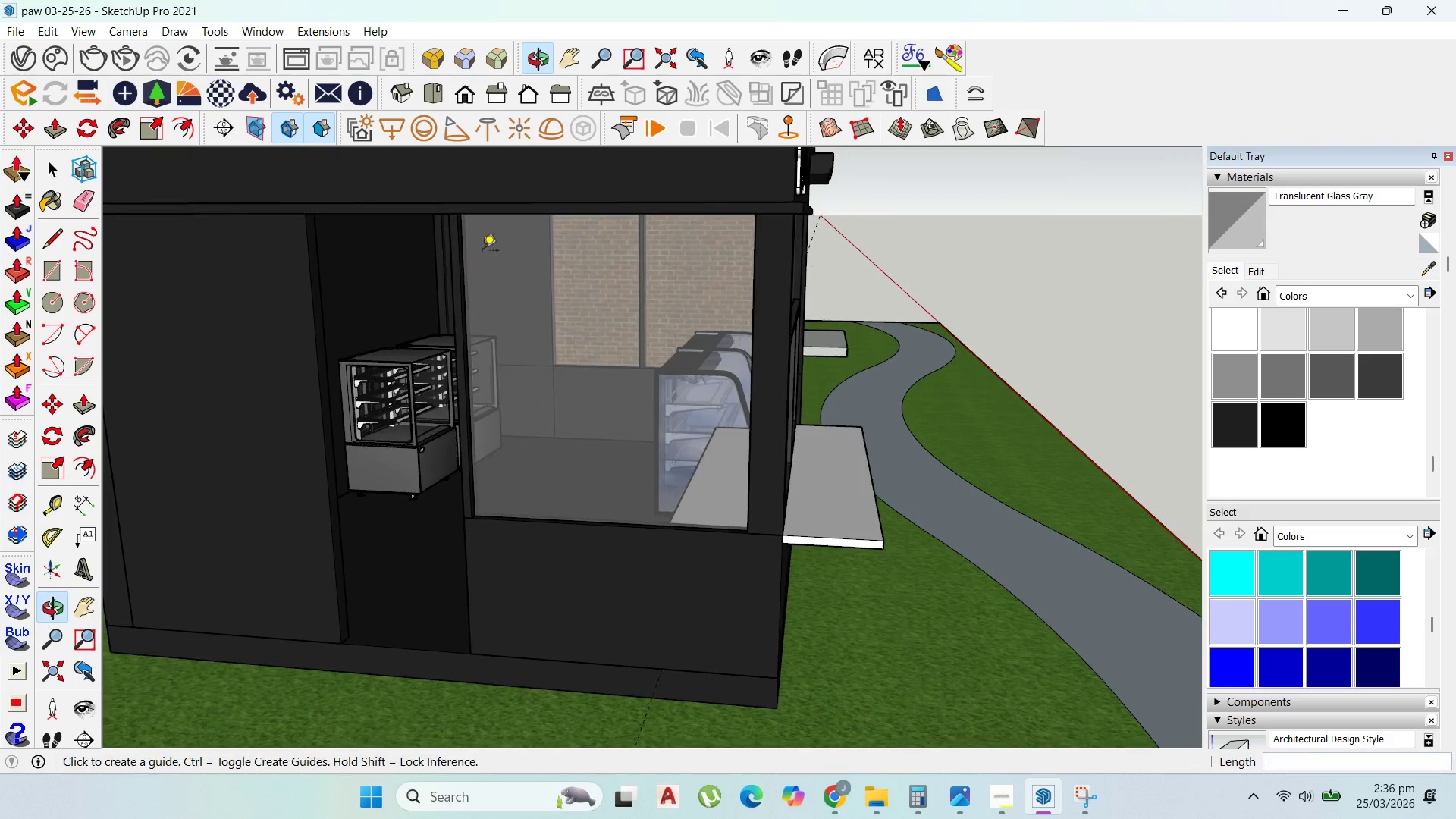 
scroll: coordinate [668, 331], scroll_direction: down, amount: 2.0
 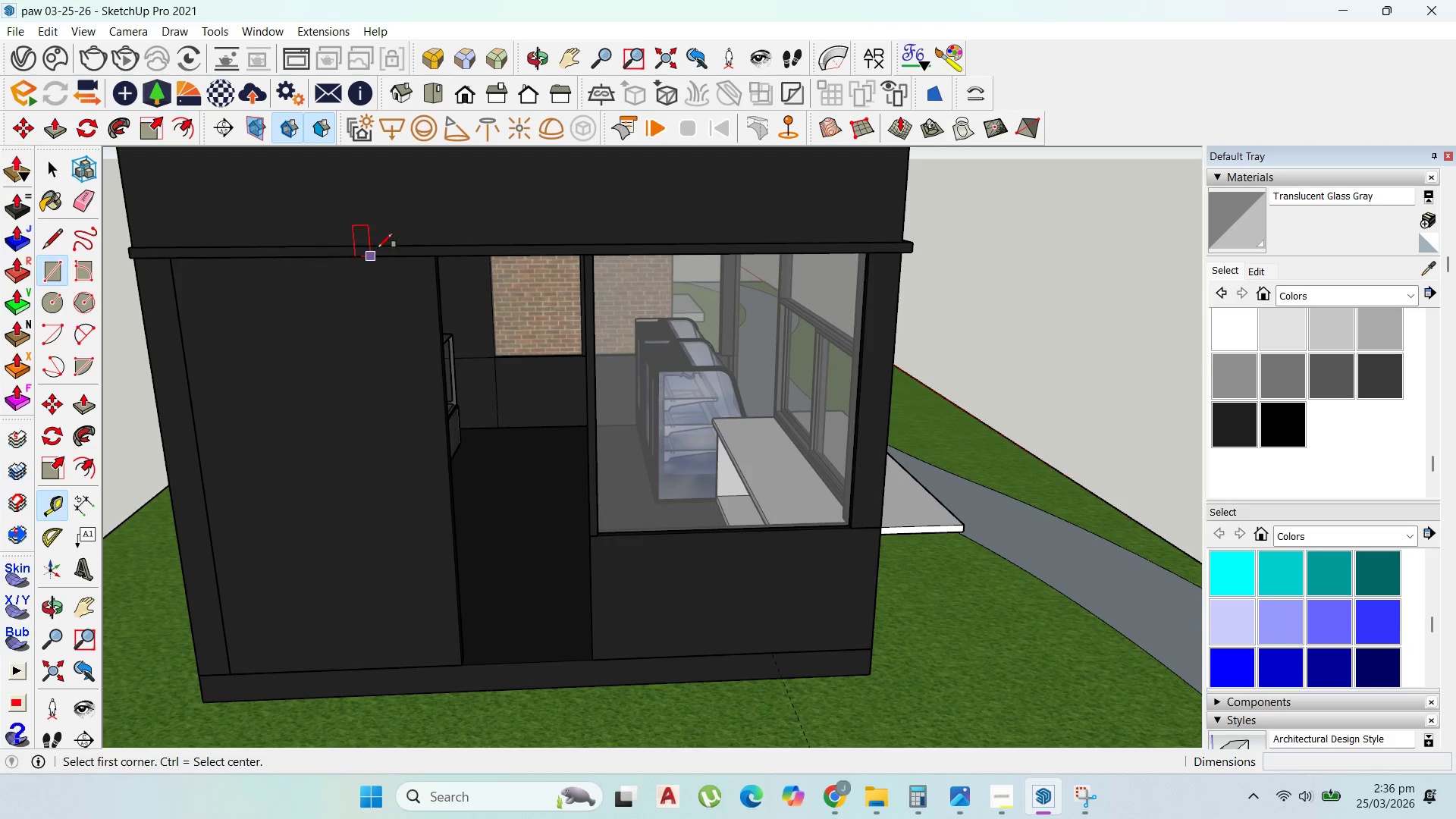 
left_click([429, 259])
 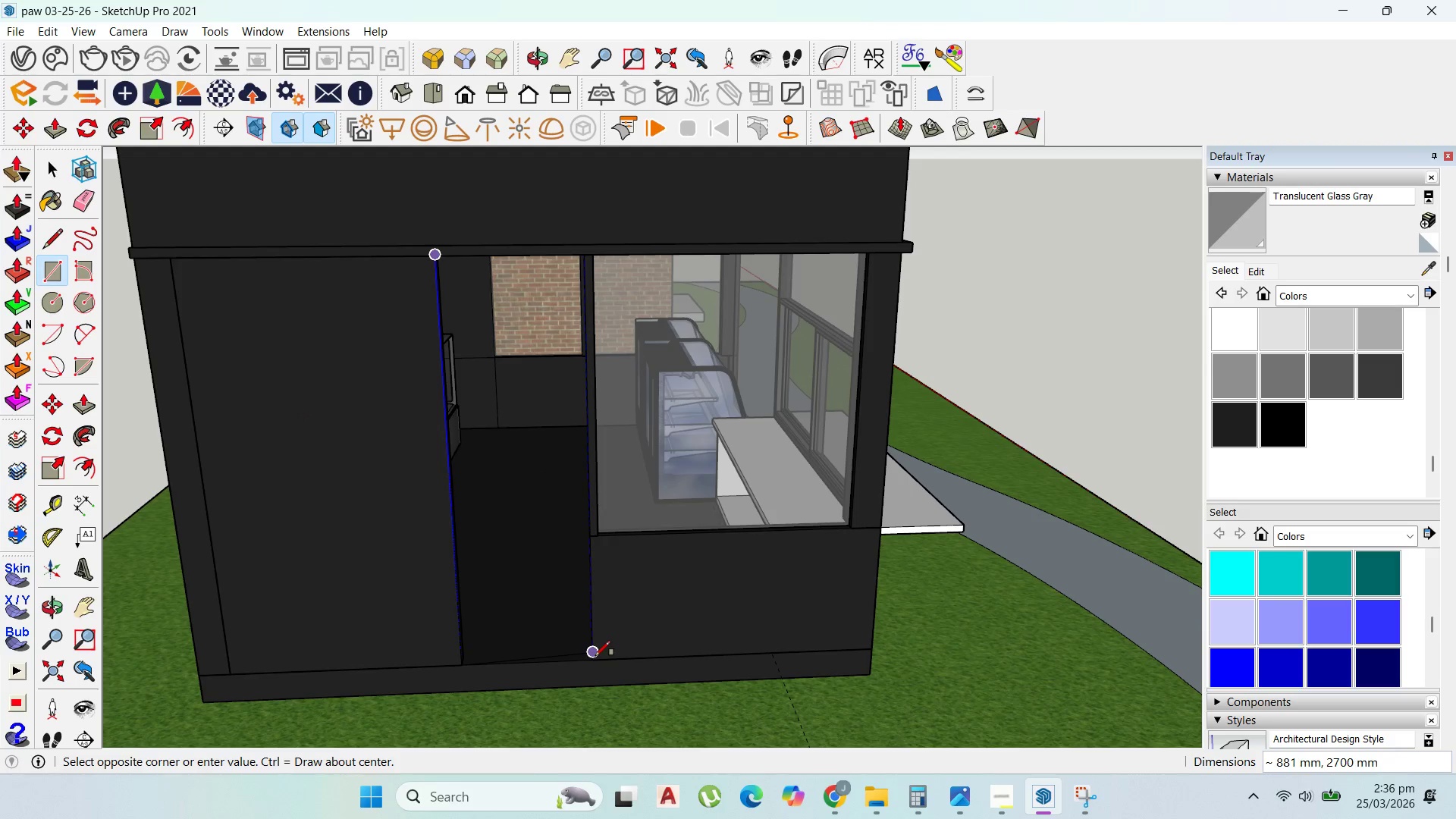 
left_click([595, 656])
 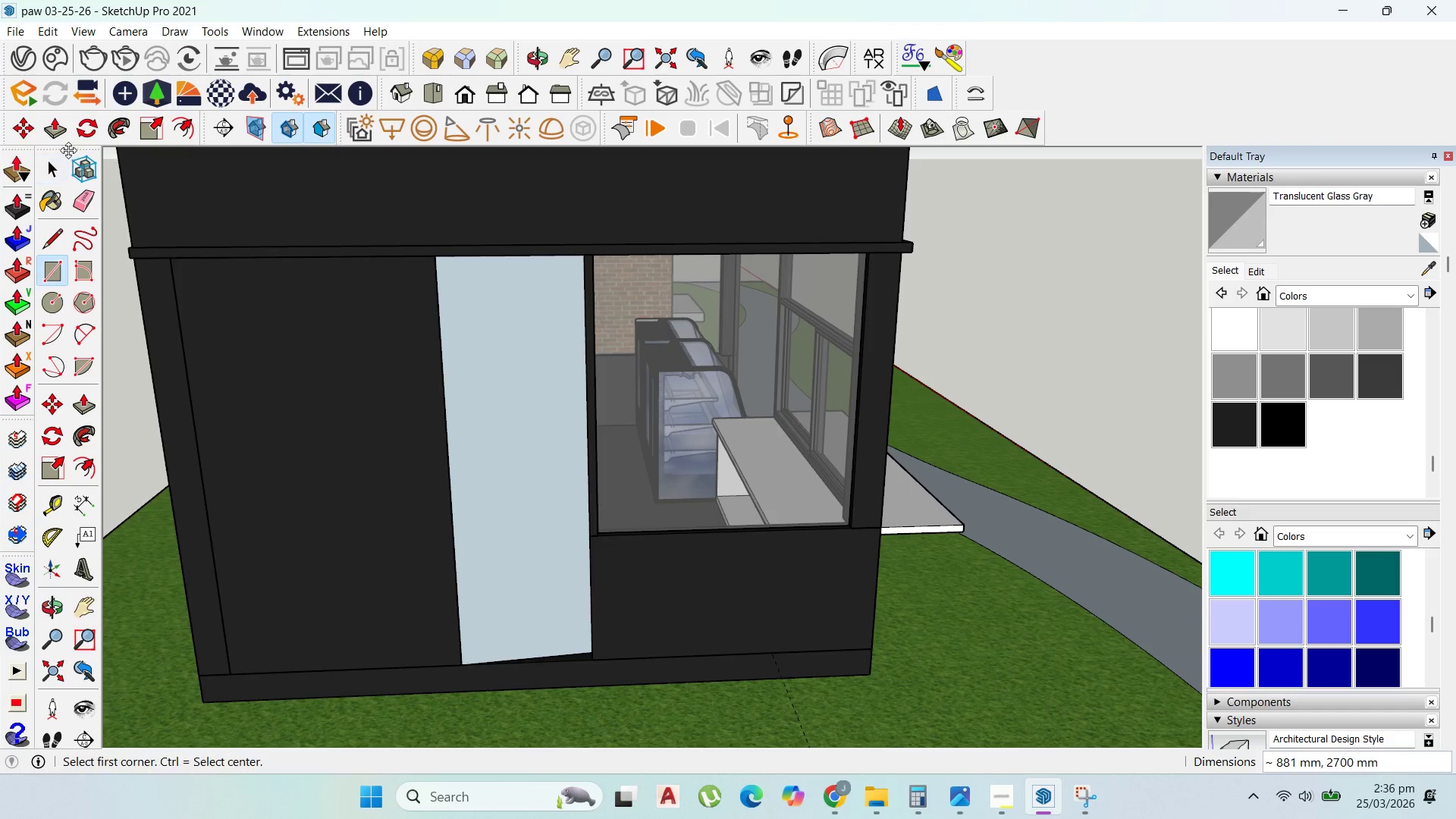 
left_click([58, 160])
 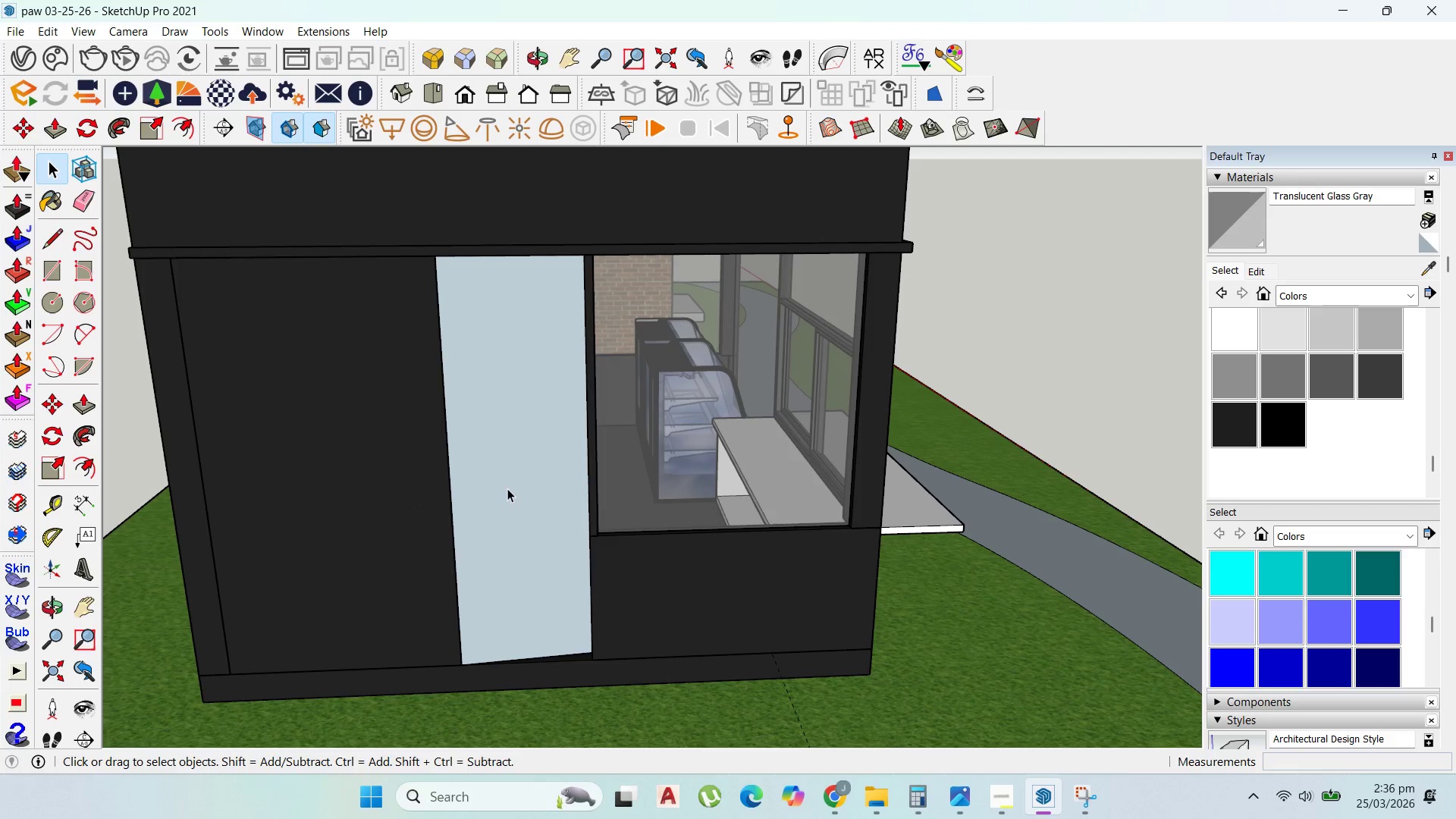 
double_click([507, 488])
 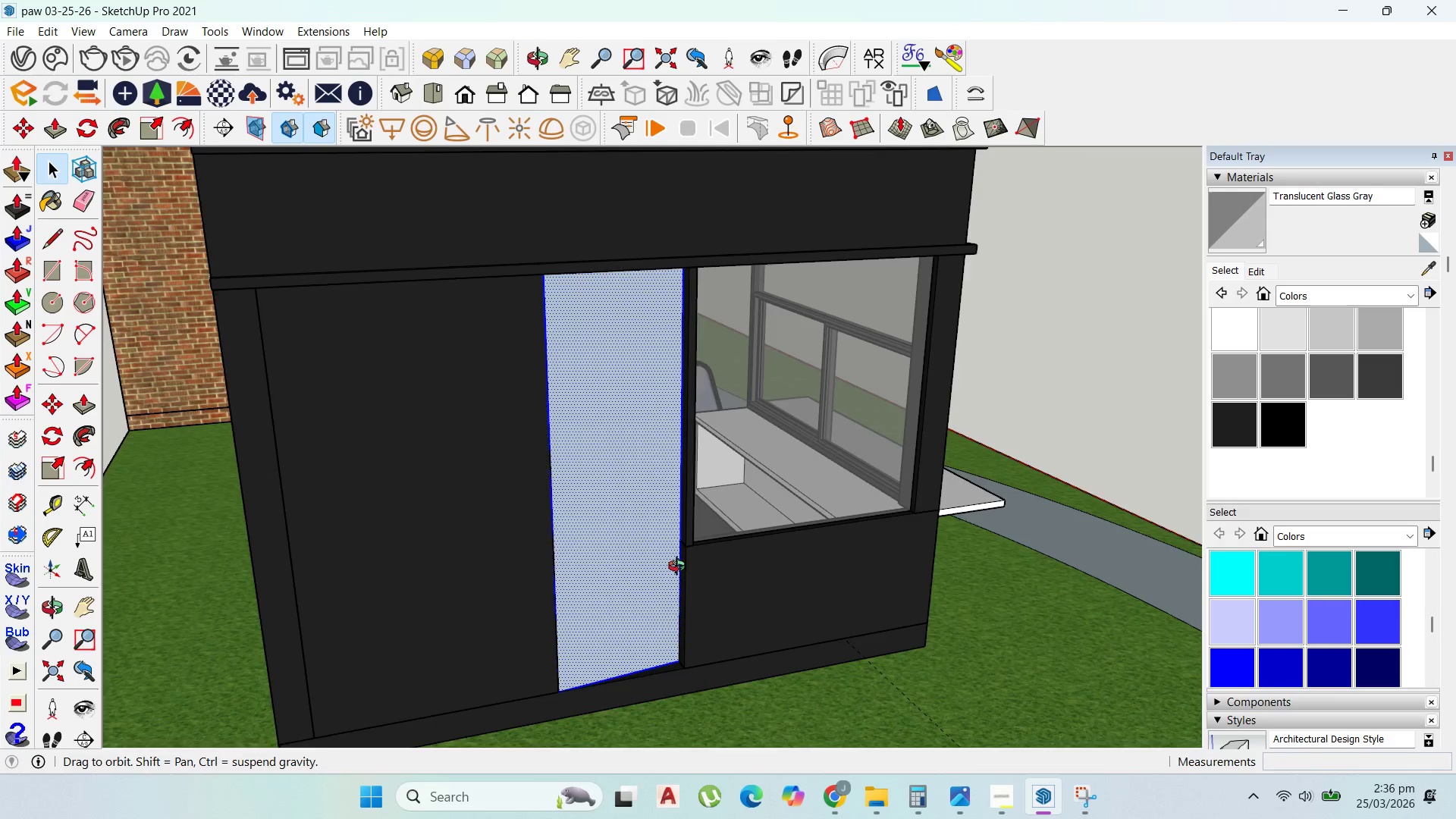 
key(Control+Z)
 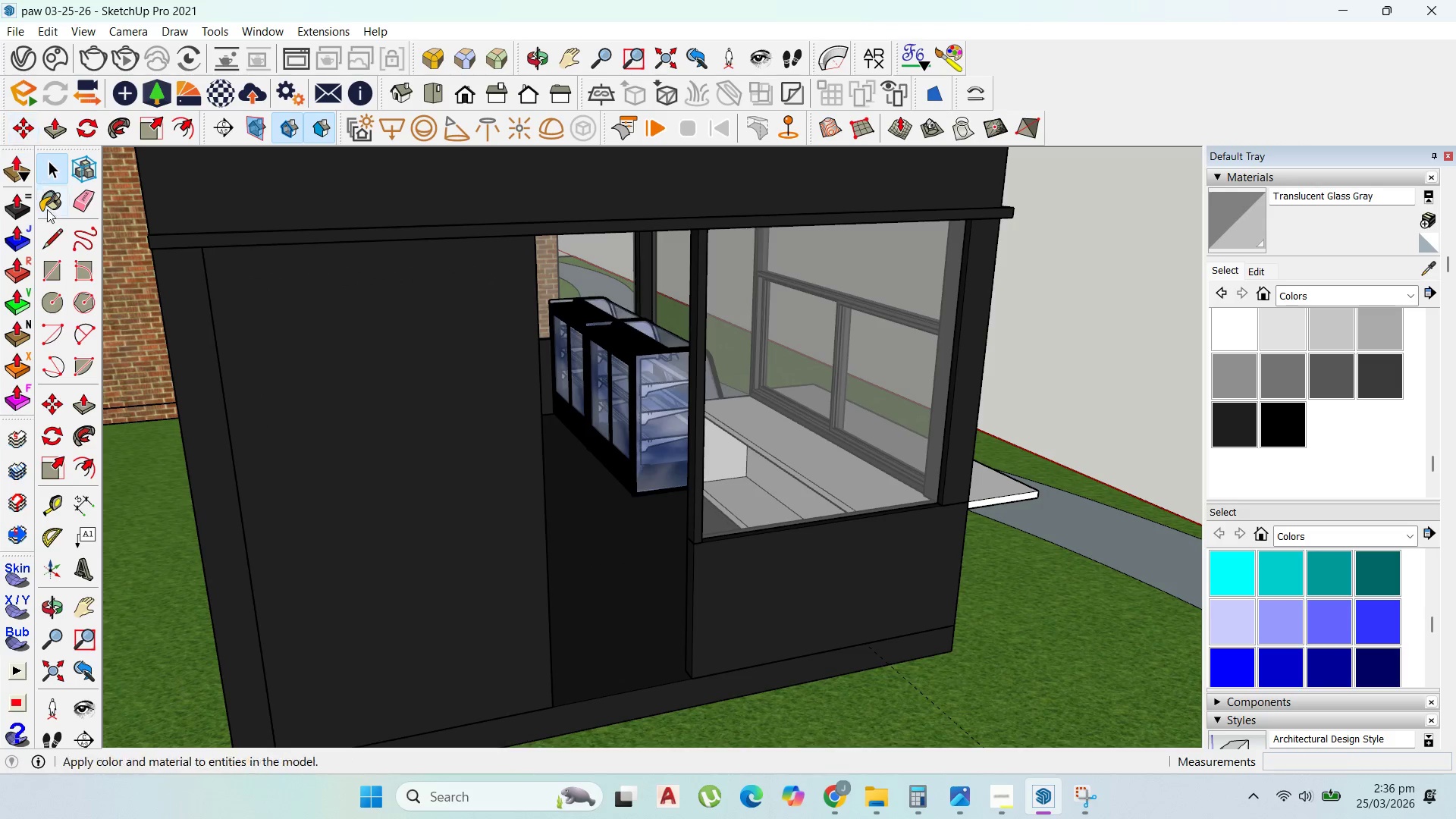 
scroll: coordinate [680, 568], scroll_direction: up, amount: 1.0
 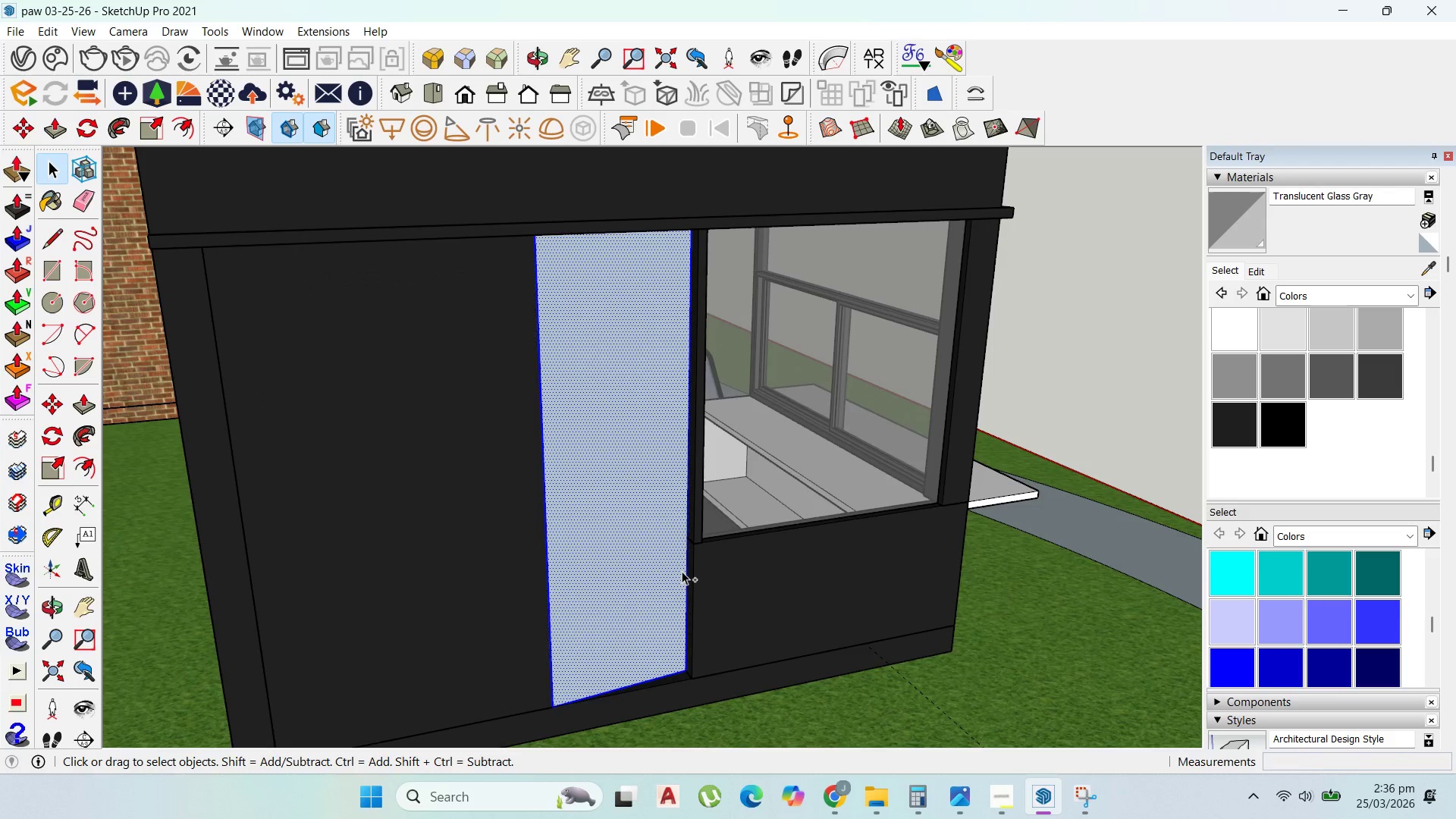 
left_click([54, 265])
 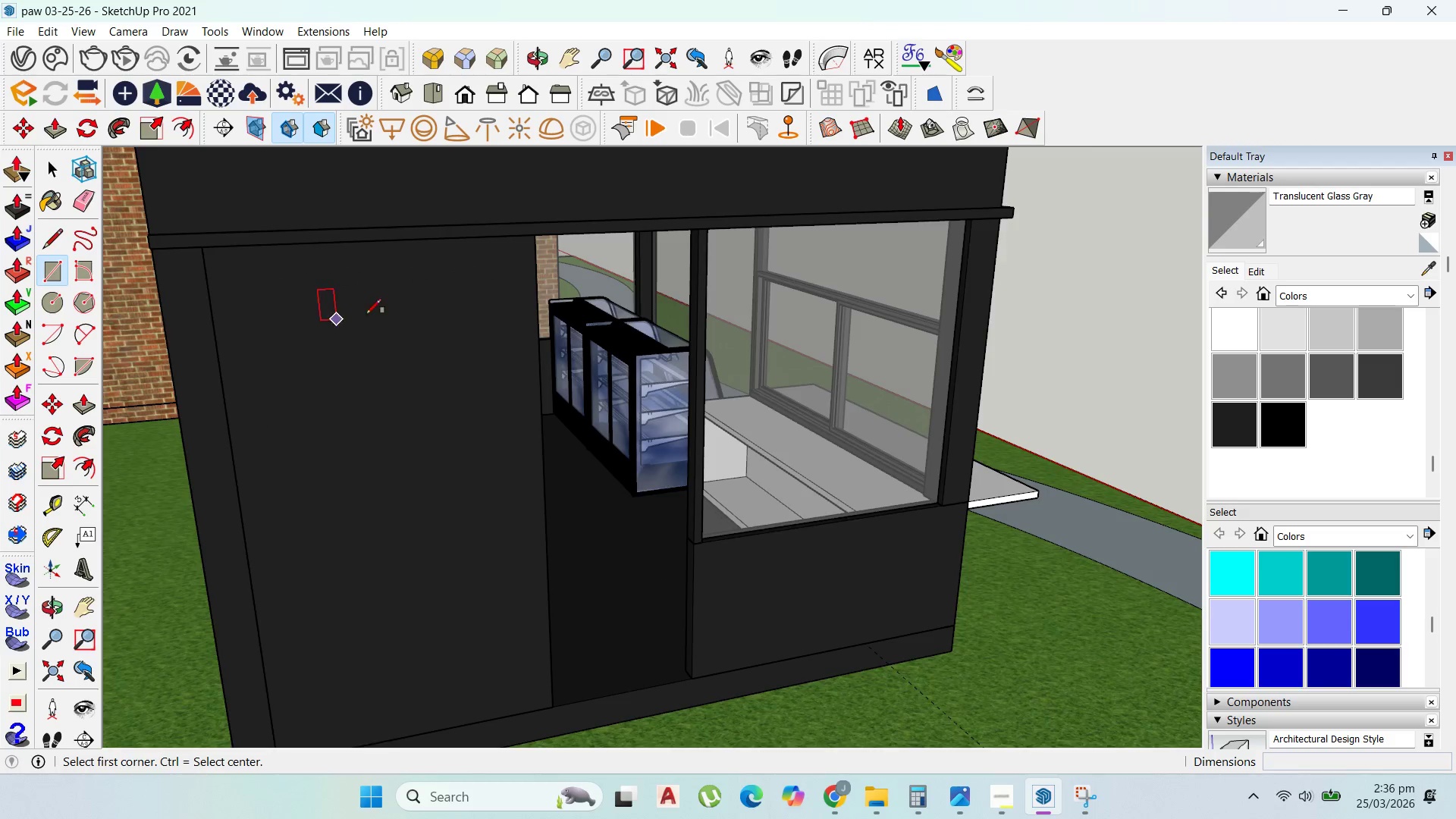 
scroll: coordinate [383, 309], scroll_direction: down, amount: 1.0
 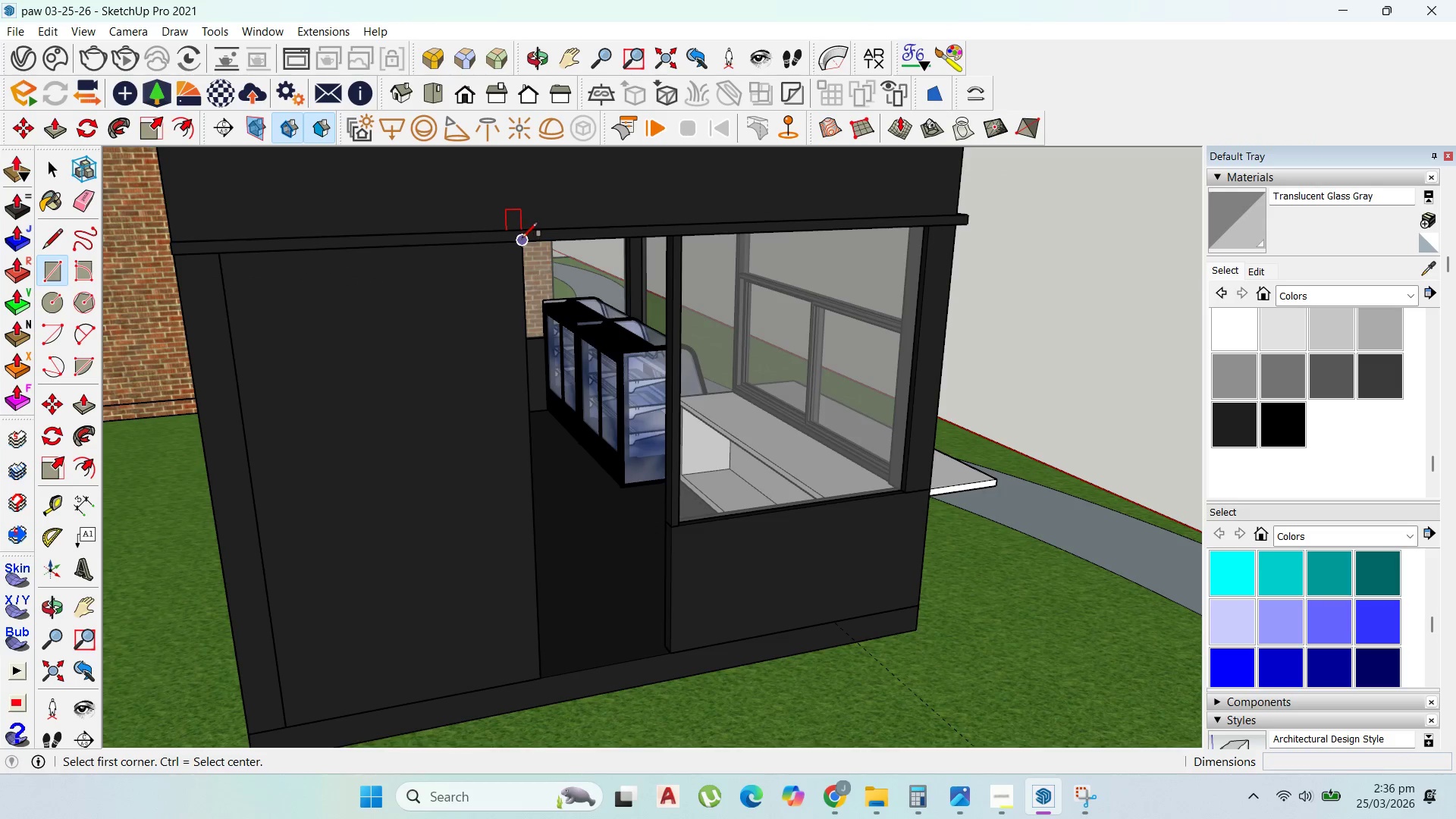 
left_click([522, 237])
 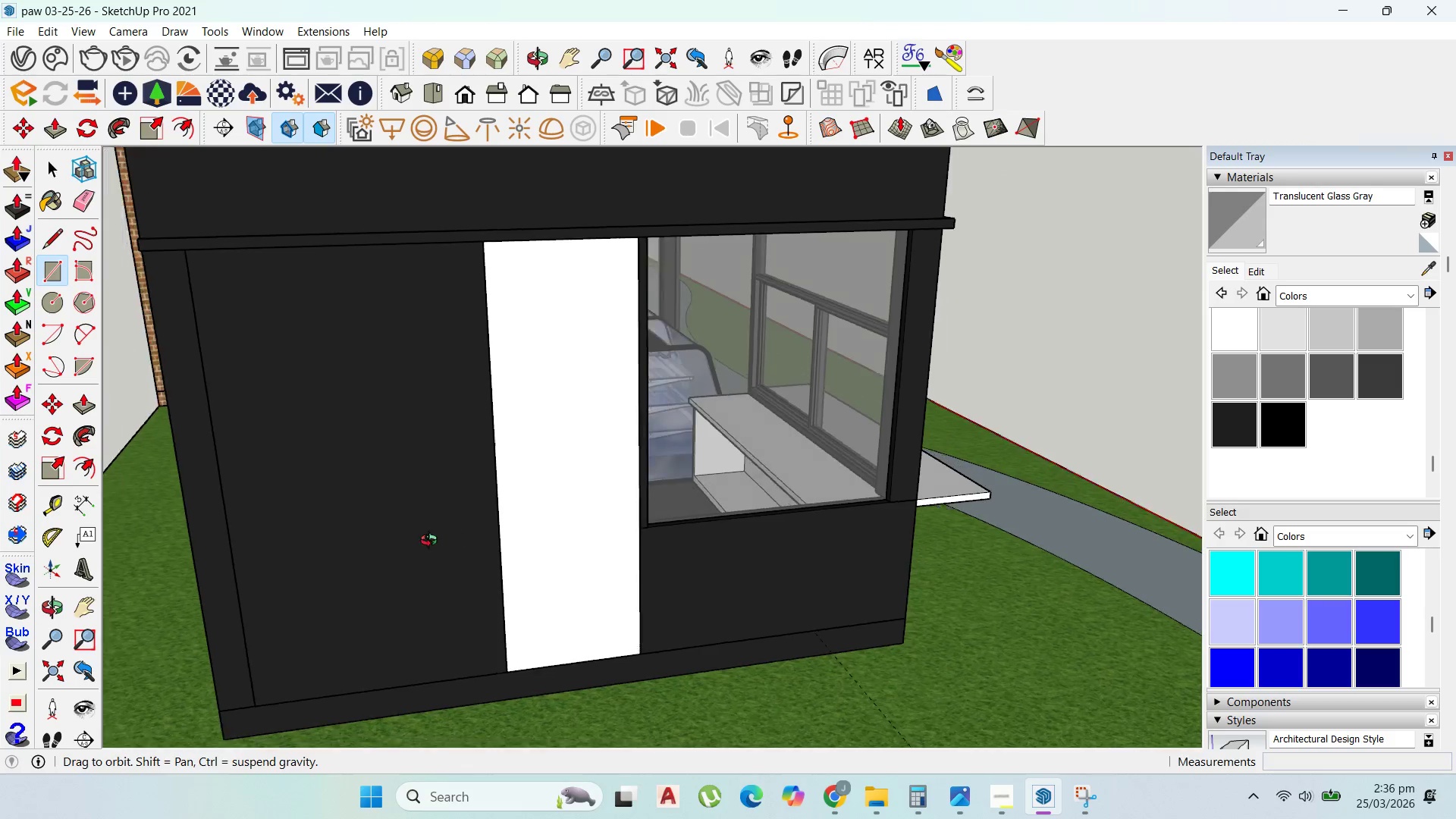 
left_click([45, 168])
 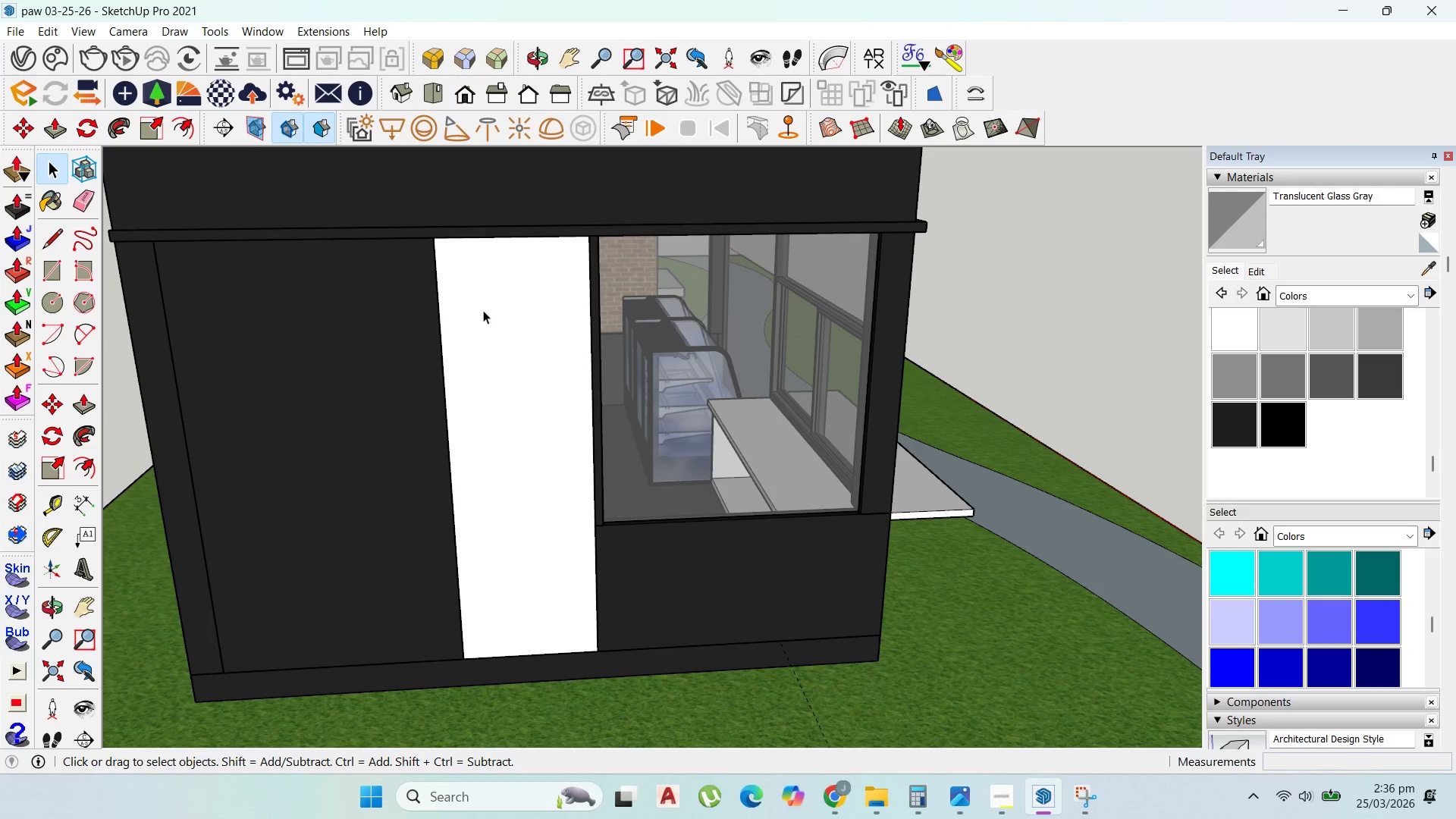 
double_click([483, 310])
 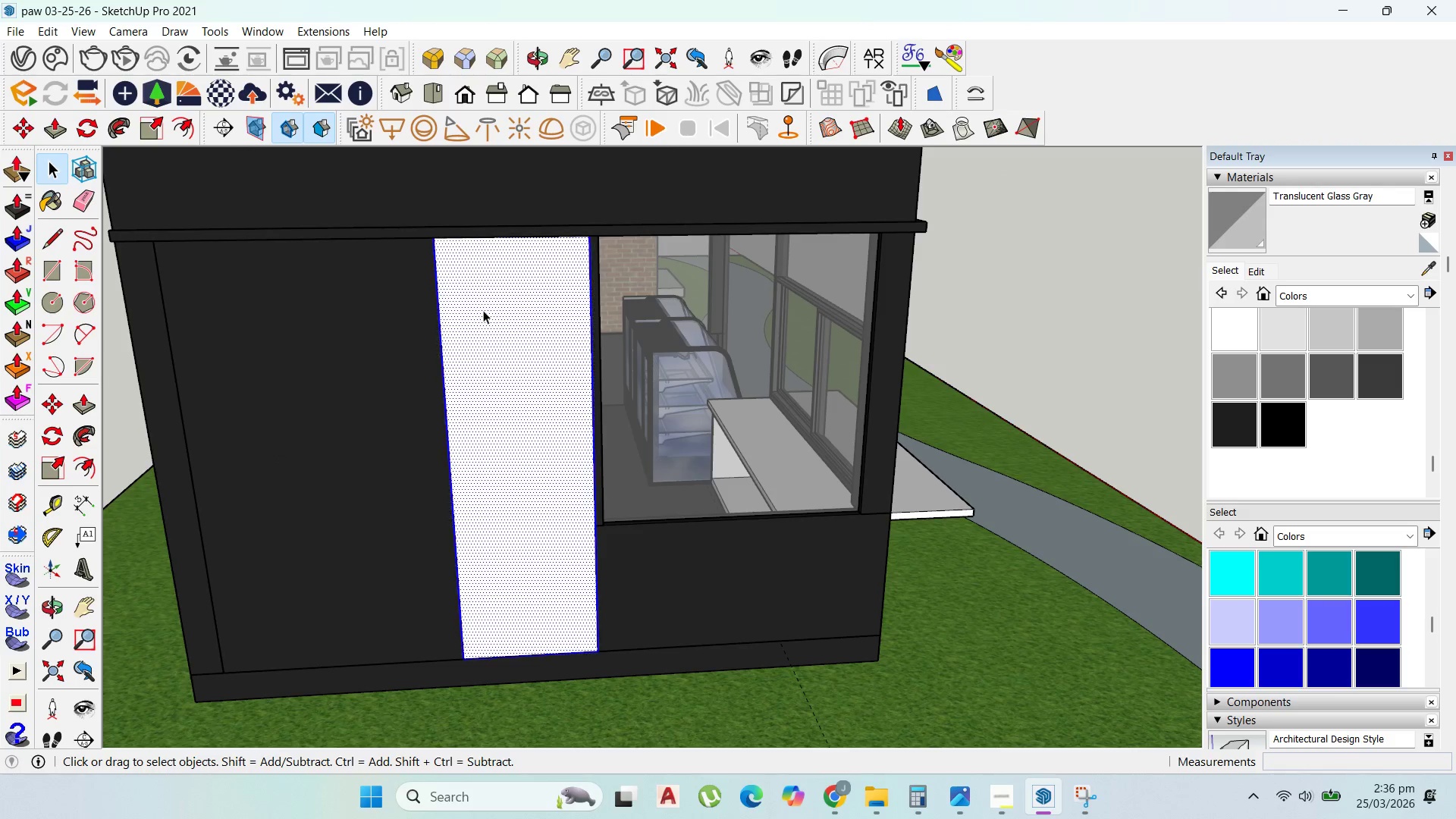 
triple_click([483, 310])
 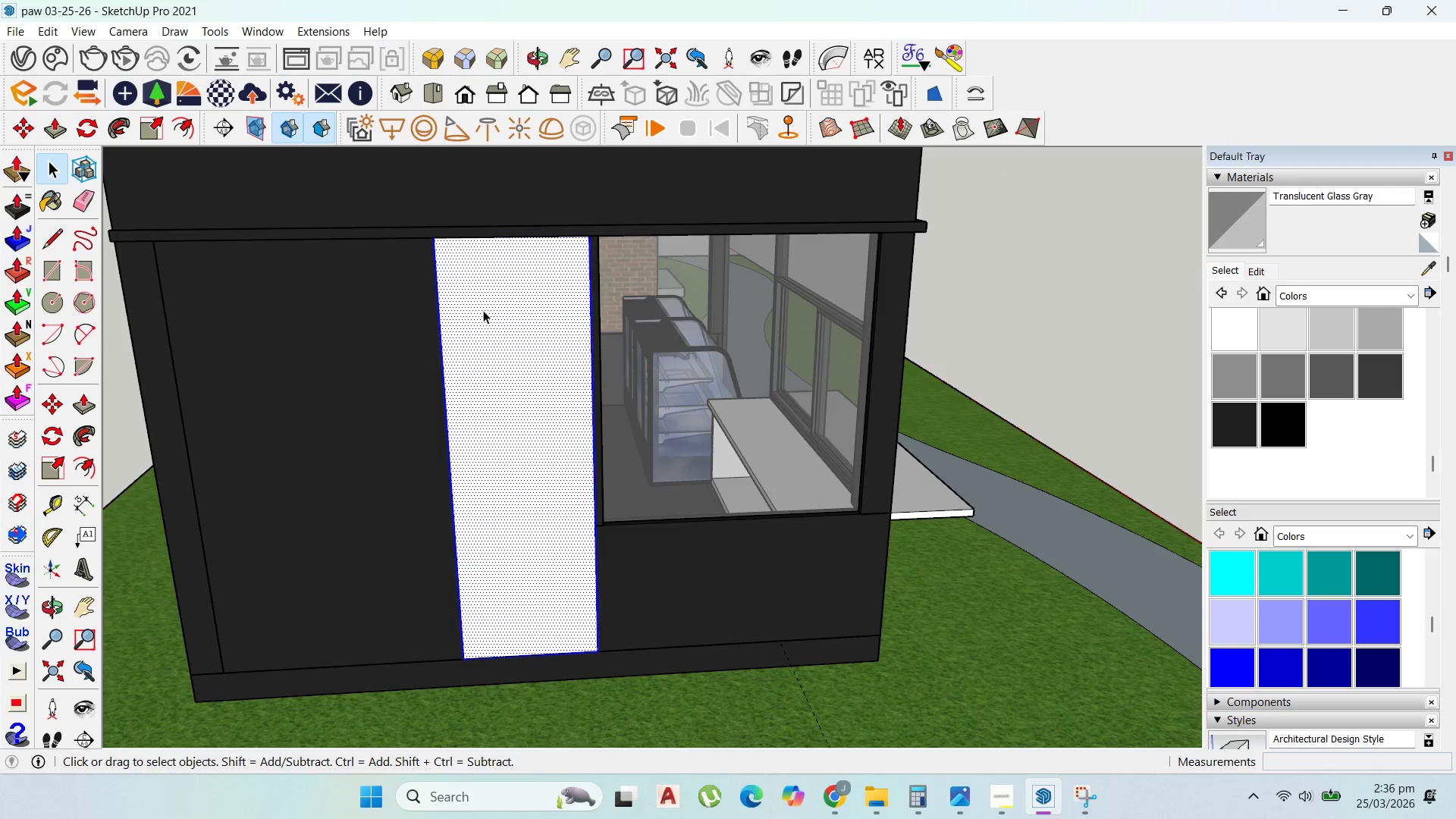 
right_click([483, 310])
 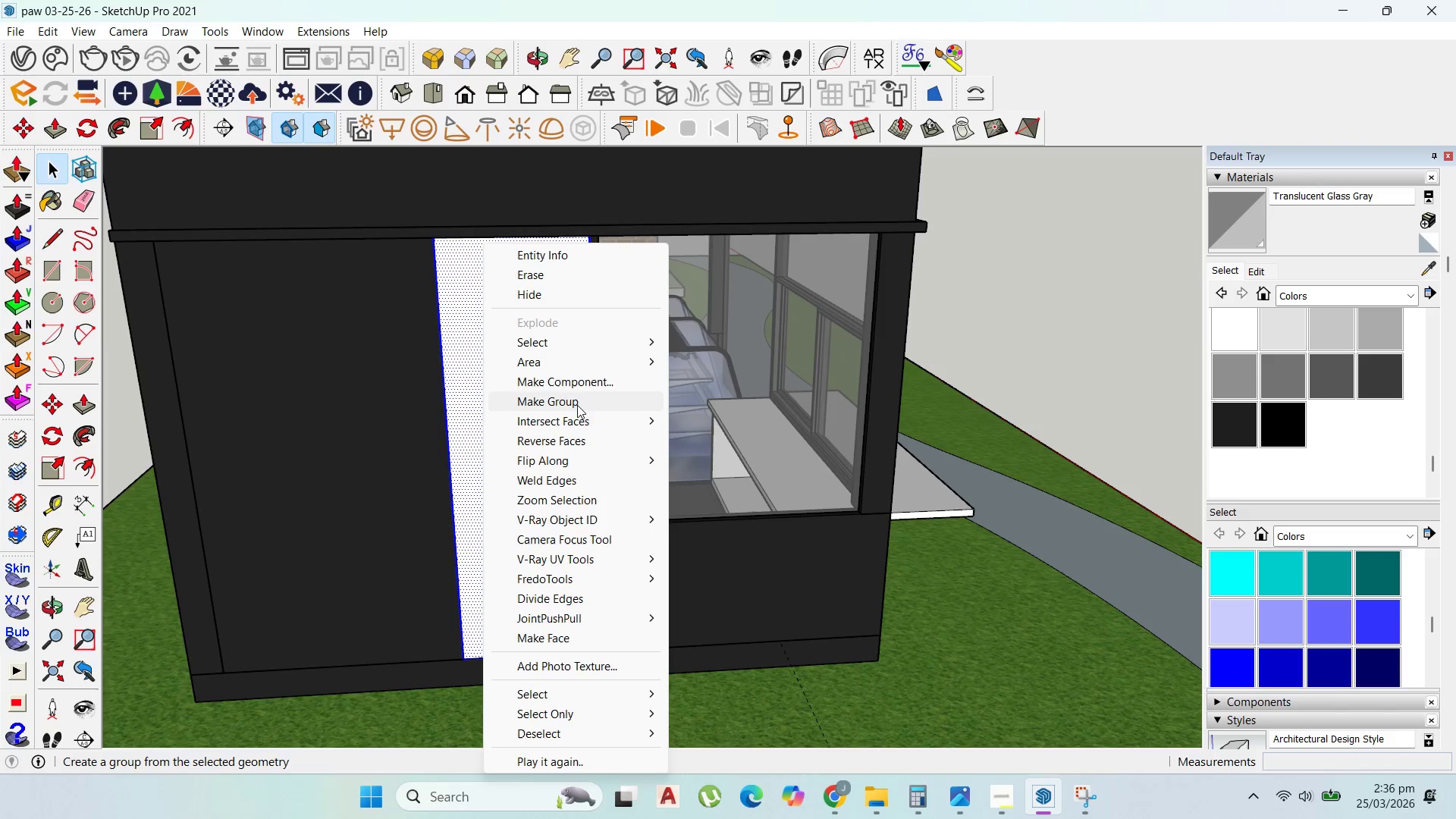 
left_click([577, 401])
 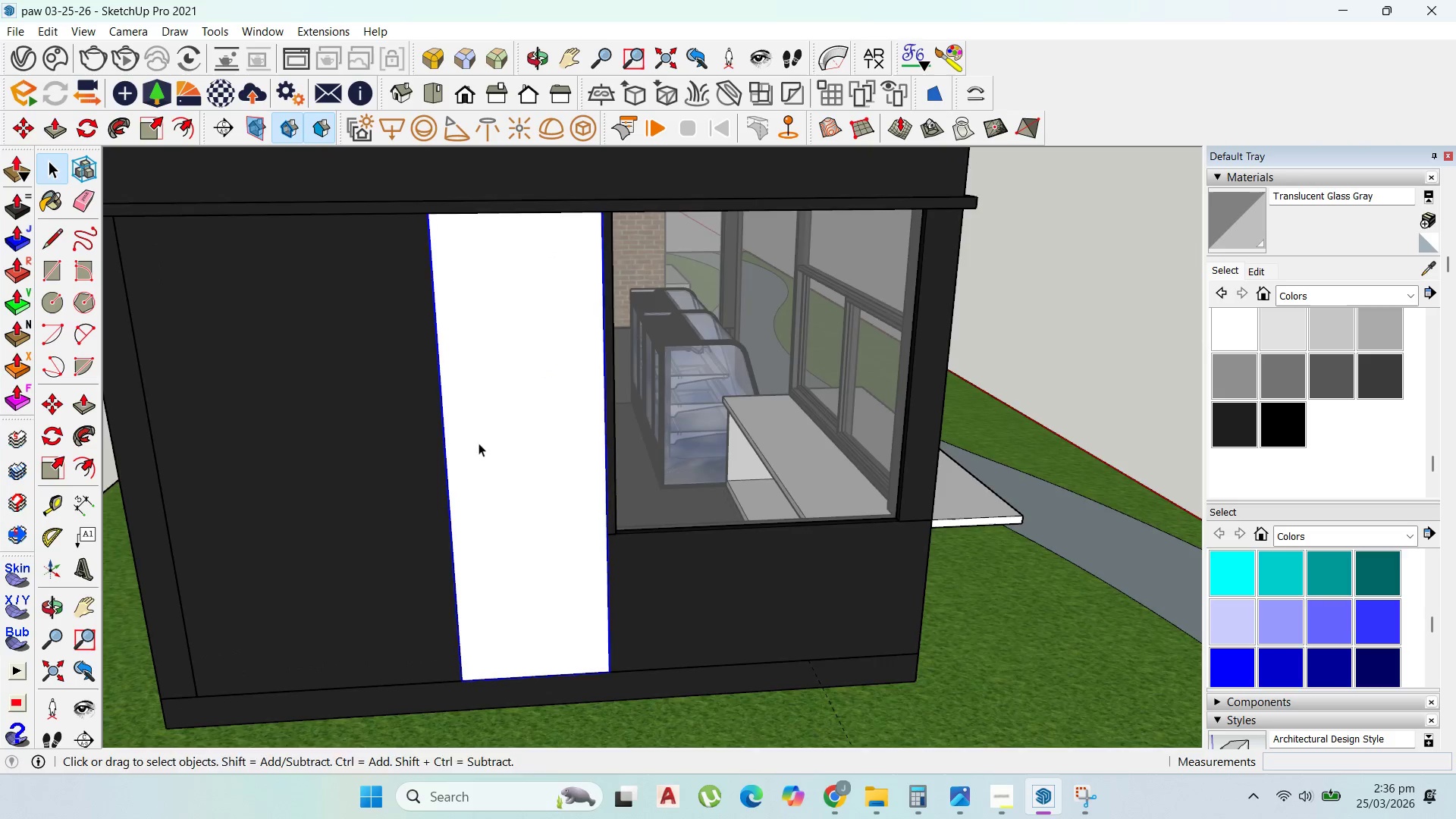 
scroll: coordinate [481, 443], scroll_direction: up, amount: 1.0
 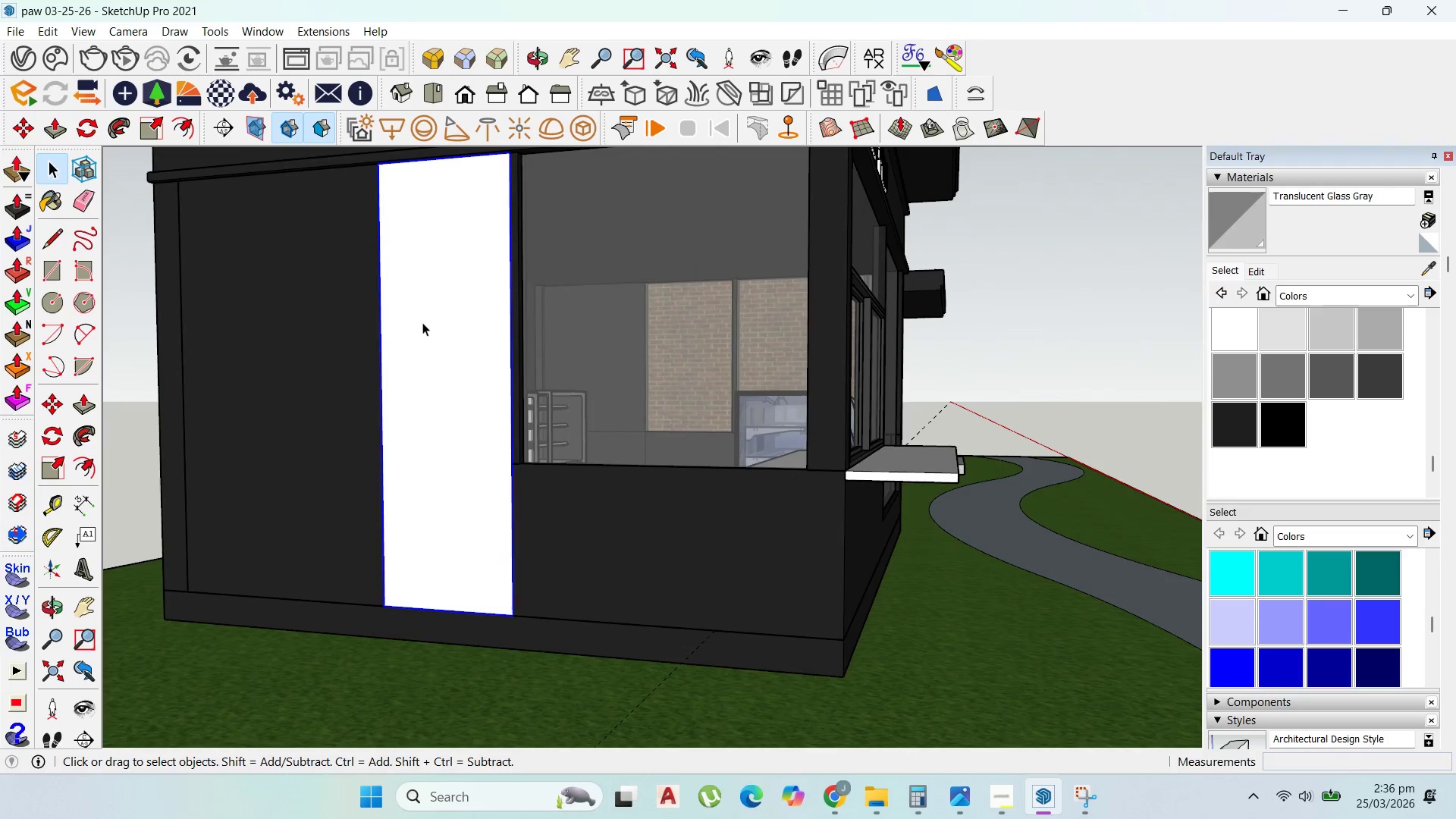 
double_click([425, 322])
 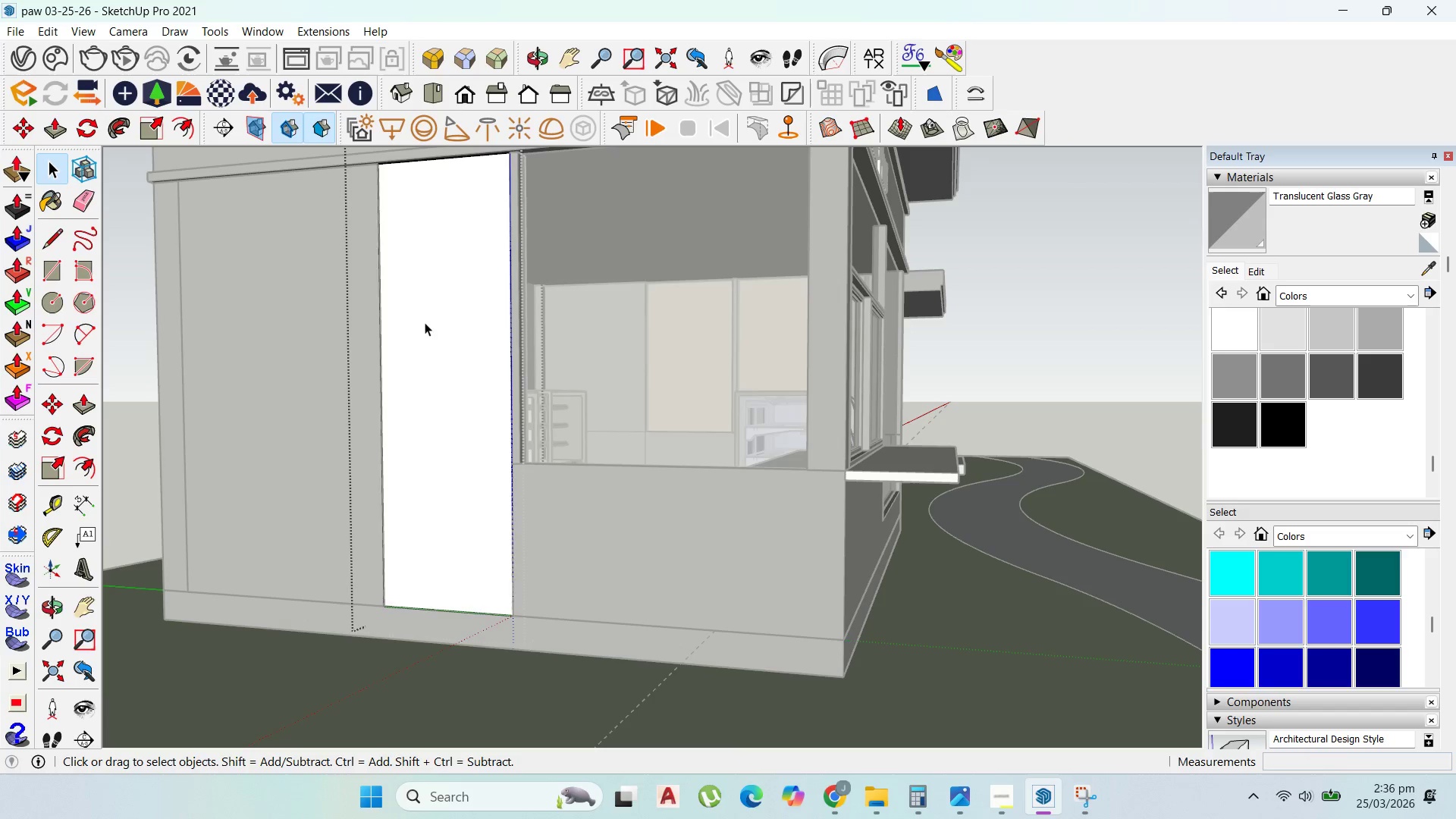 
triple_click([425, 322])
 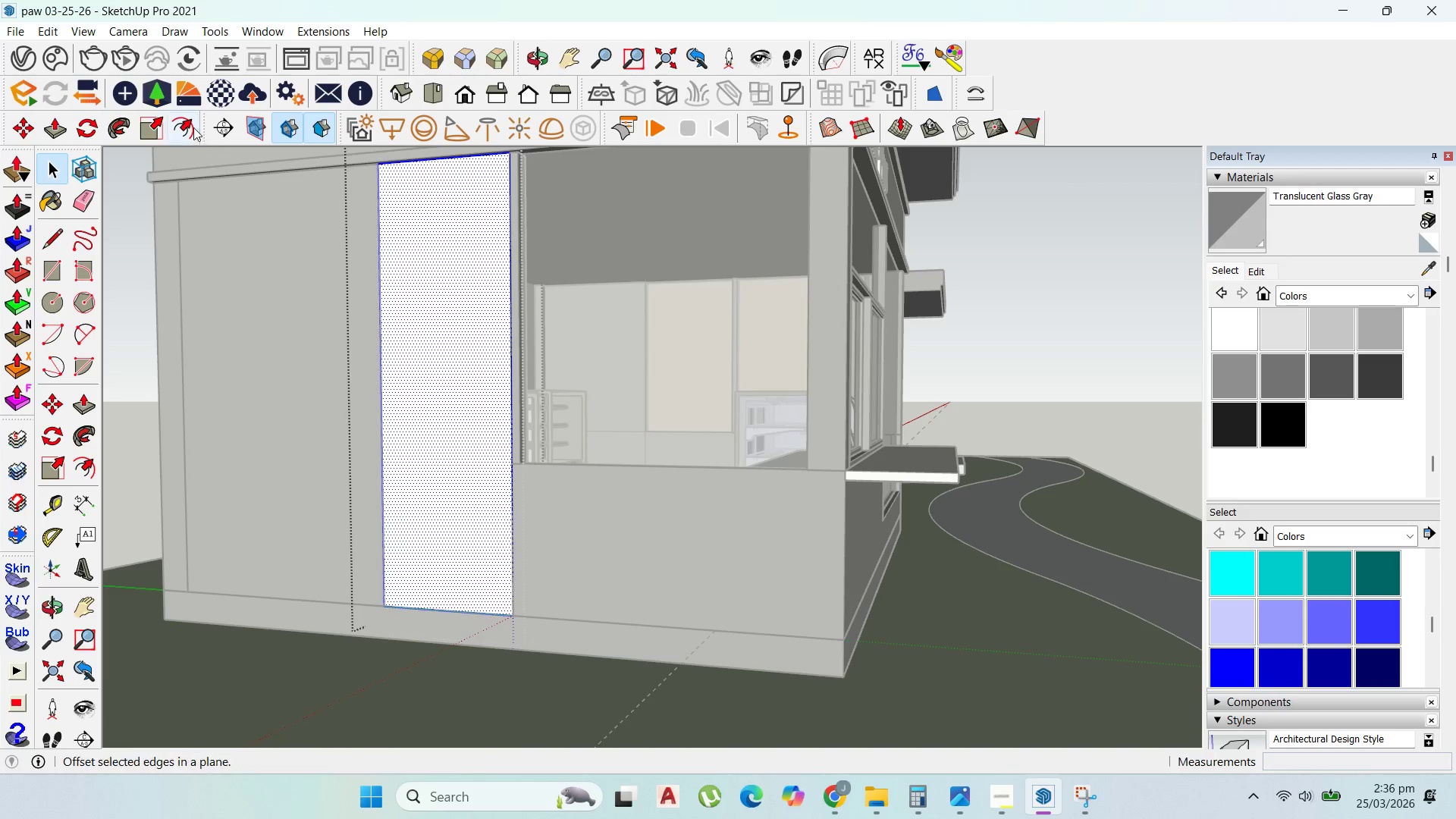 
left_click([190, 124])
 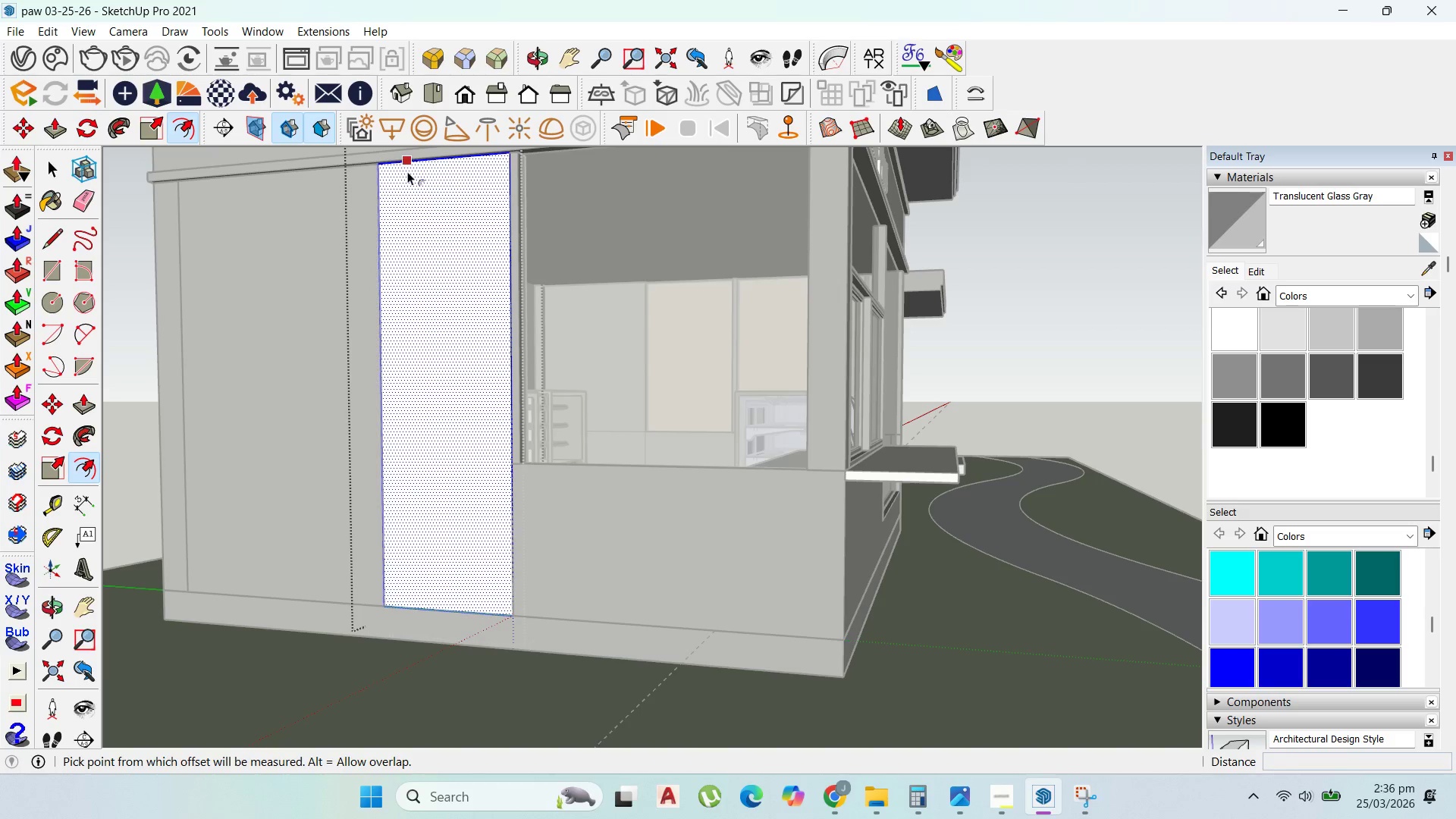 
left_click_drag(start_coordinate=[407, 171], to_coordinate=[410, 177])
 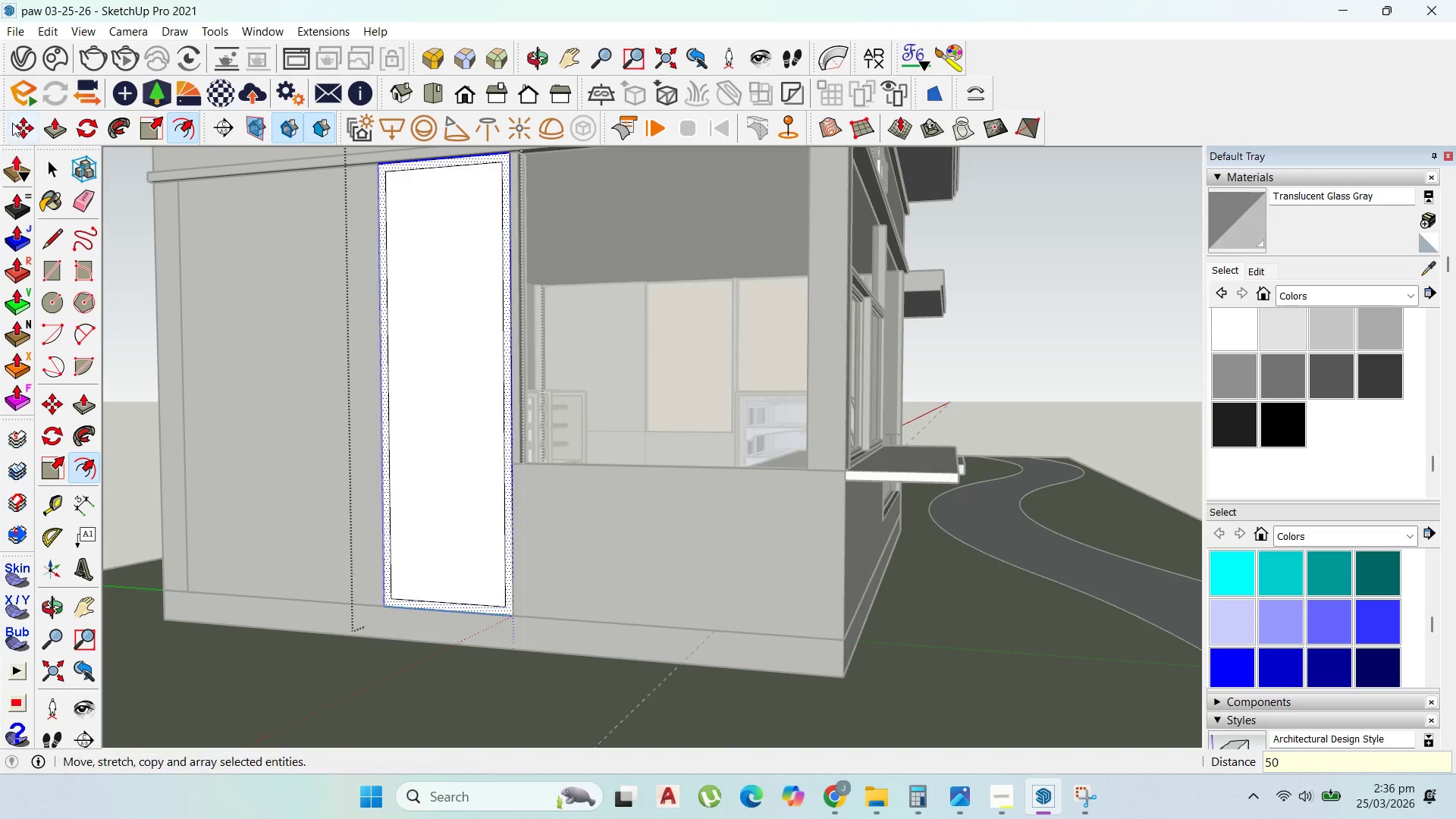 
type(50)
 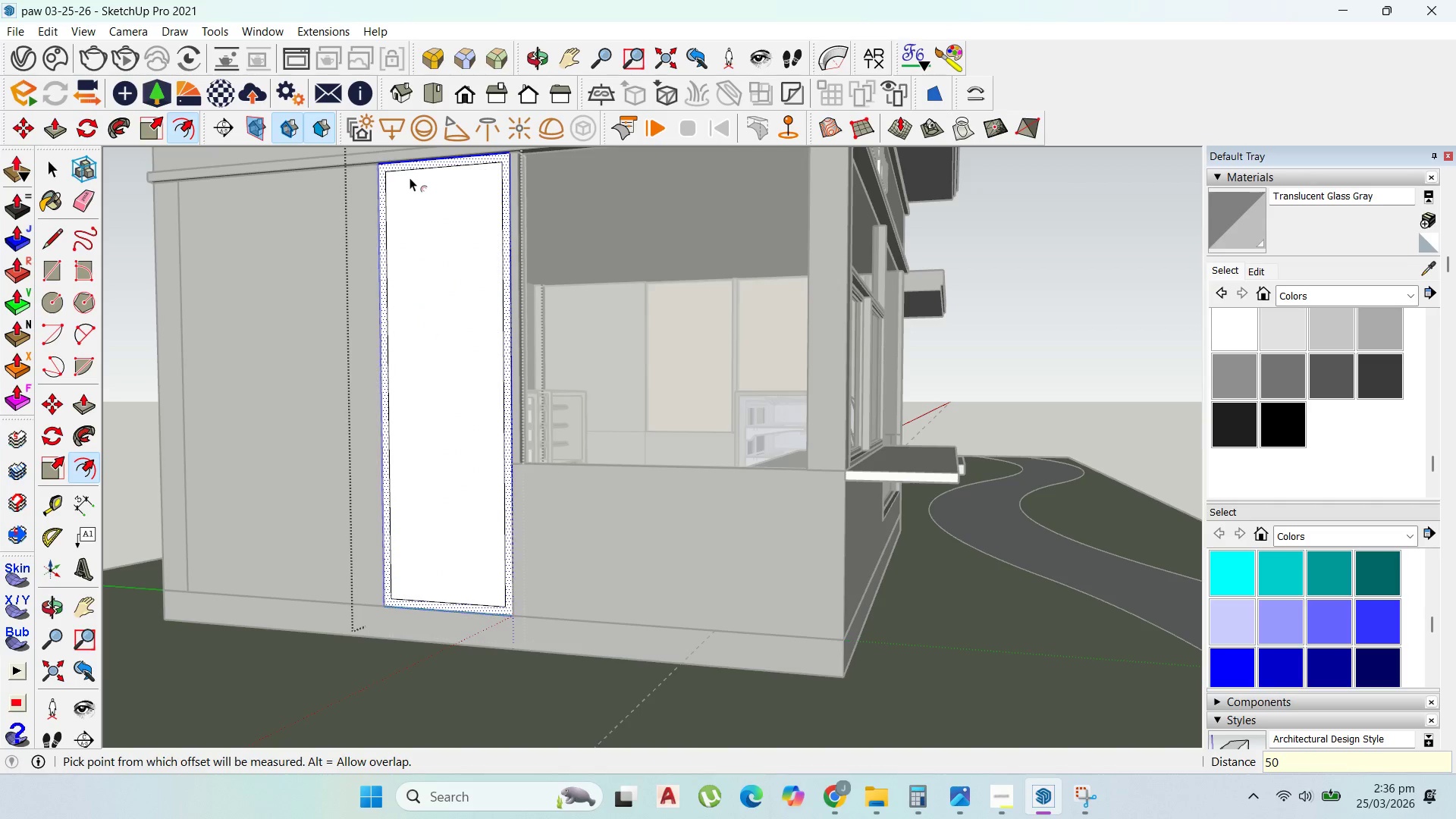 
key(Enter)
 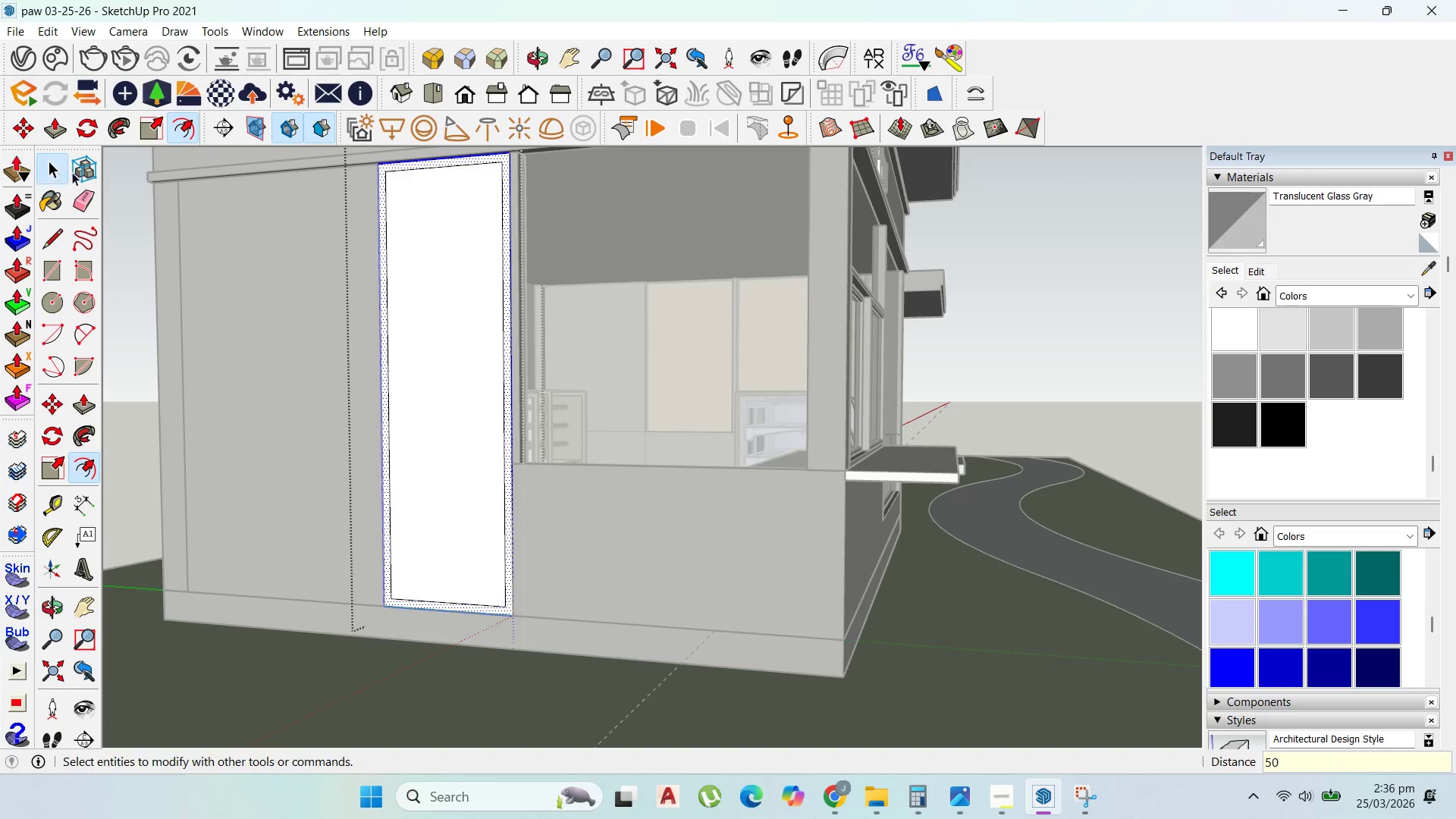 
left_click([422, 353])
 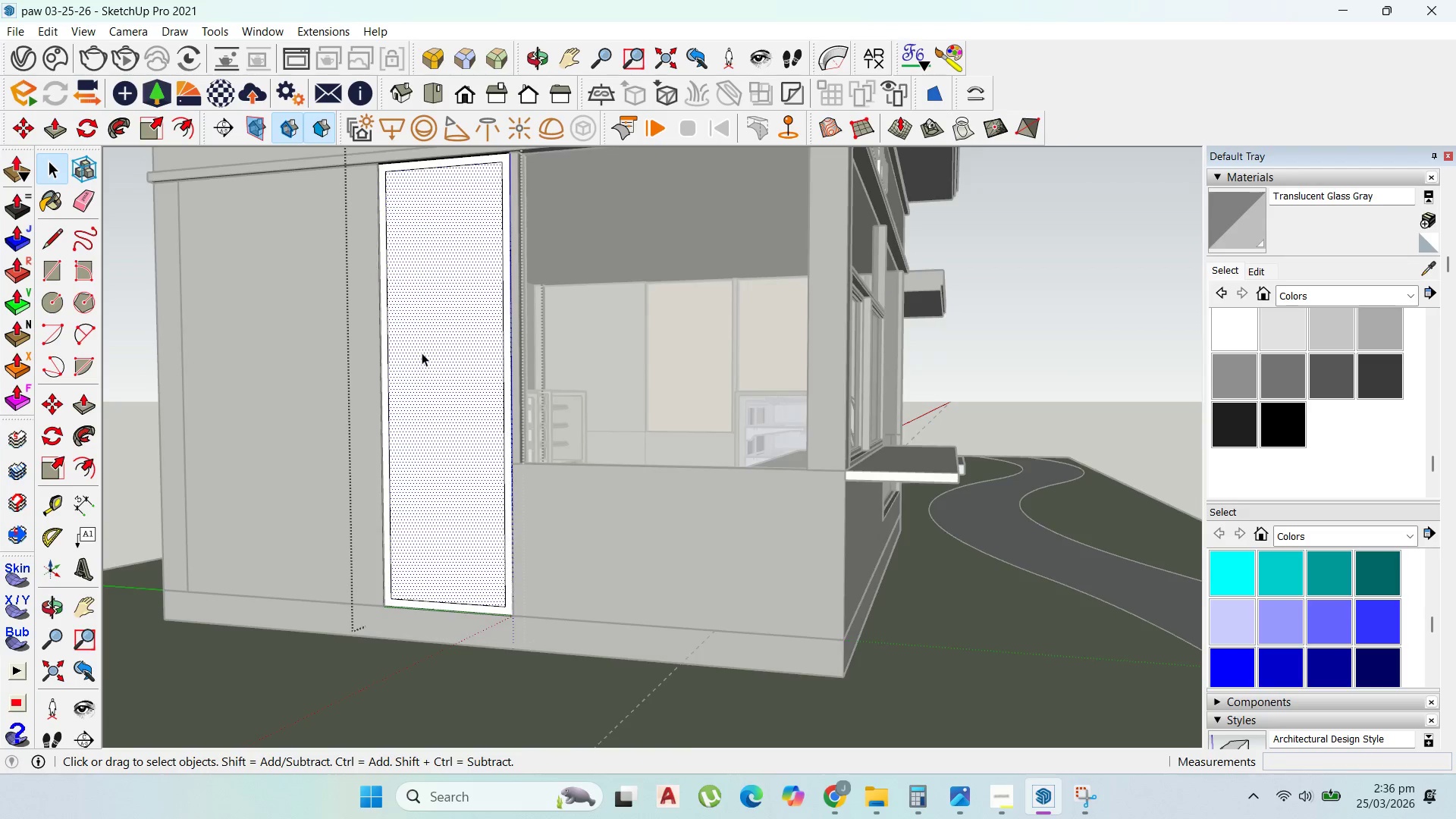 
scroll: coordinate [422, 353], scroll_direction: up, amount: 1.0
 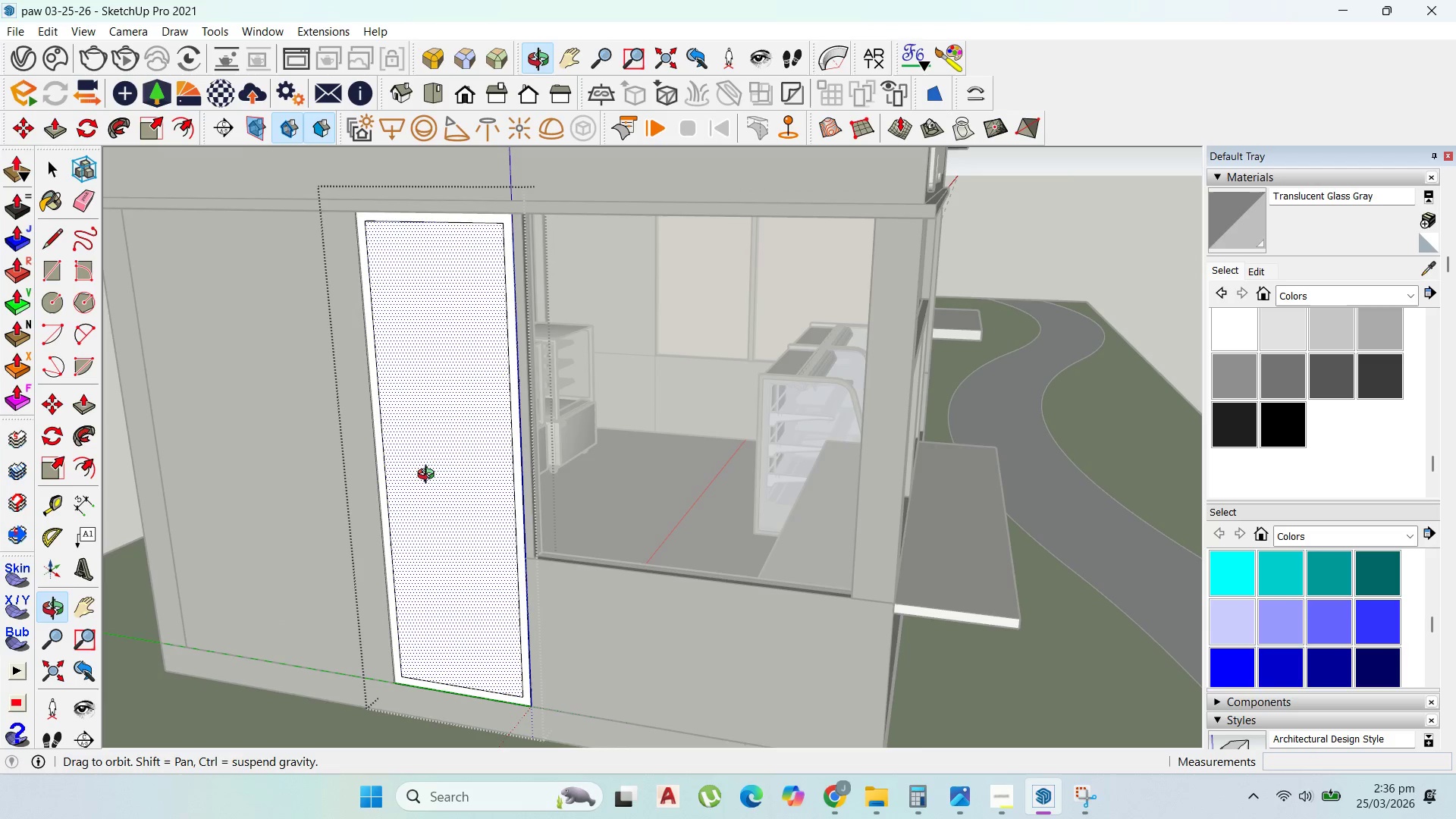 
key(Delete)
 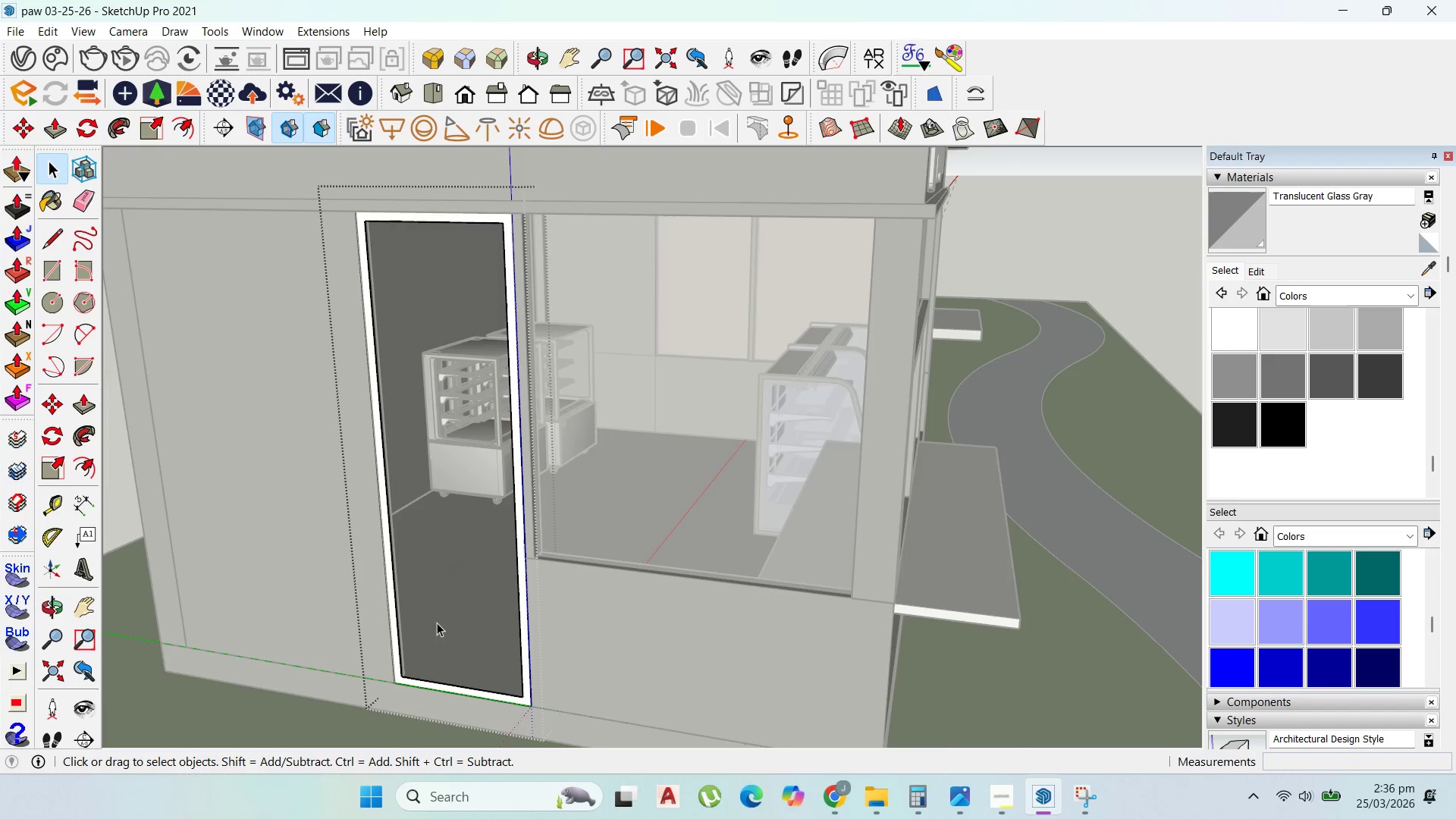 
scroll: coordinate [439, 647], scroll_direction: up, amount: 3.0
 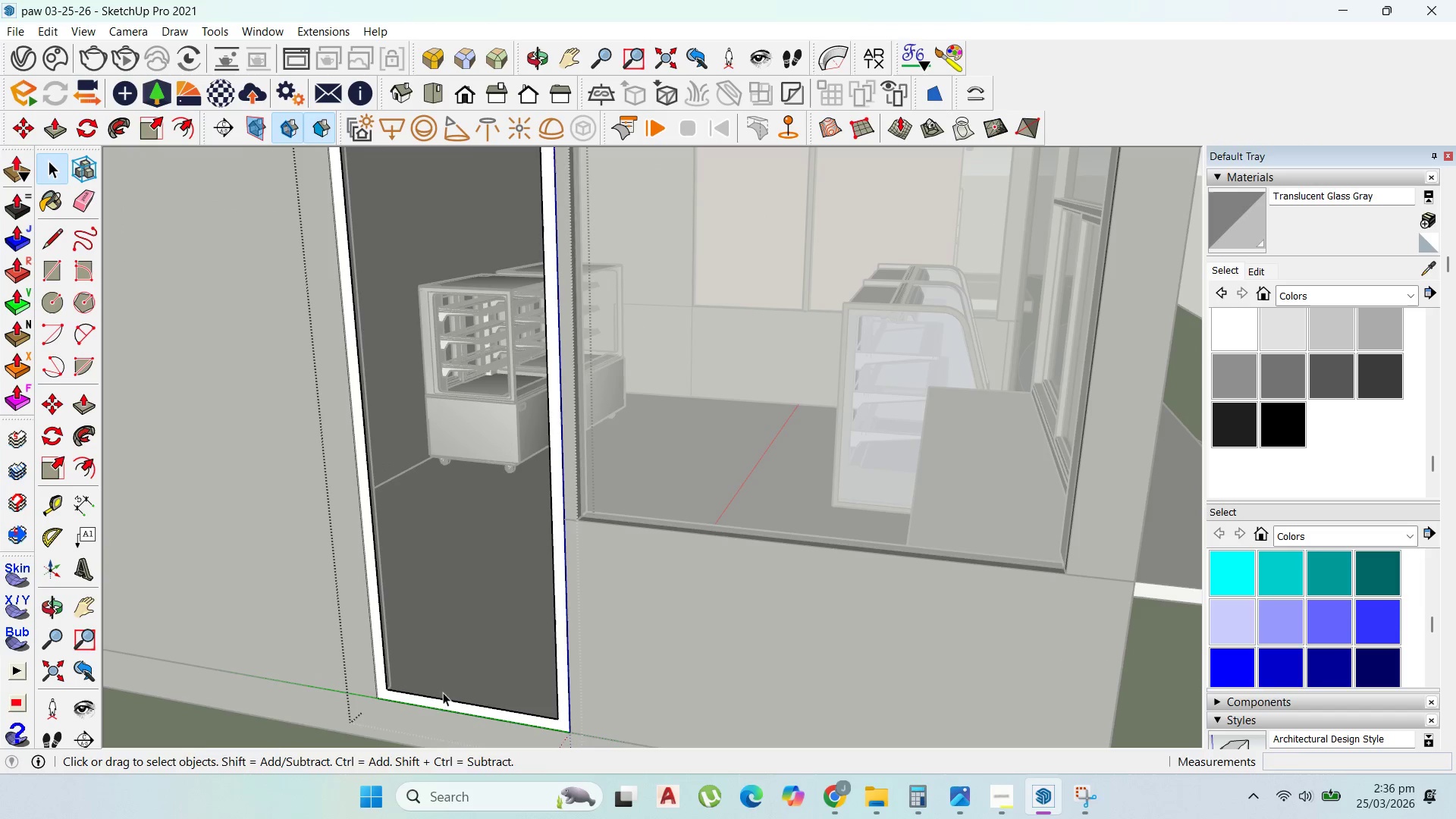 
type(p100)
 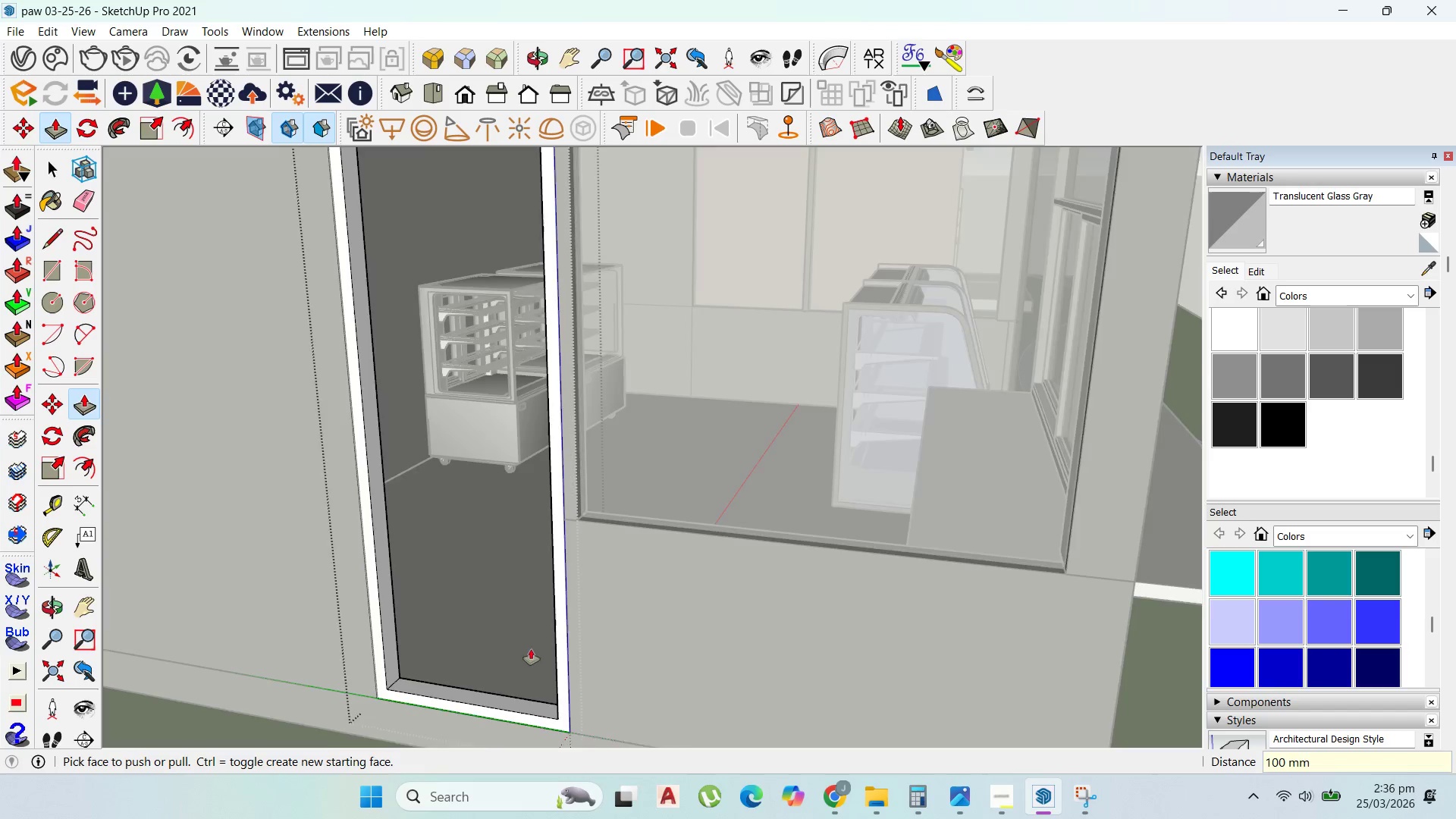 
left_click_drag(start_coordinate=[438, 708], to_coordinate=[459, 694])
 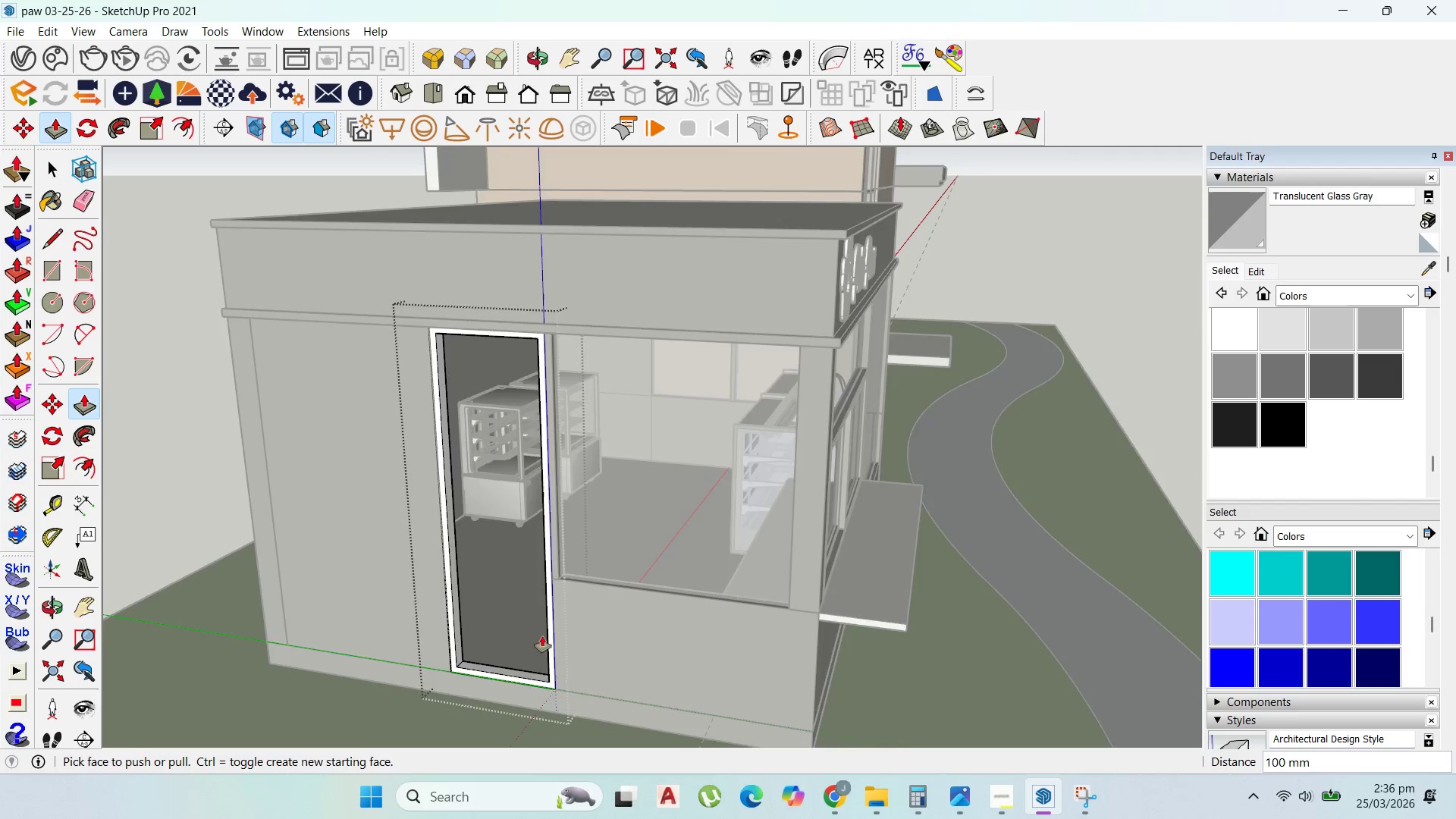 
key(Enter)
 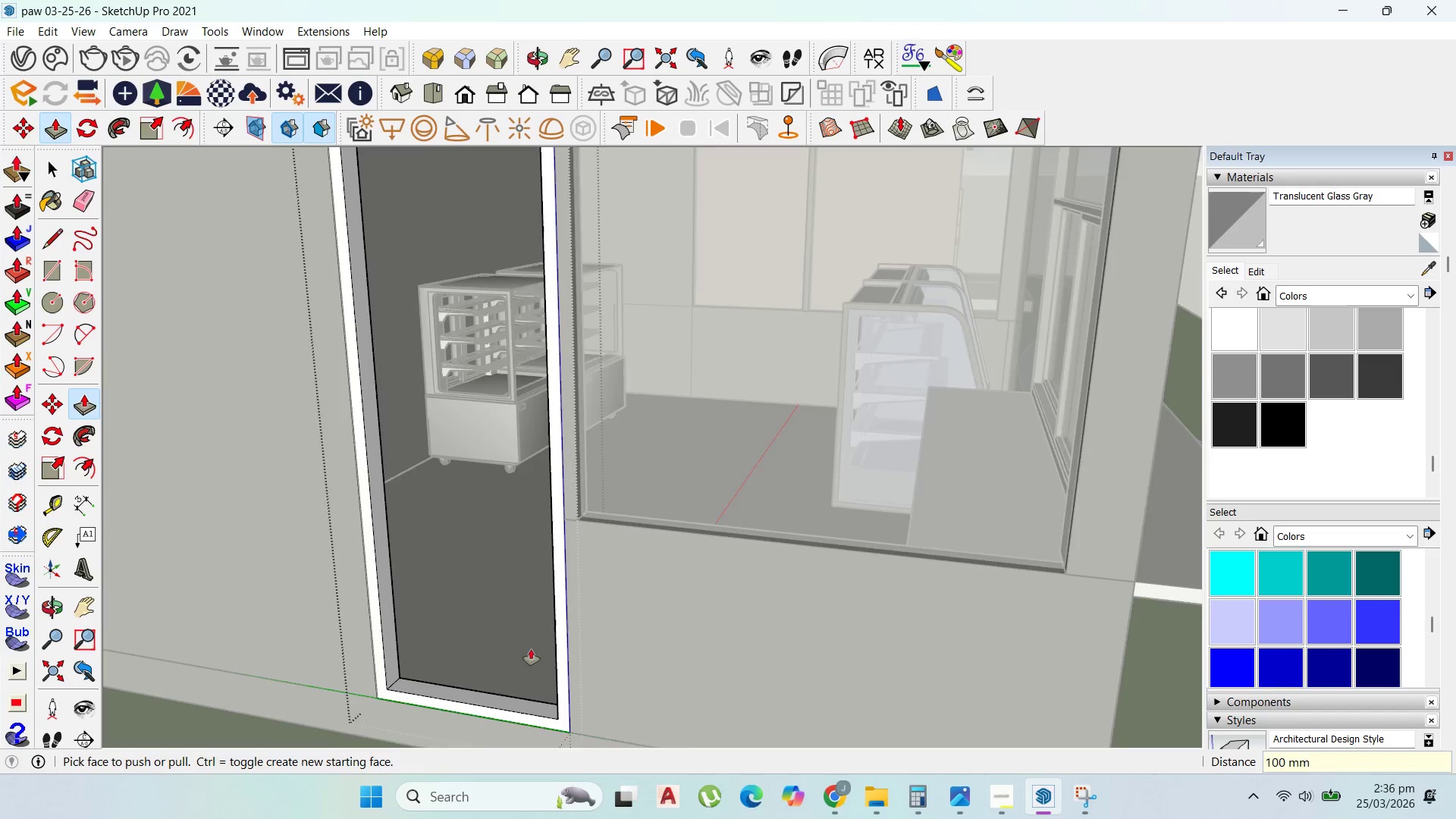 
scroll: coordinate [541, 639], scroll_direction: down, amount: 8.0
 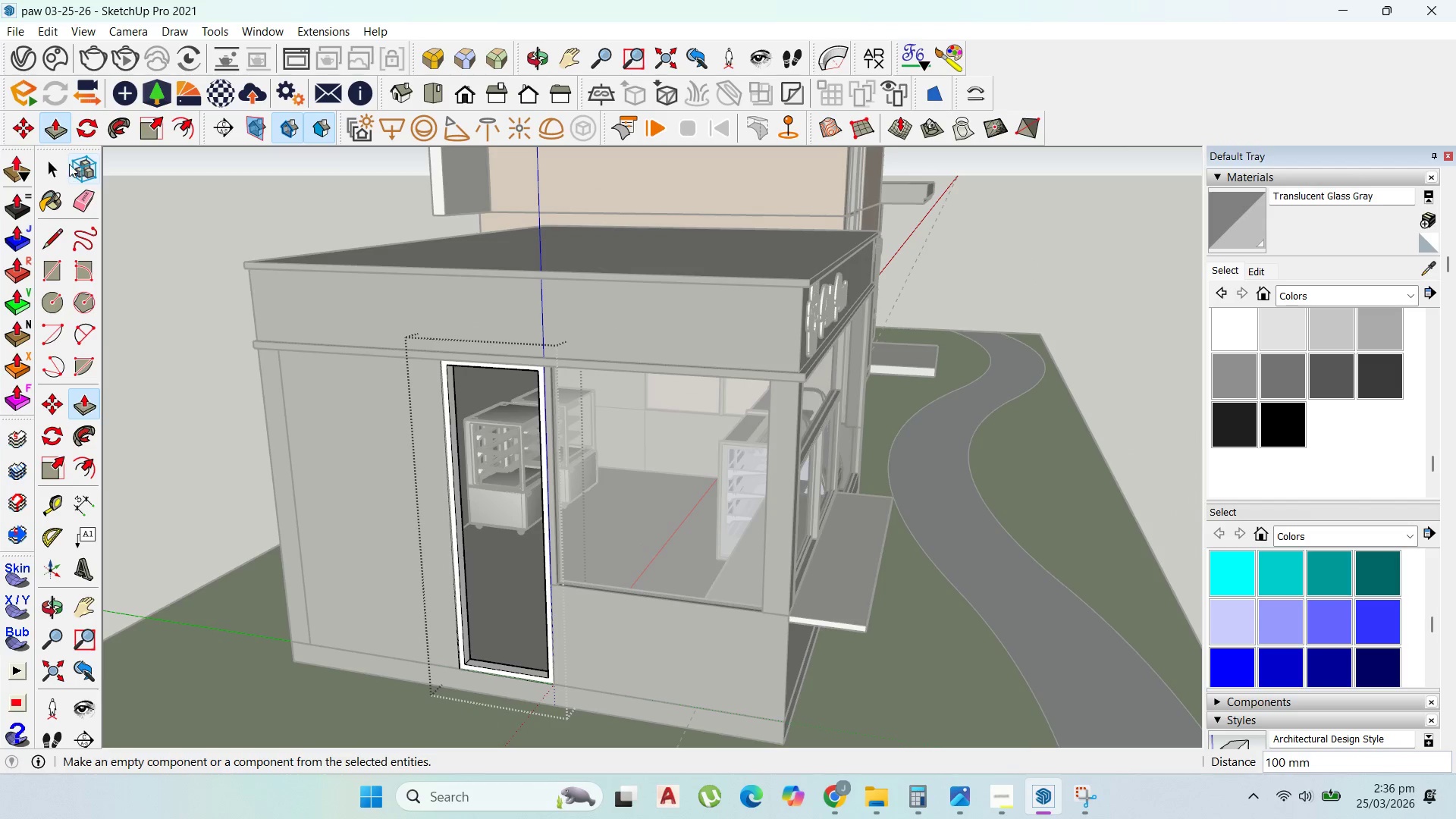 
left_click([53, 158])
 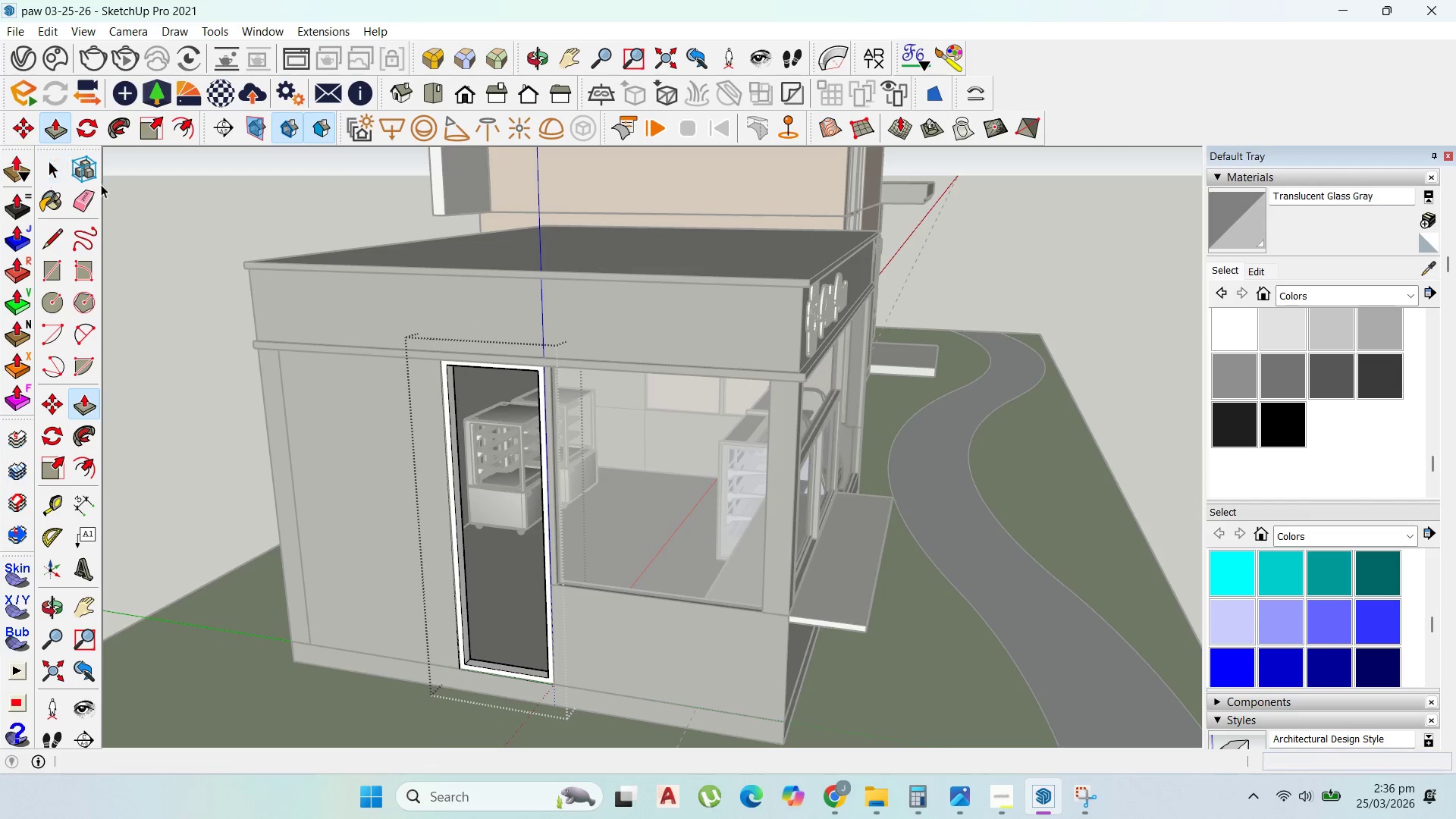 
key(Escape)
 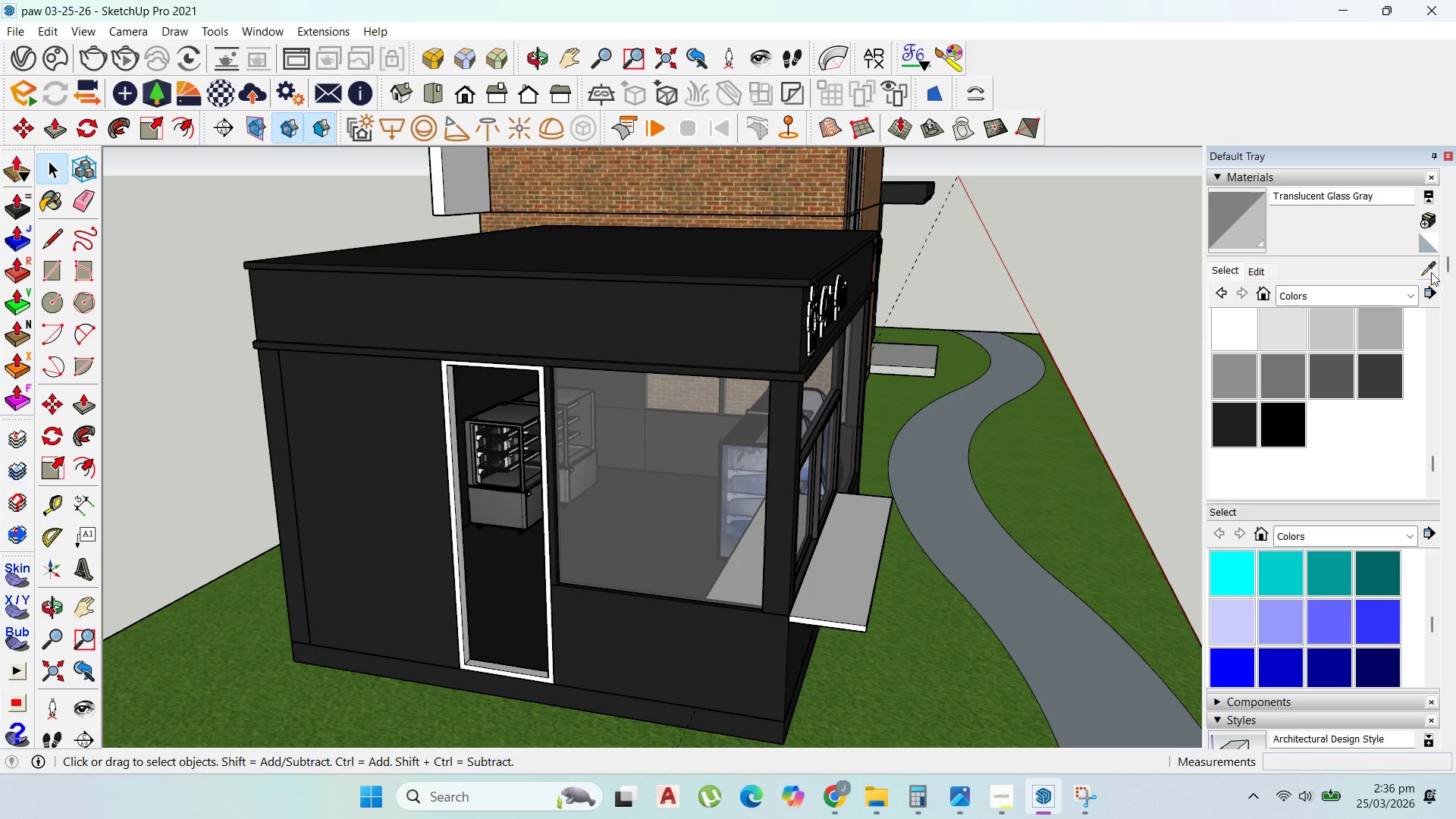 
scroll: coordinate [914, 460], scroll_direction: up, amount: 3.0
 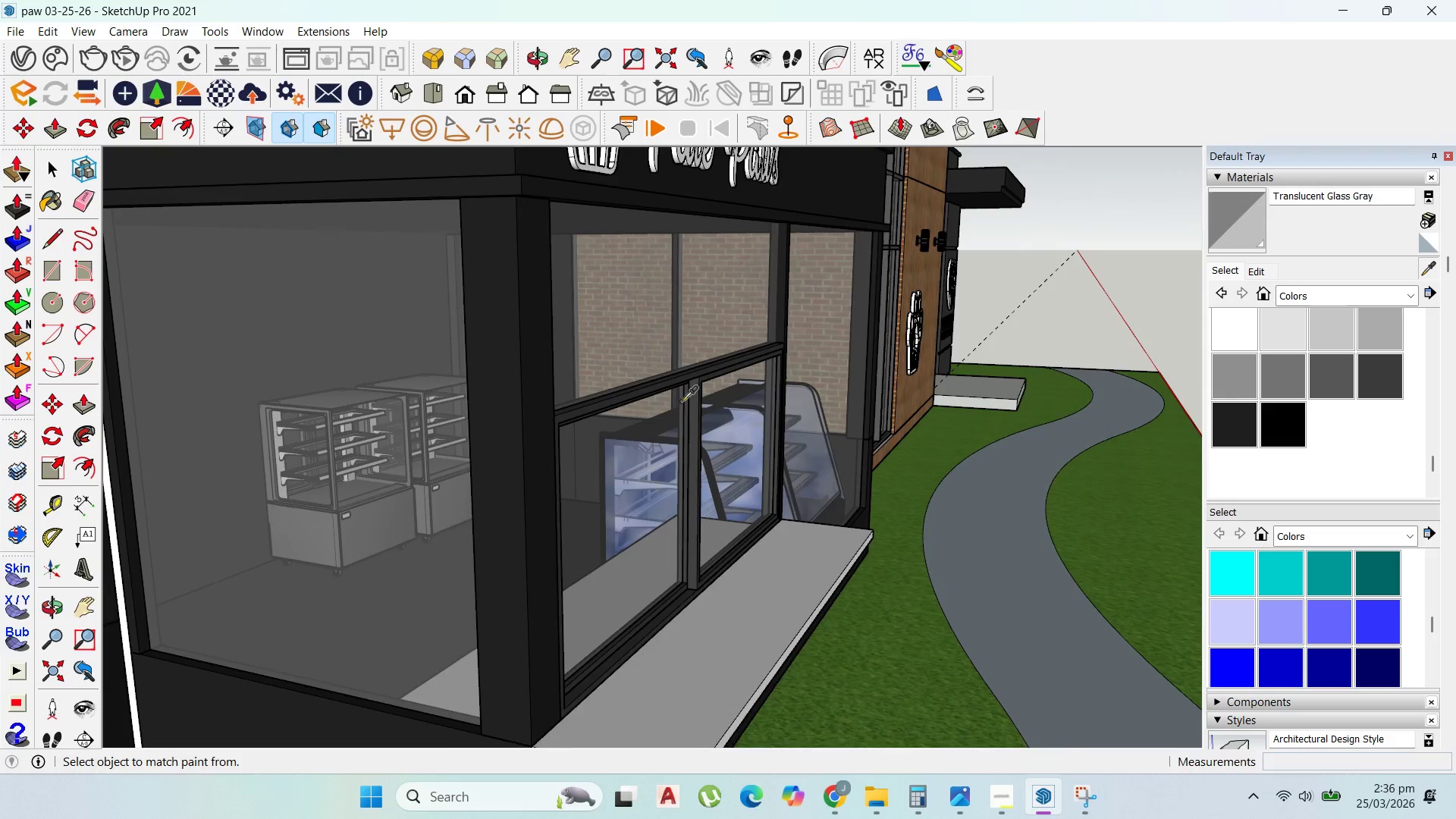 
left_click([695, 397])
 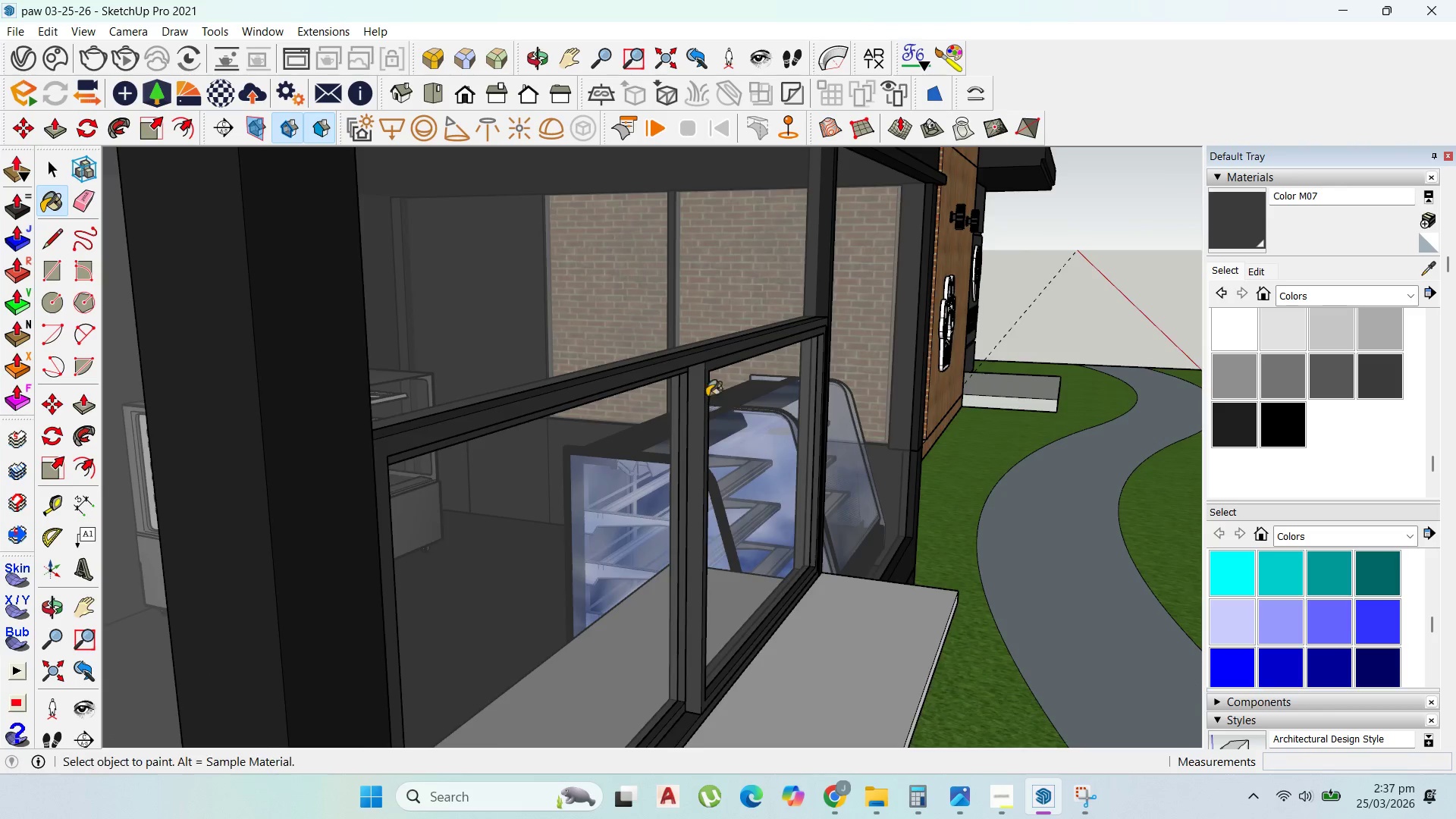 
scroll: coordinate [693, 397], scroll_direction: up, amount: 5.0
 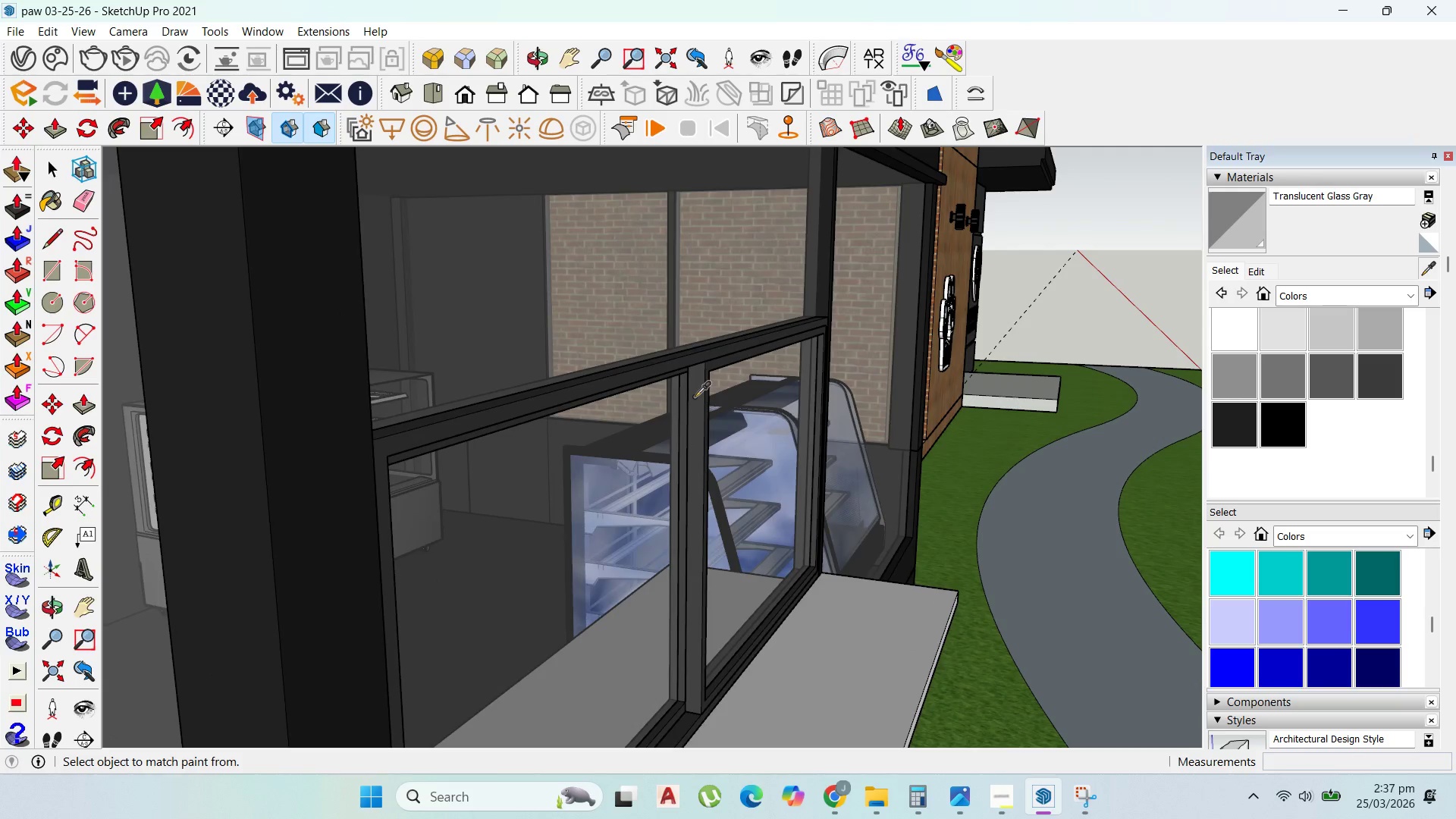 
scroll: coordinate [472, 398], scroll_direction: down, amount: 13.0
 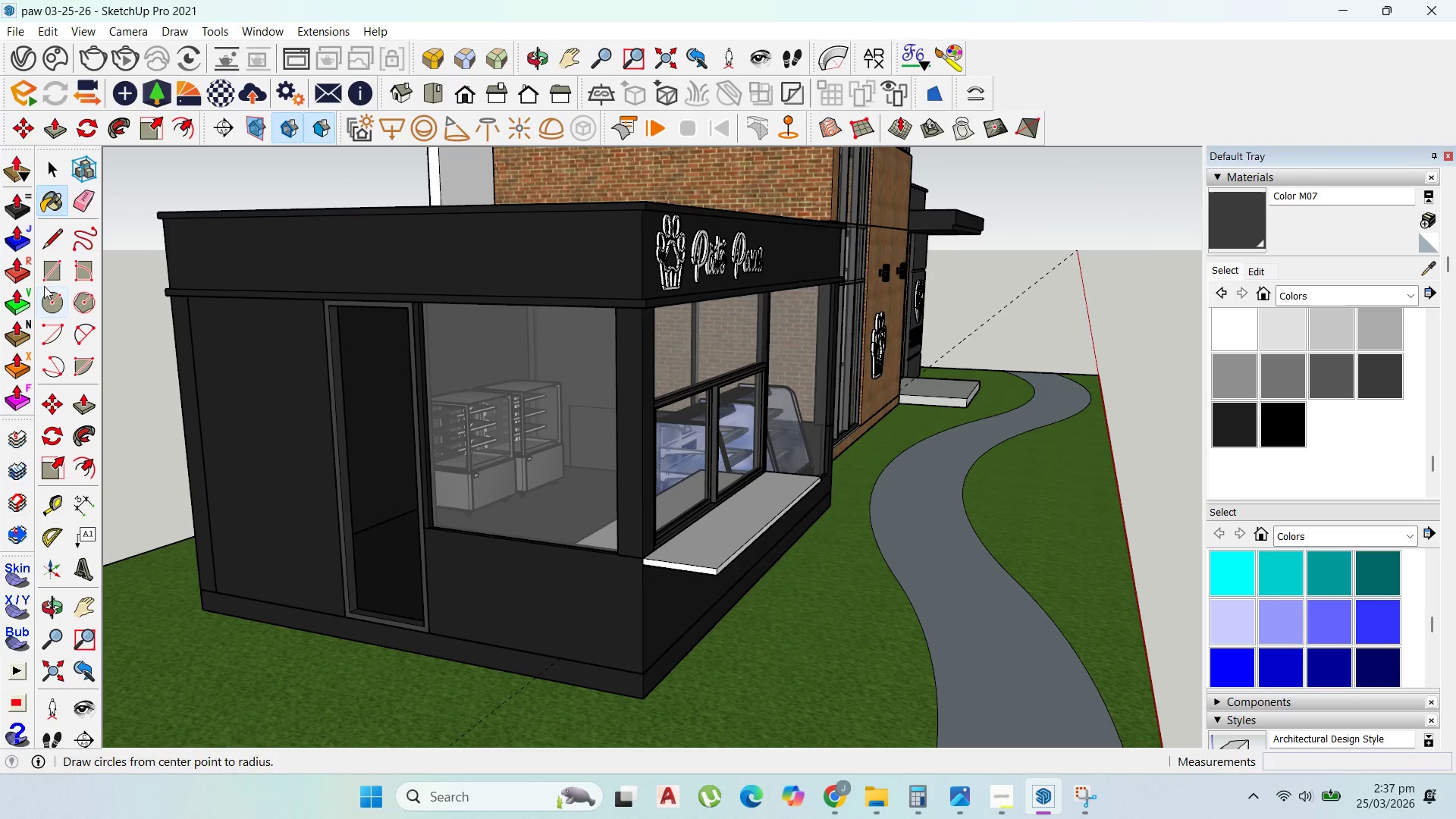 
left_click([55, 275])
 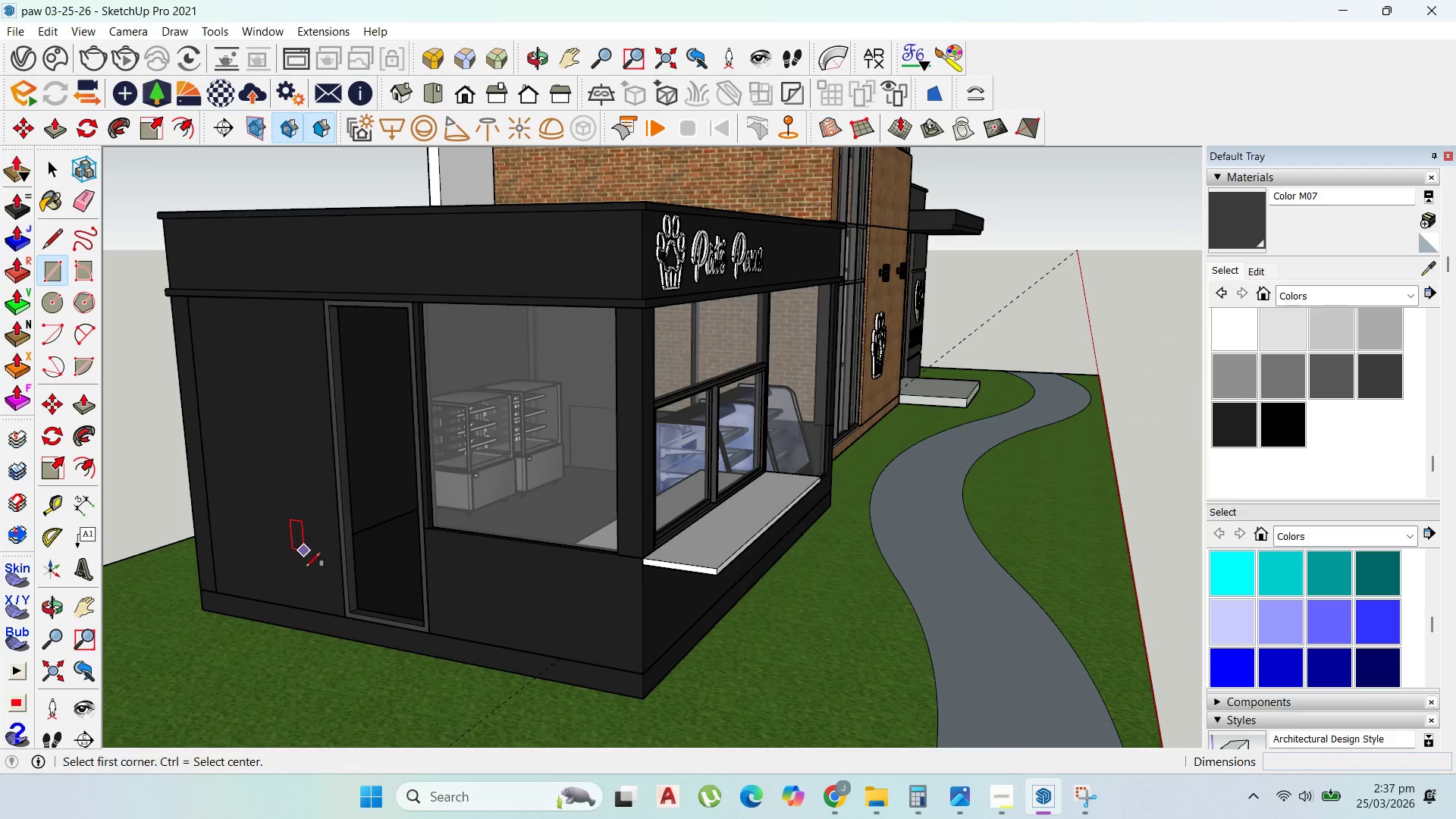 
scroll: coordinate [380, 603], scroll_direction: up, amount: 17.0
 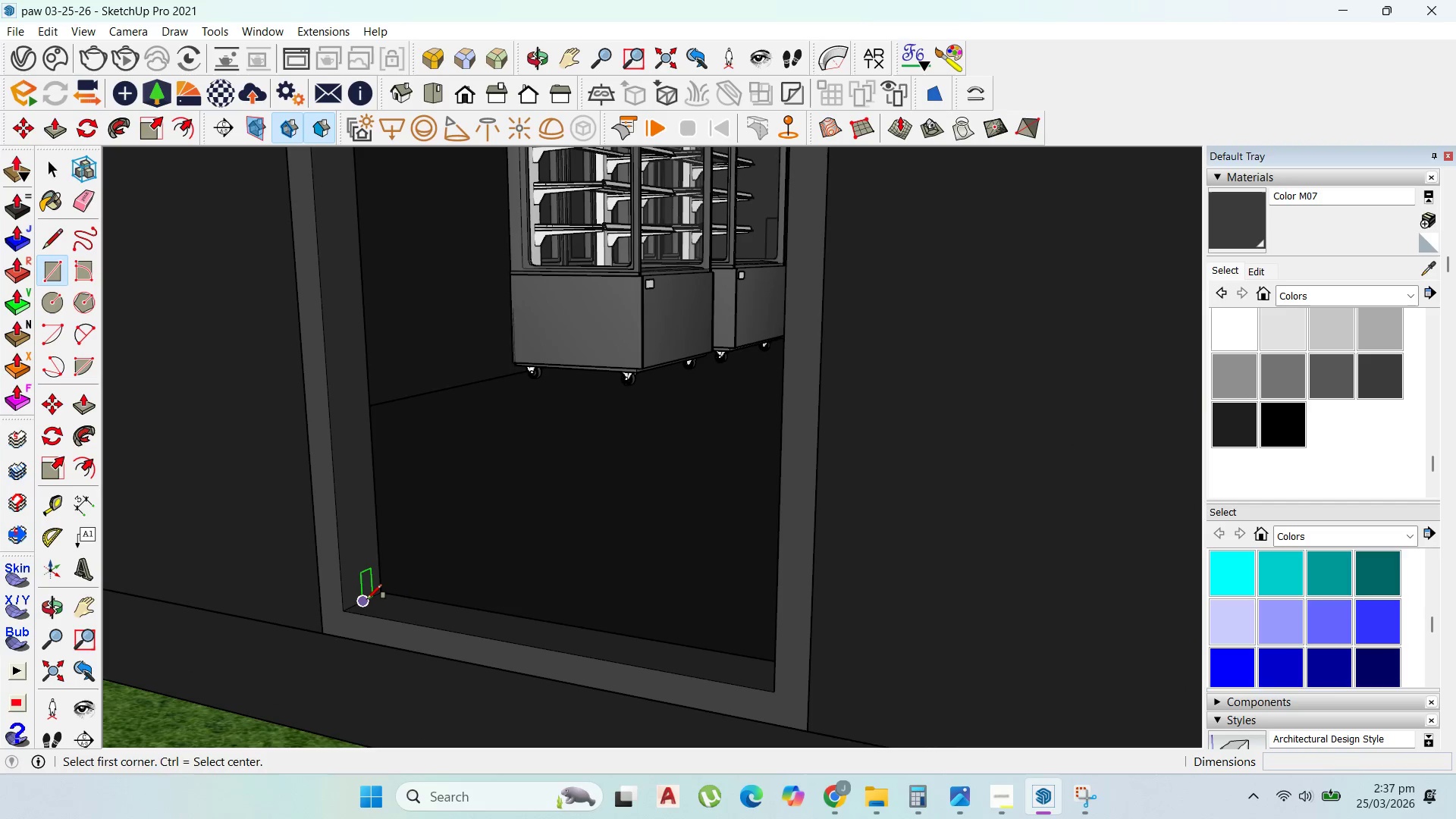 
left_click([367, 599])
 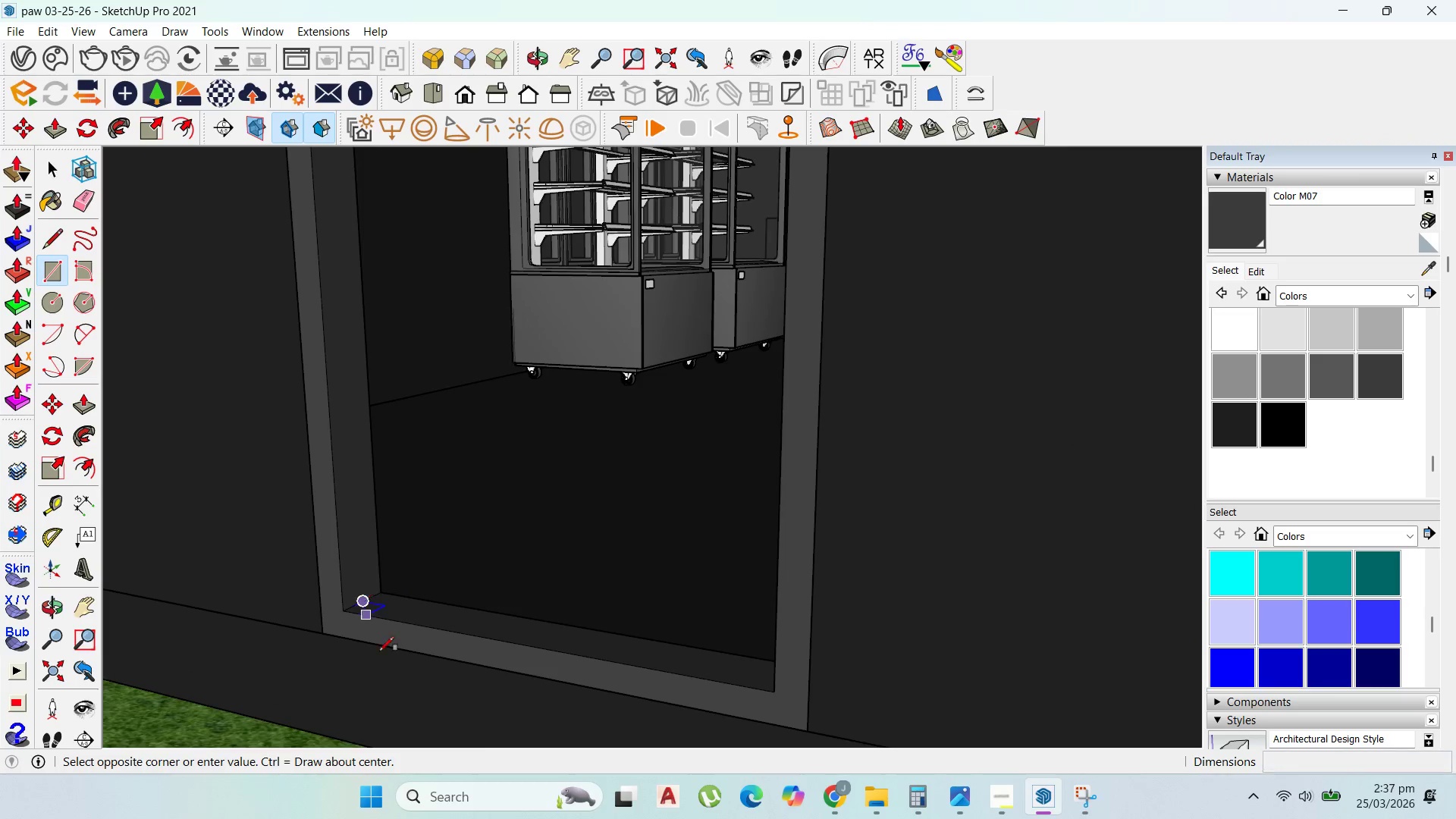 
scroll: coordinate [590, 521], scroll_direction: down, amount: 13.0
 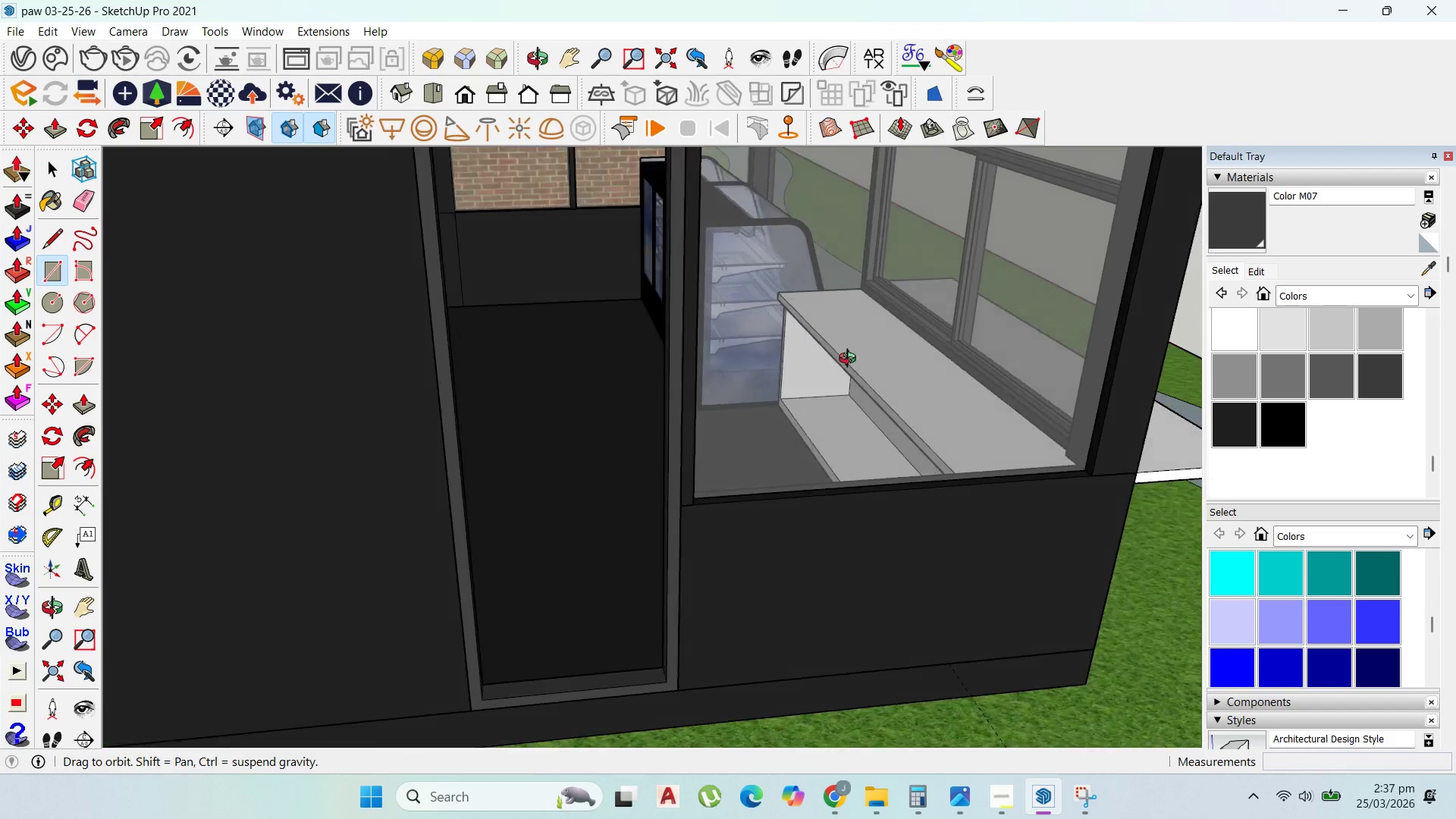 
scroll: coordinate [744, 233], scroll_direction: none, amount: 0.0
 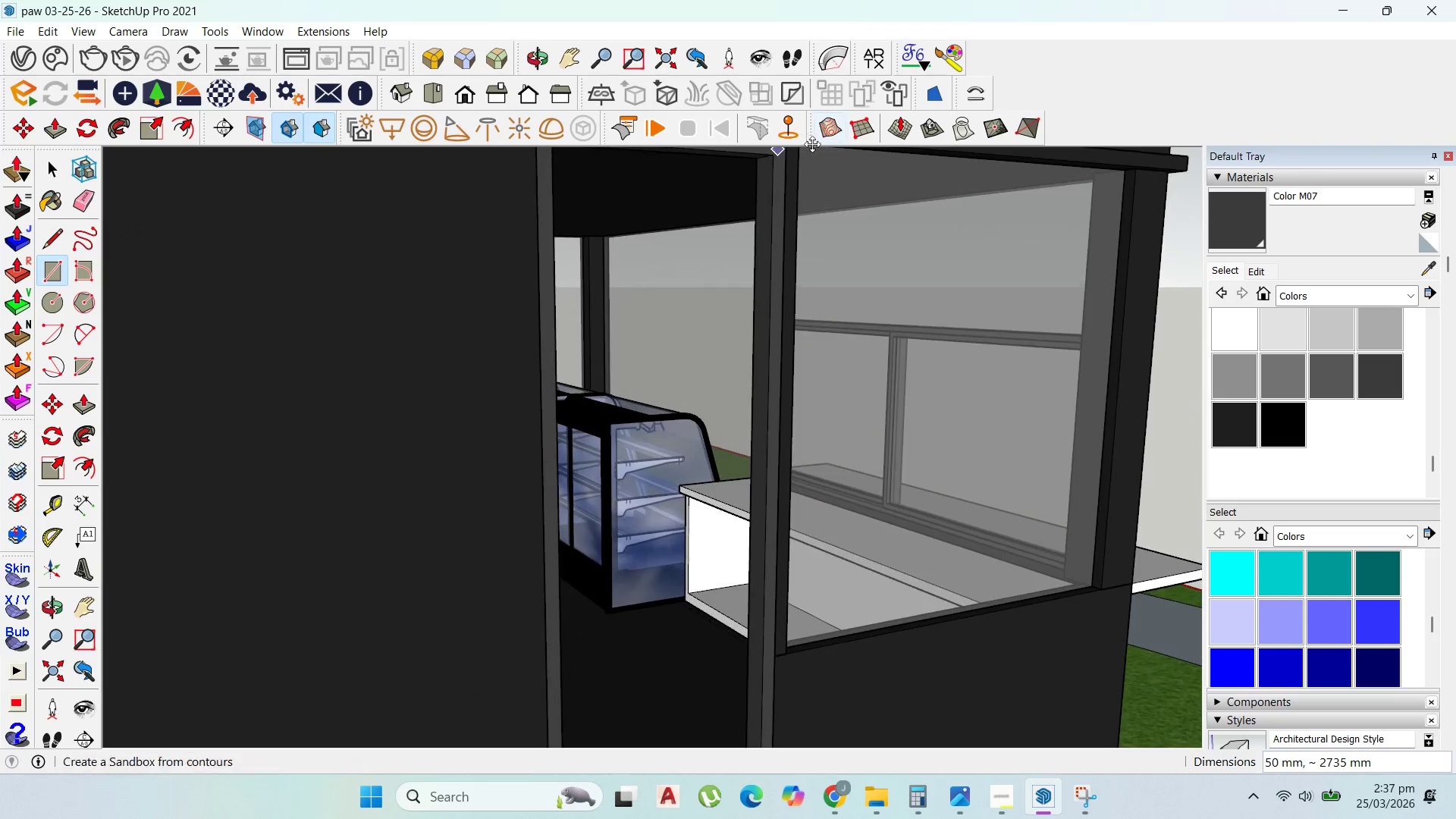 
left_click([761, 161])
 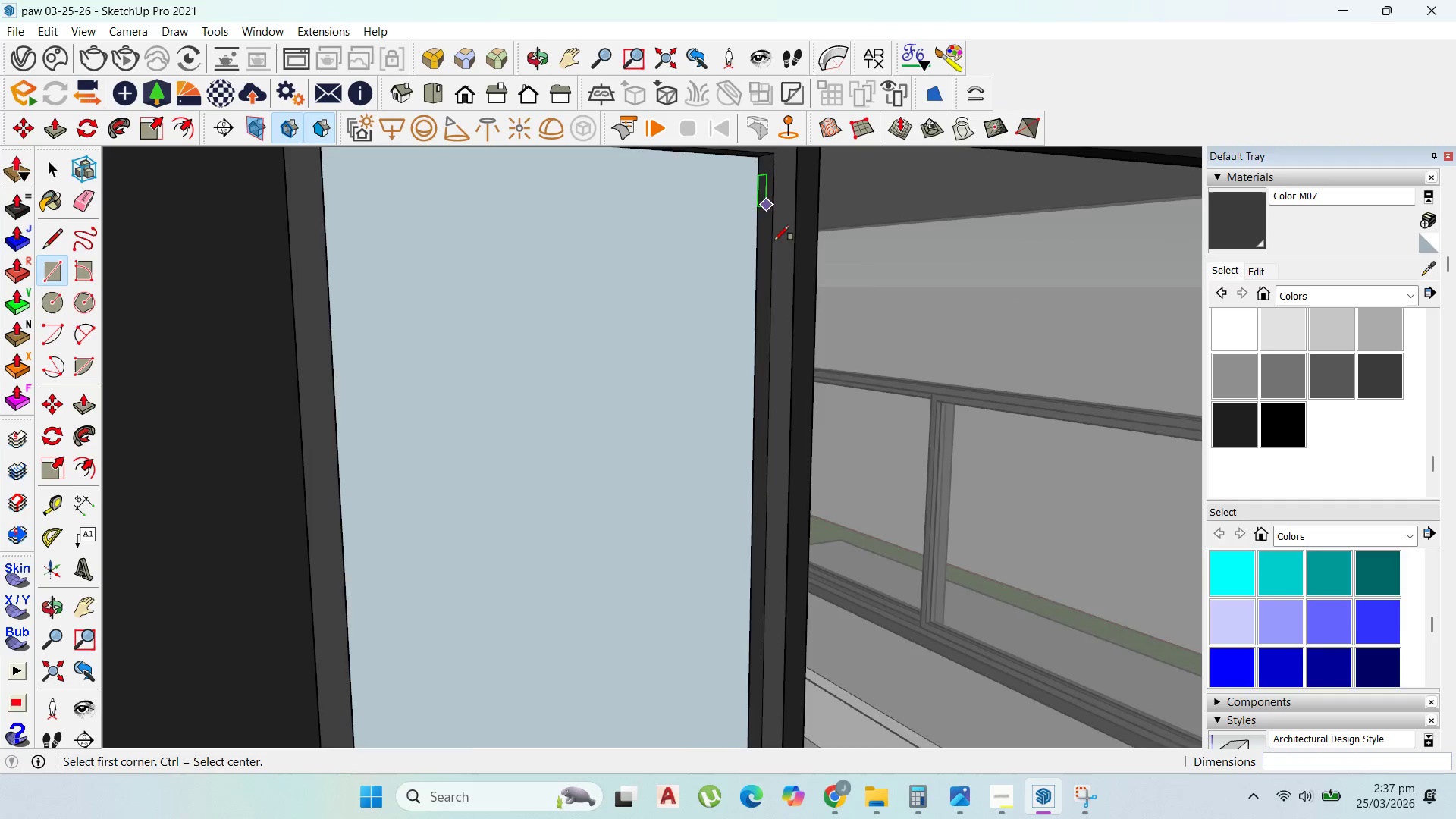 
scroll: coordinate [761, 161], scroll_direction: up, amount: 6.0
 